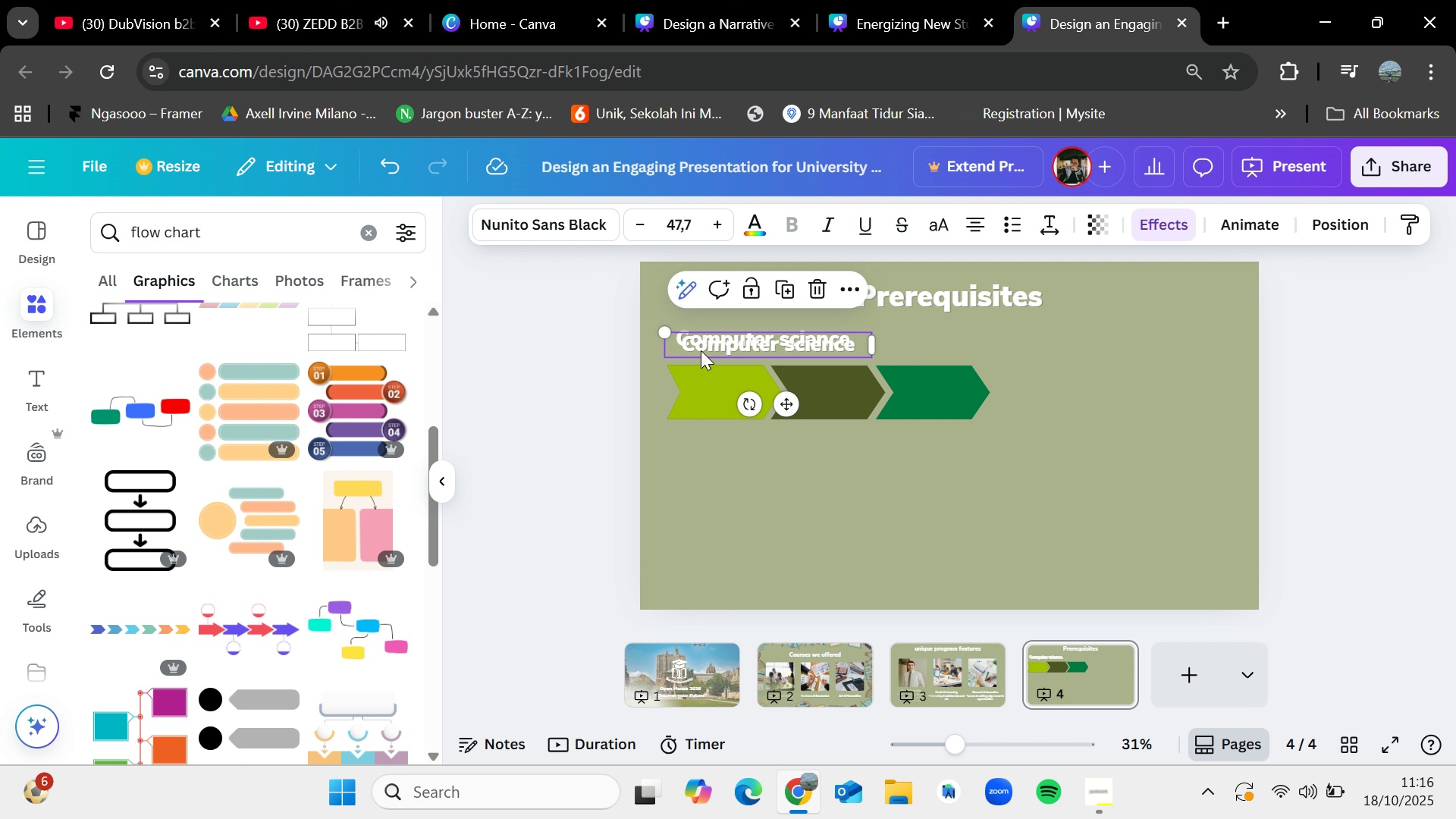 
left_click_drag(start_coordinate=[697, 334], to_coordinate=[725, 455])
 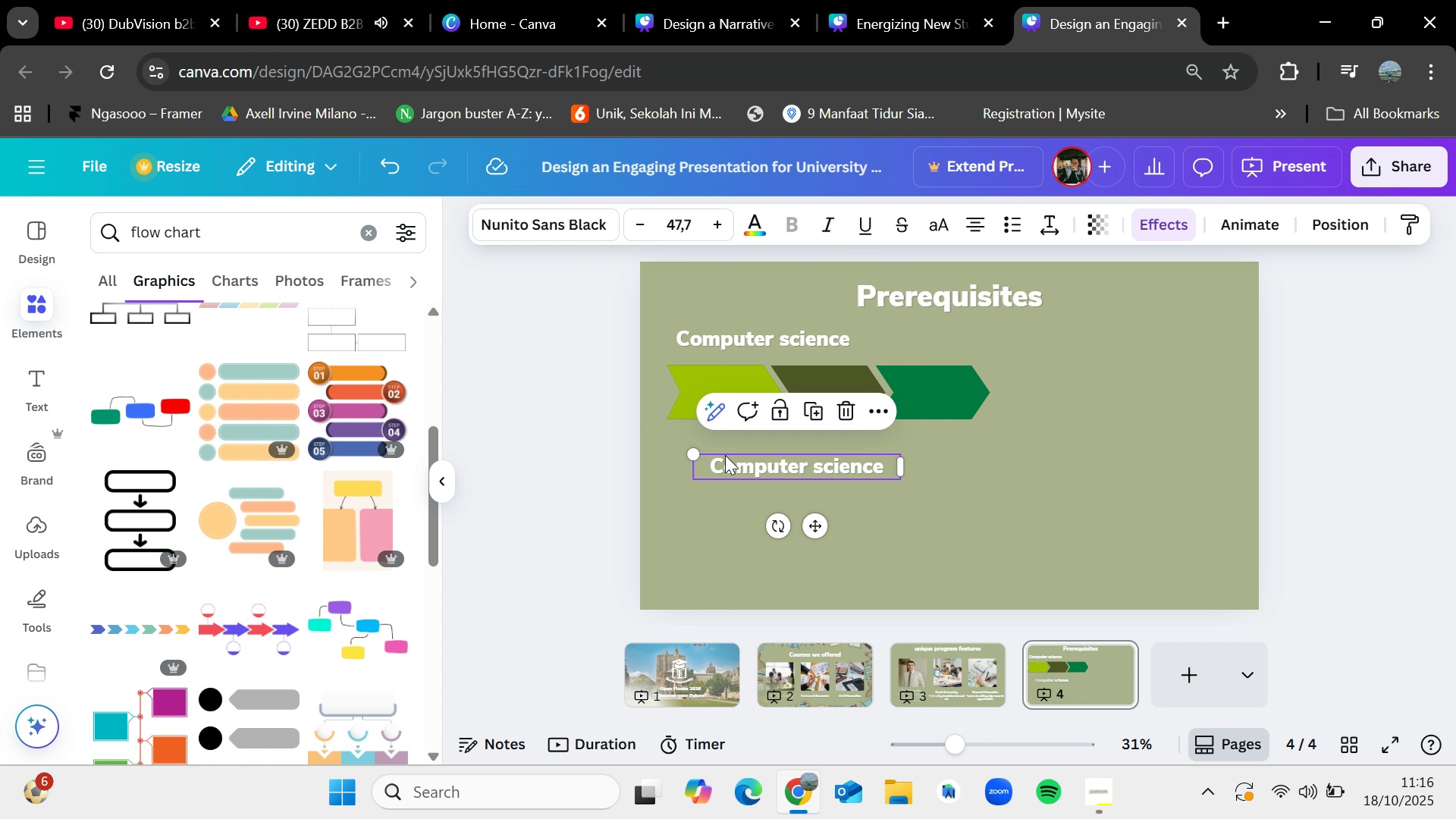 
double_click([752, 458])
 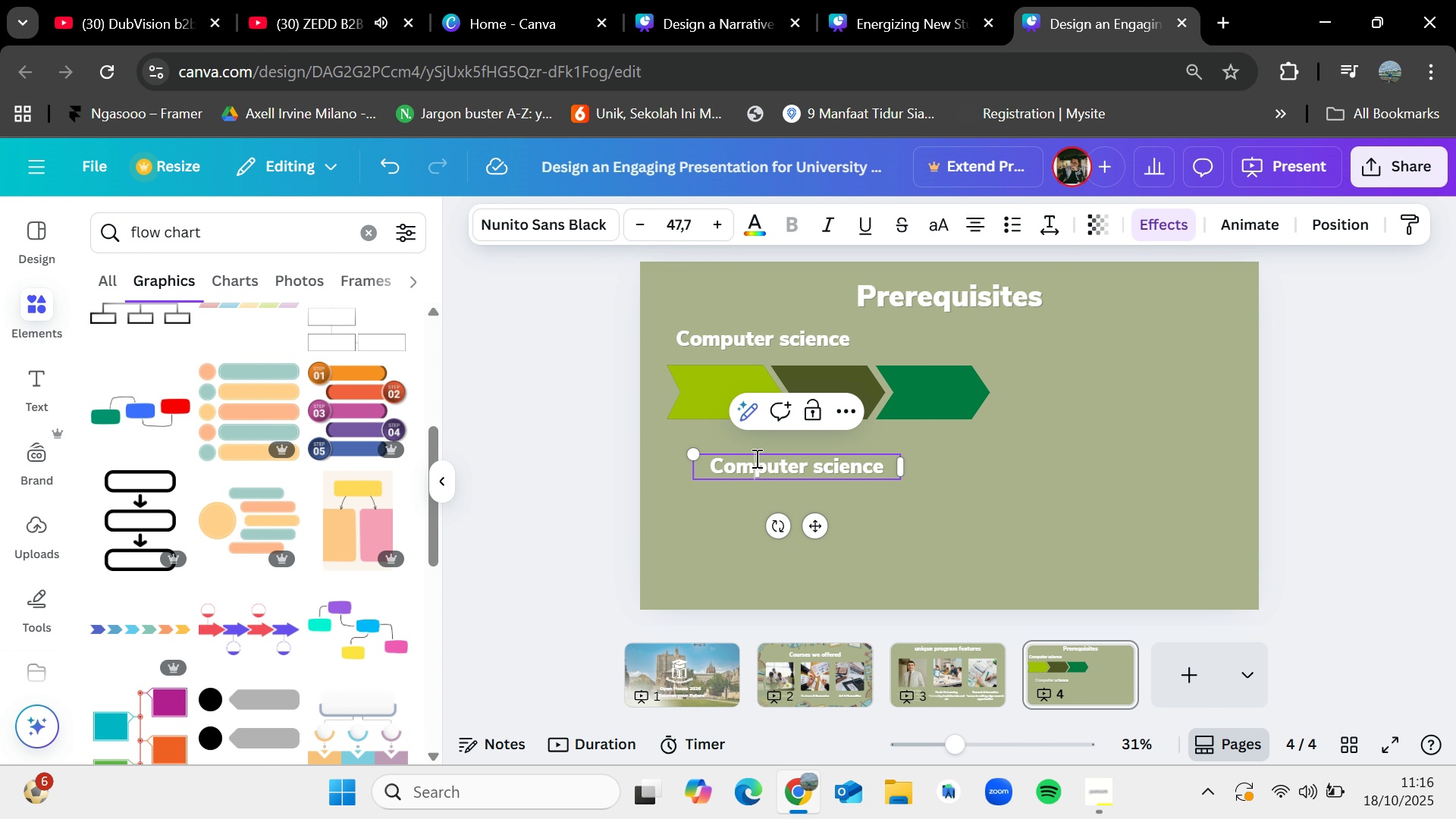 
double_click([755, 458])
 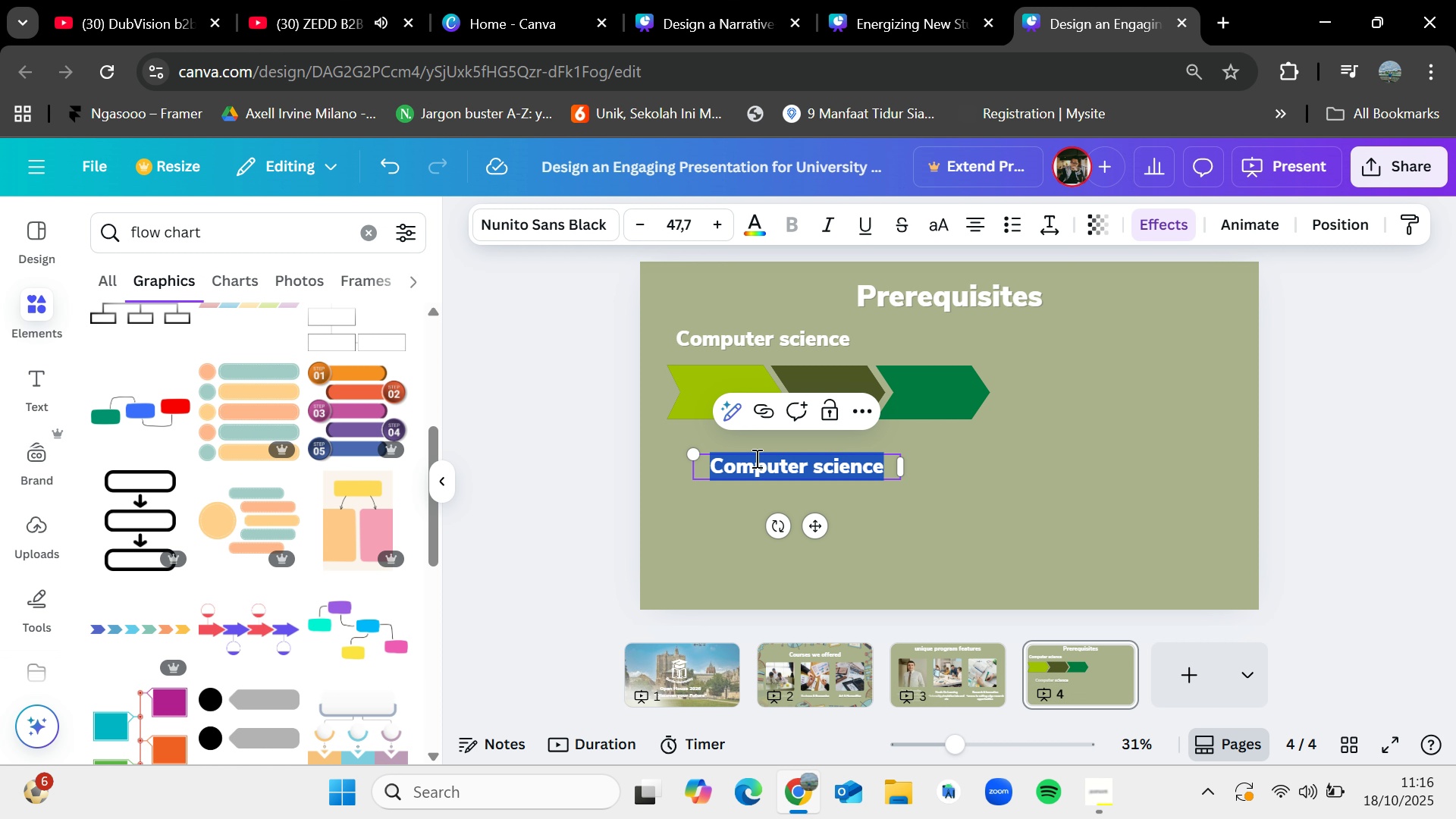 
triple_click([755, 458])
 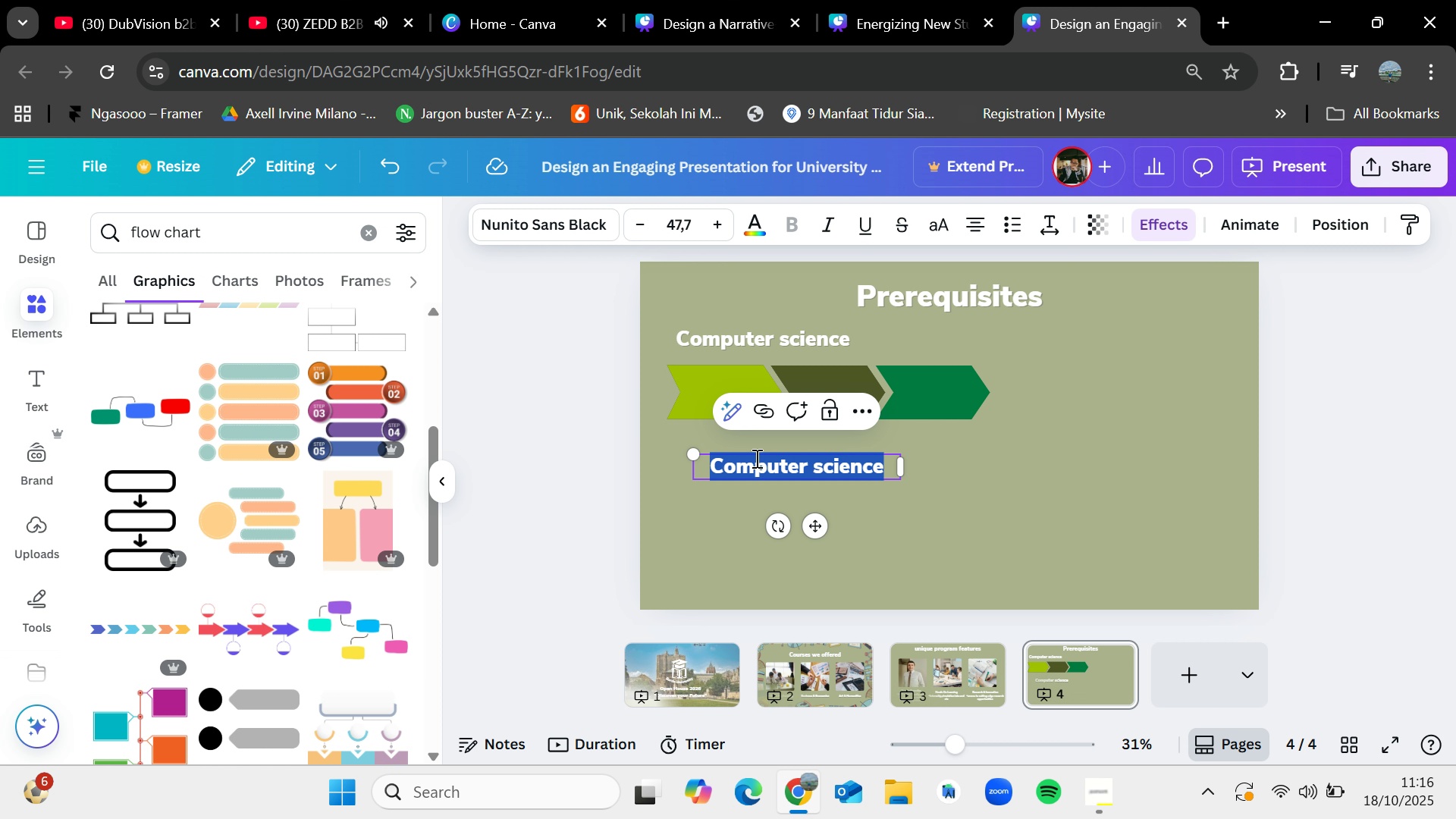 
key(Backspace)
type(Graduated from Highschool)
 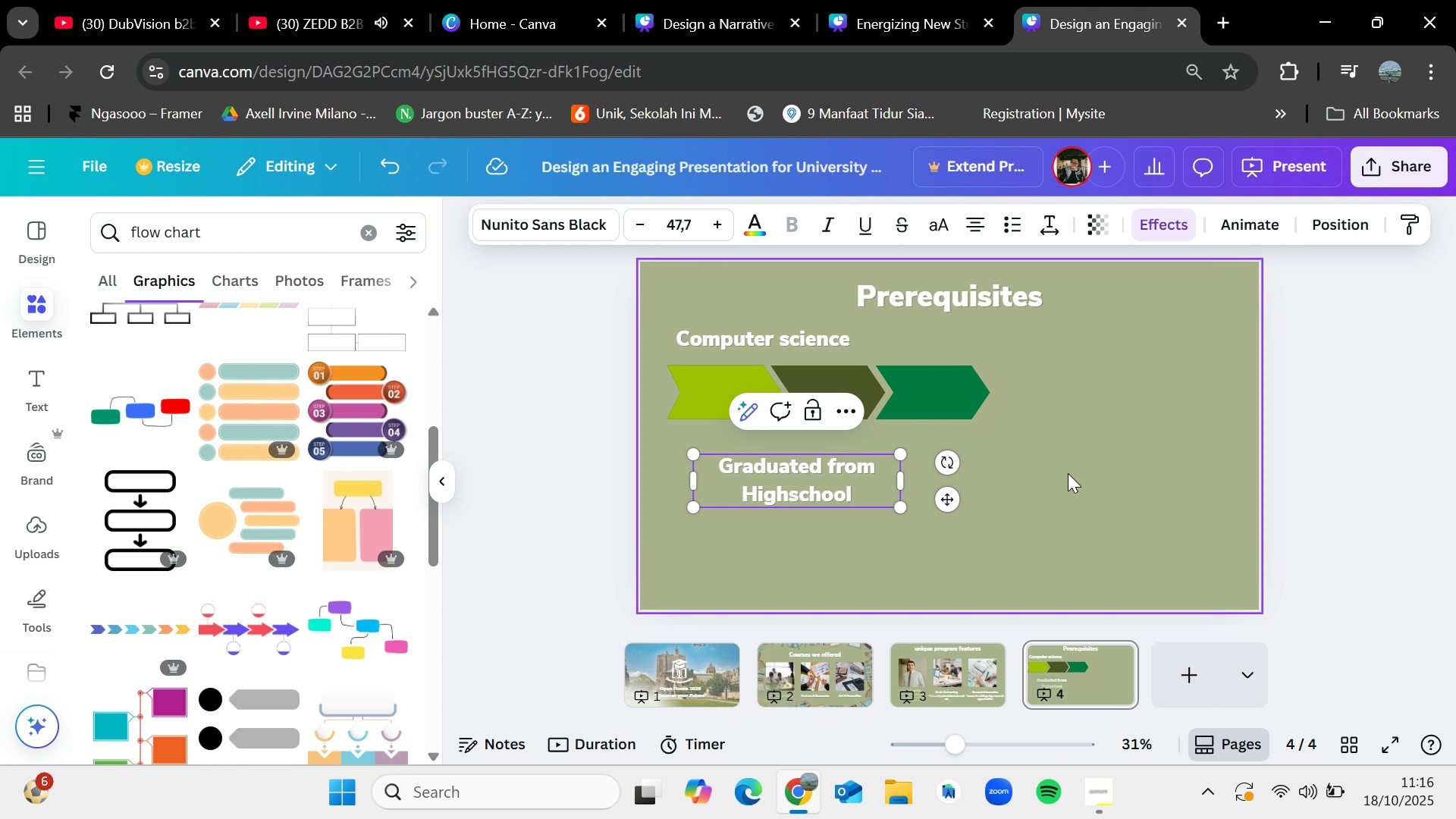 
left_click([1068, 473])
 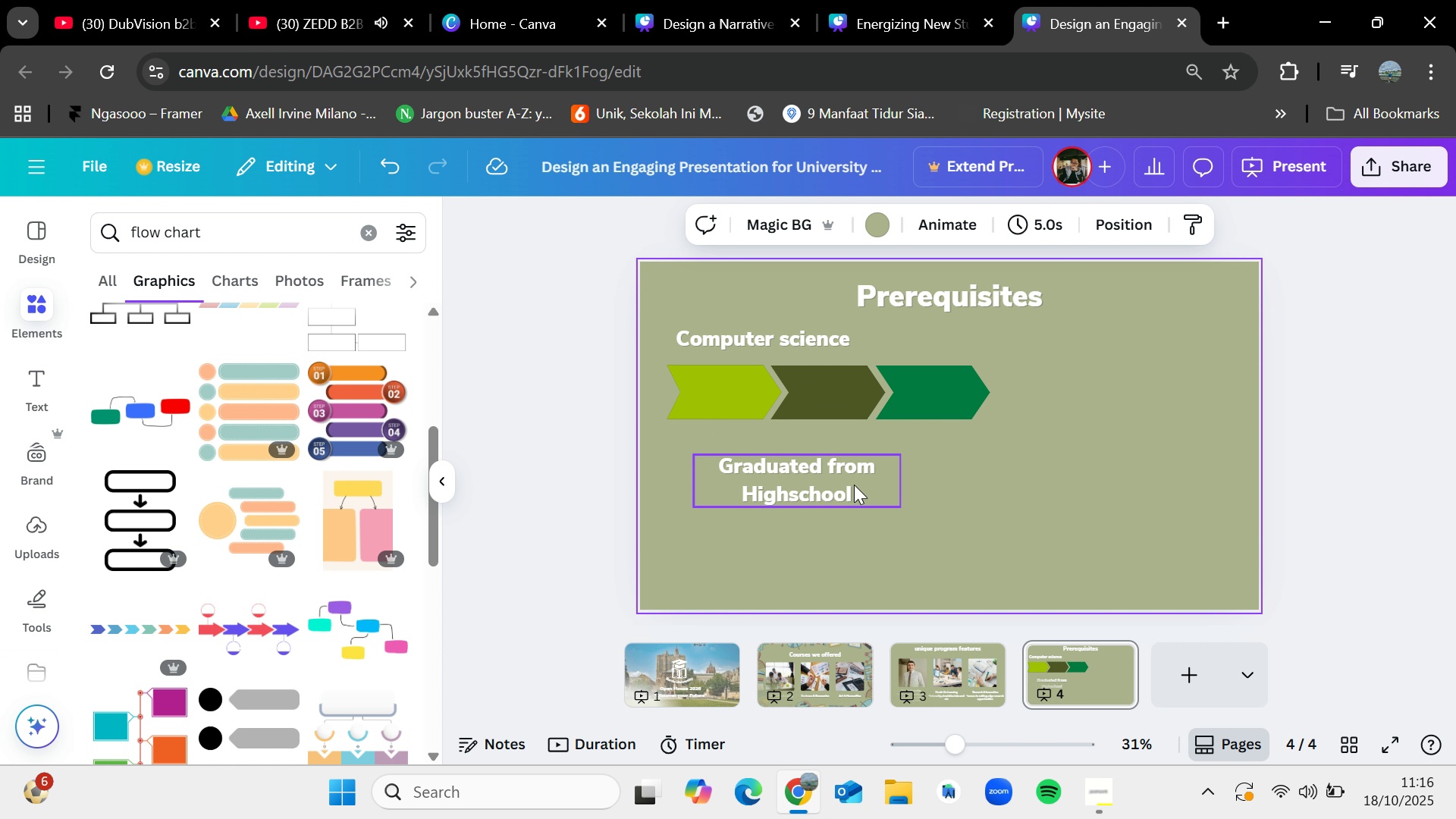 
left_click([854, 485])
 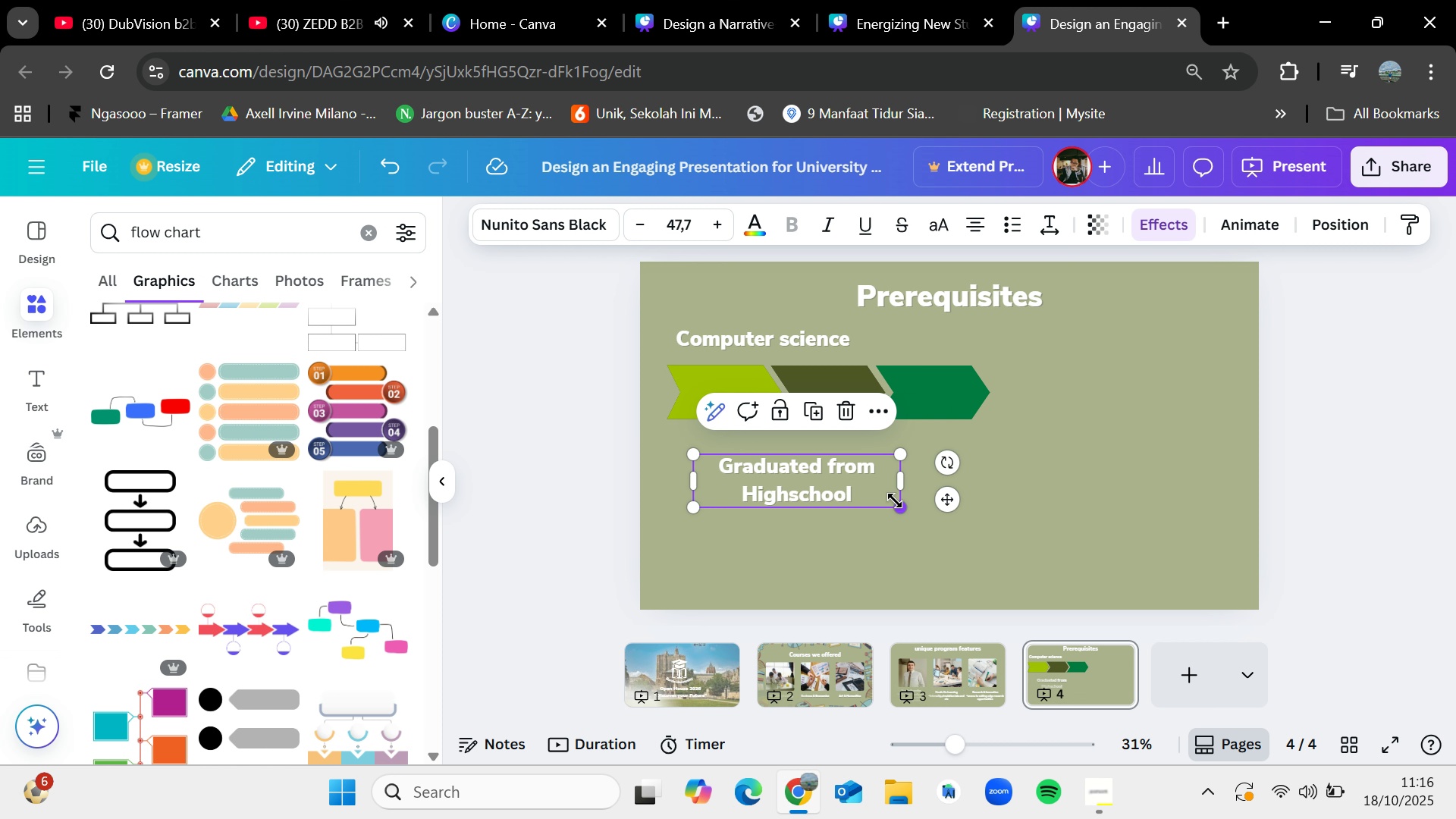 
left_click_drag(start_coordinate=[898, 505], to_coordinate=[831, 475])
 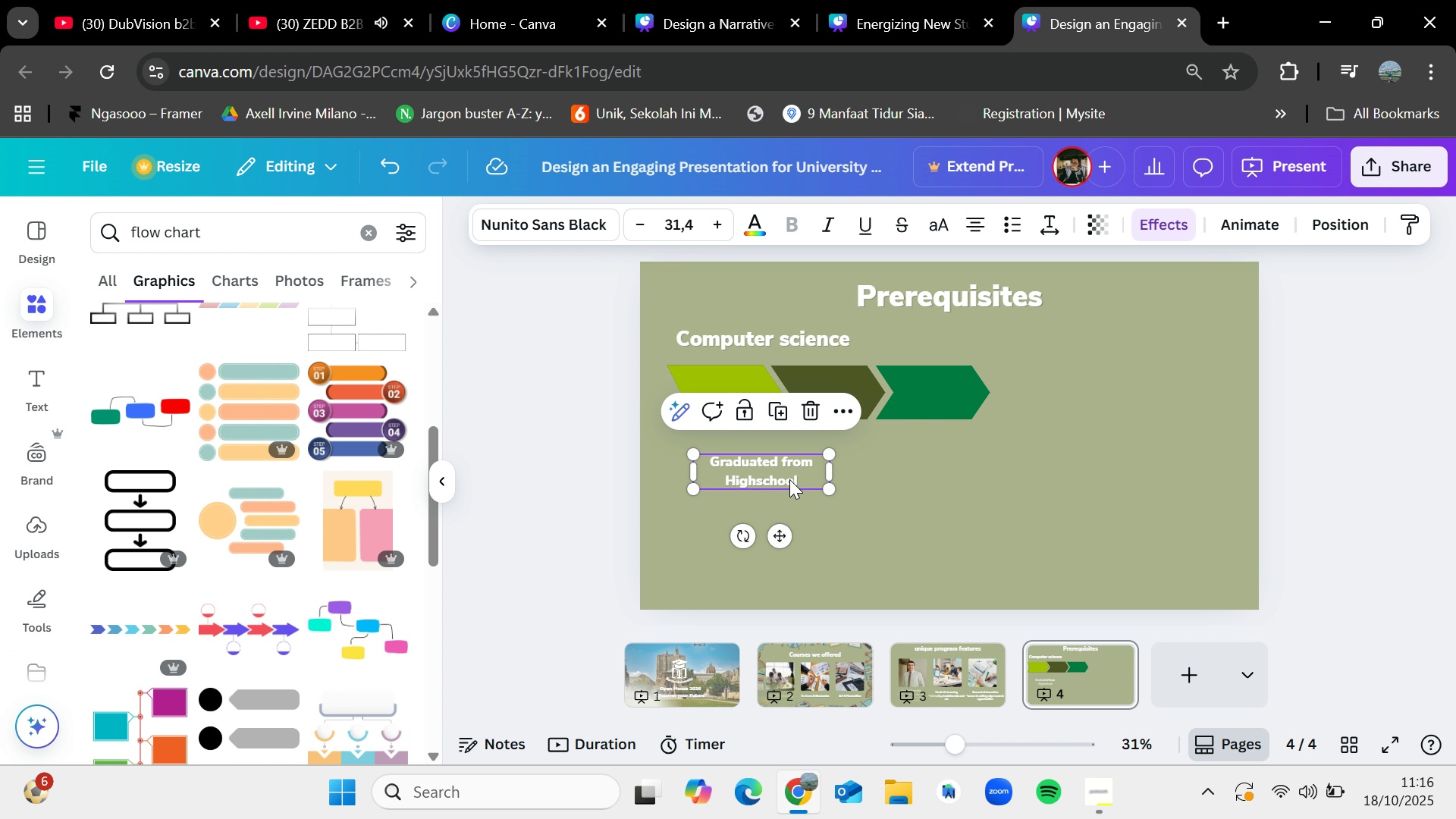 
left_click_drag(start_coordinate=[790, 479], to_coordinate=[758, 400])
 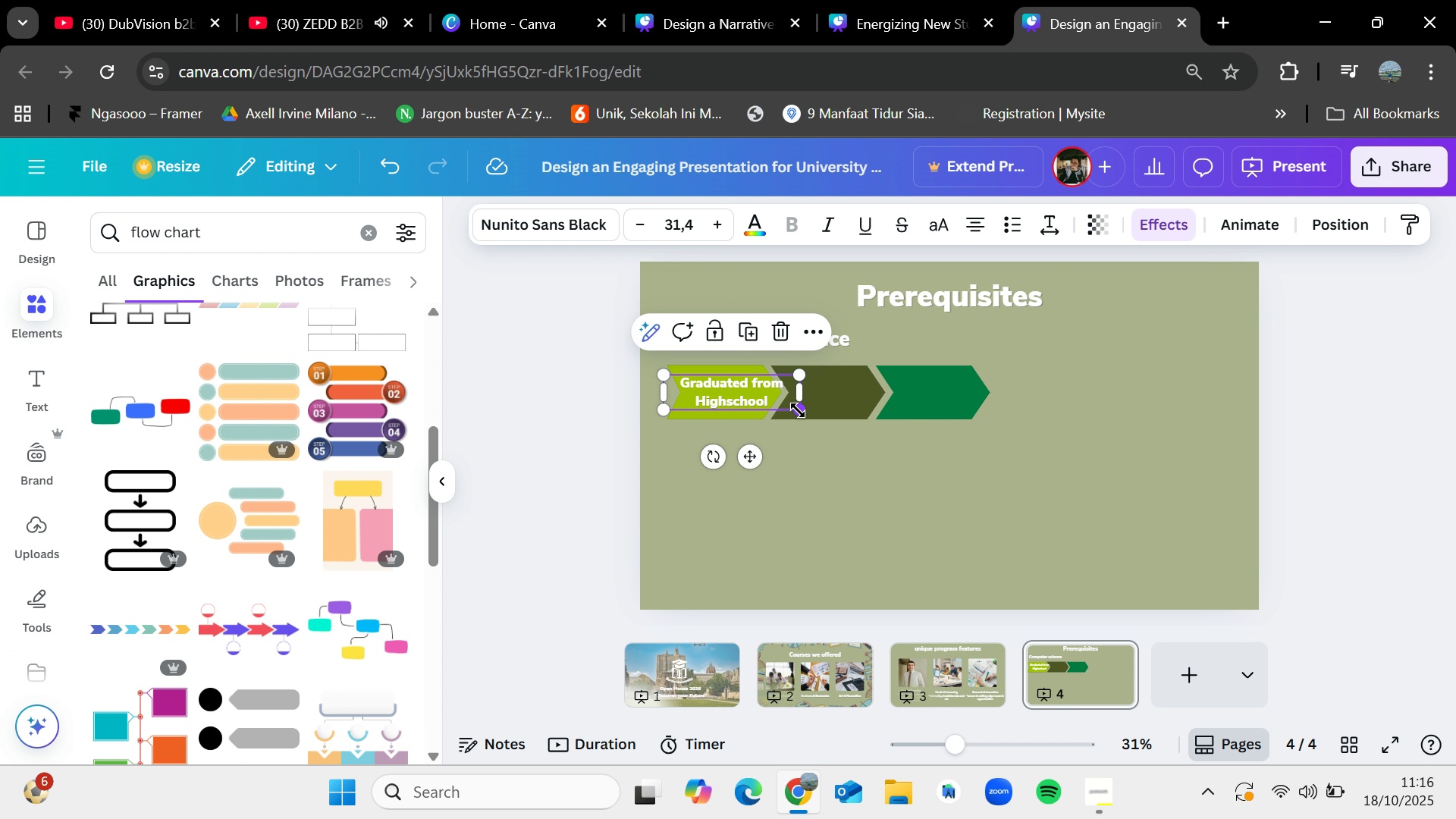 
left_click_drag(start_coordinate=[798, 410], to_coordinate=[781, 408])
 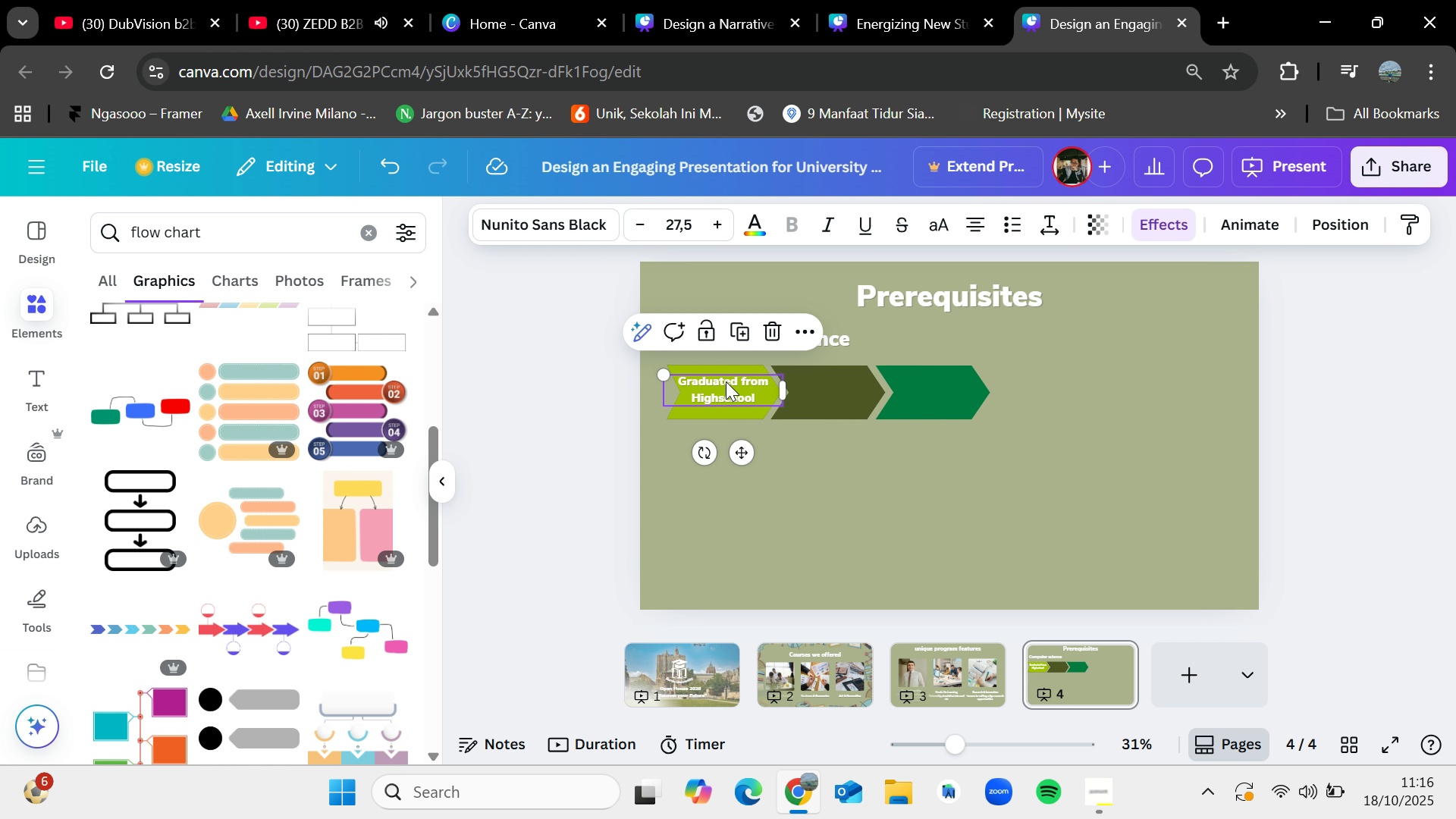 
left_click_drag(start_coordinate=[726, 381], to_coordinate=[727, 388])
 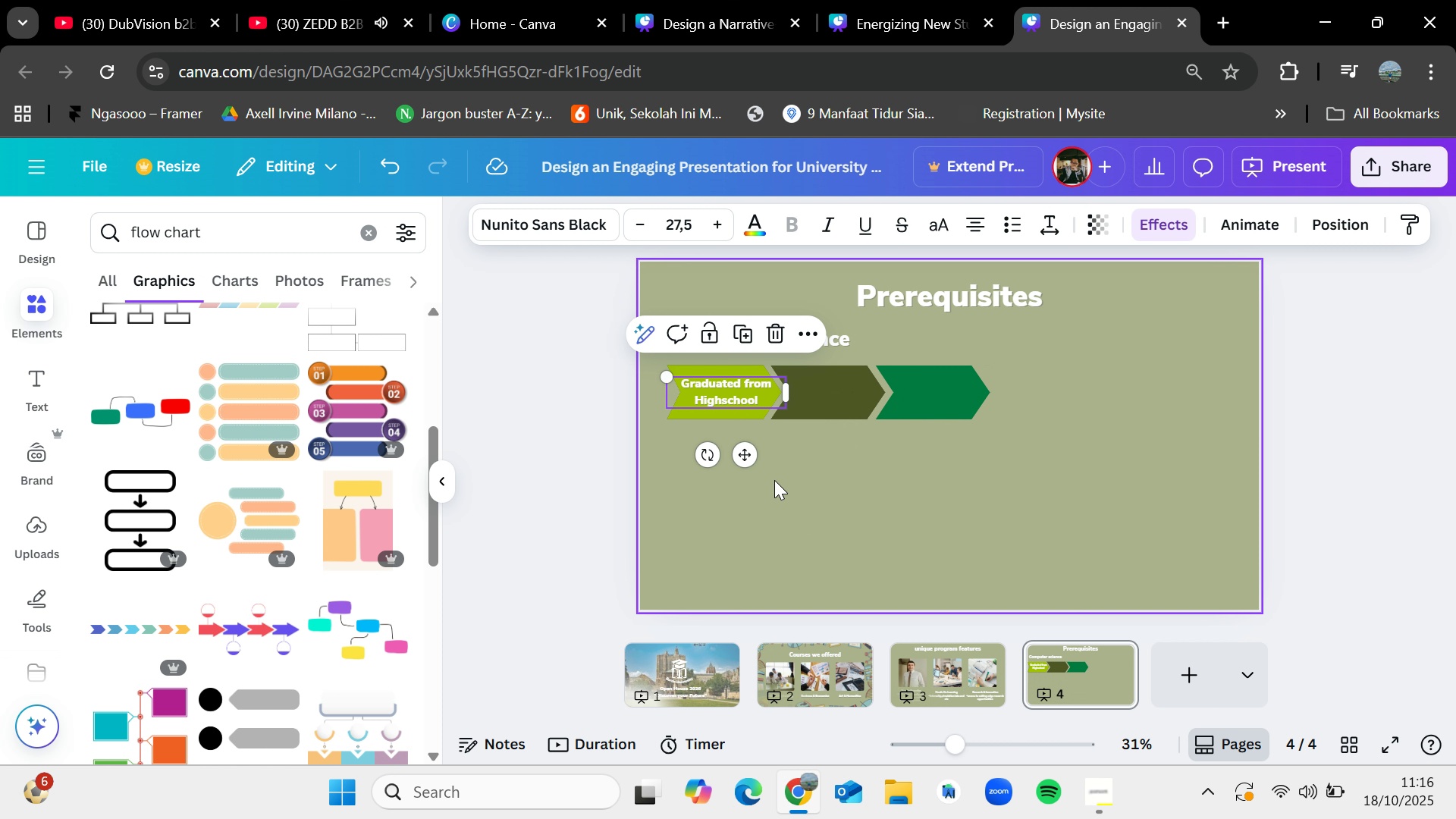 
left_click([777, 481])
 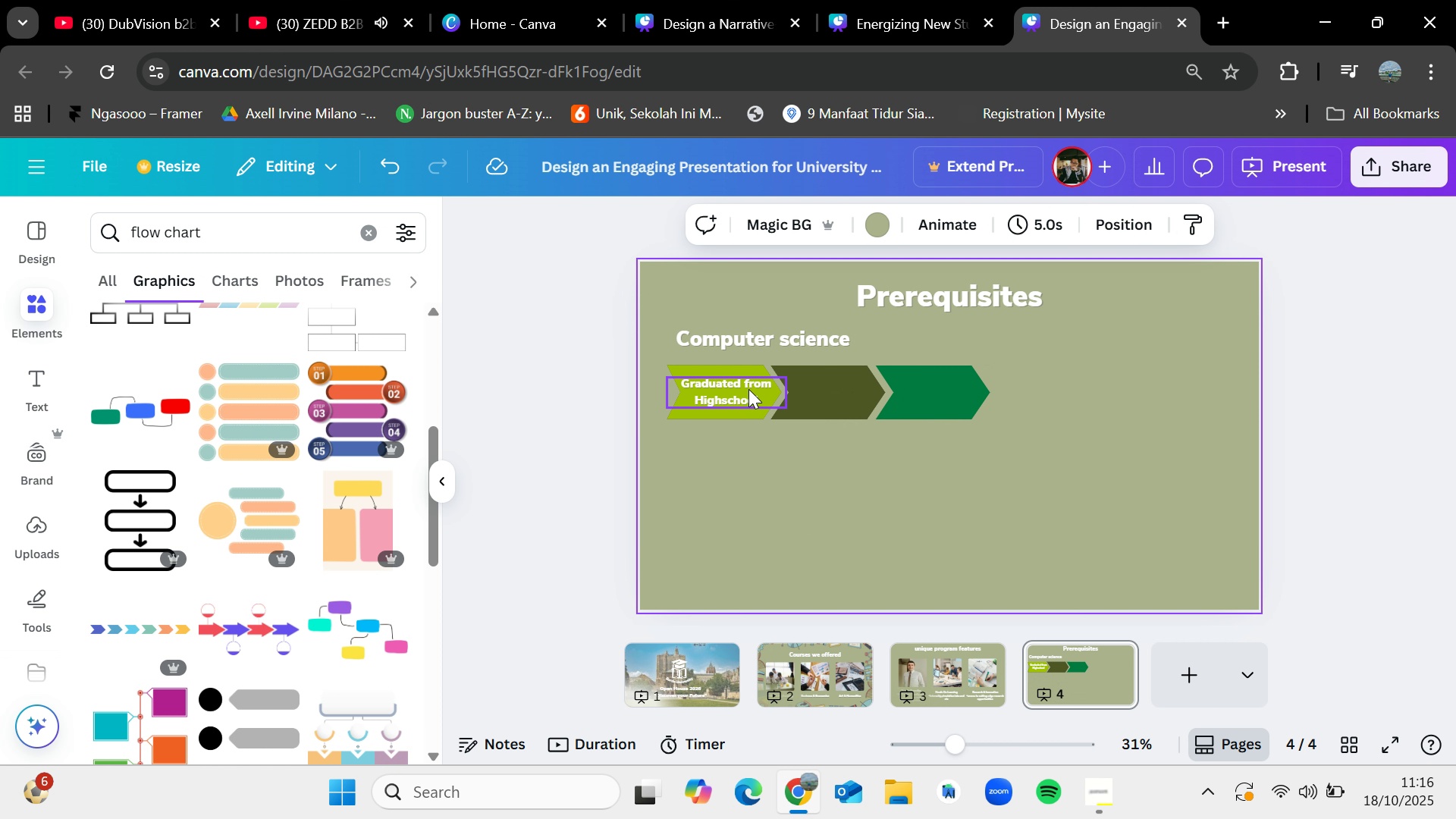 
left_click([748, 389])
 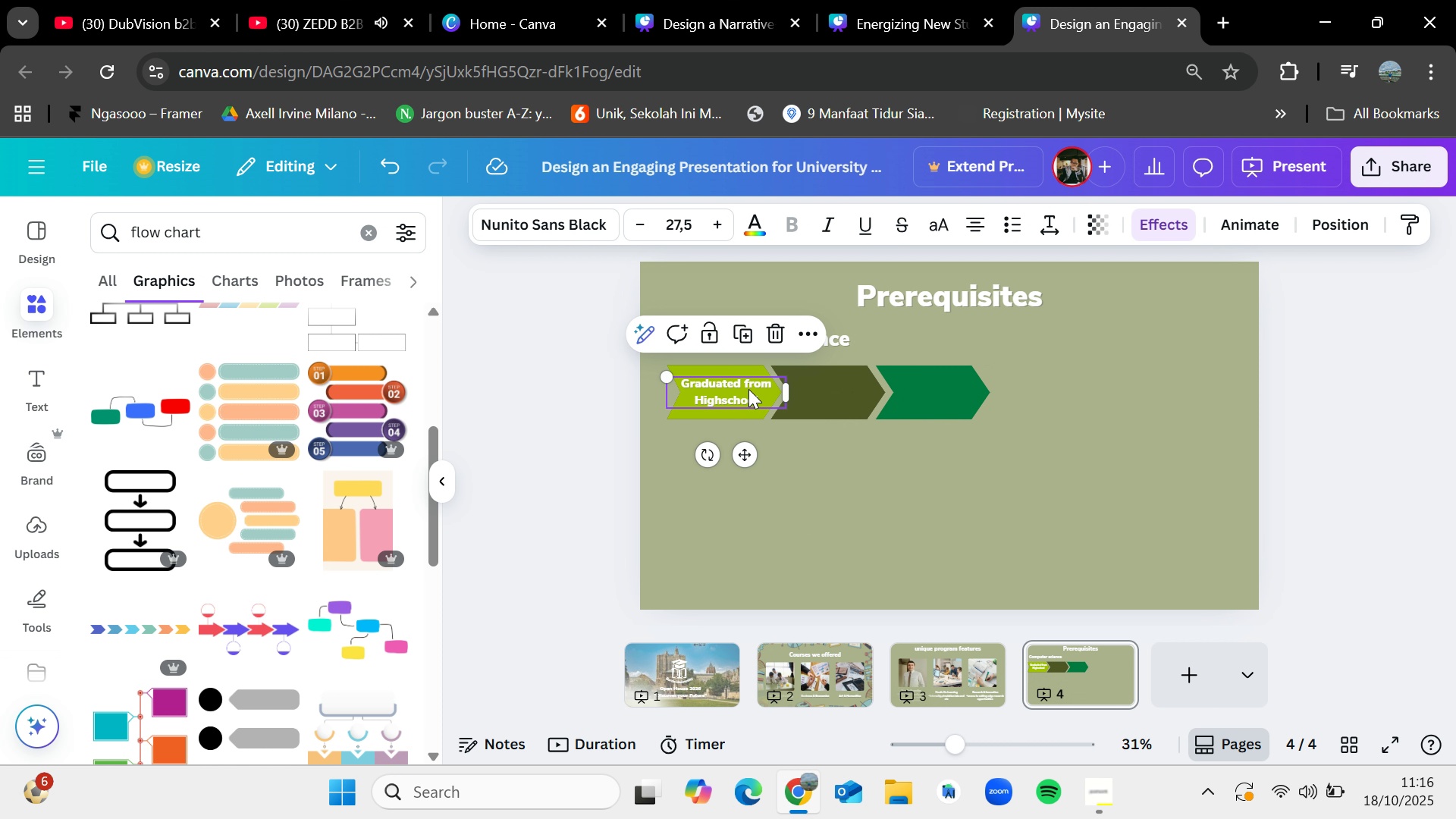 
key(Control+C)
 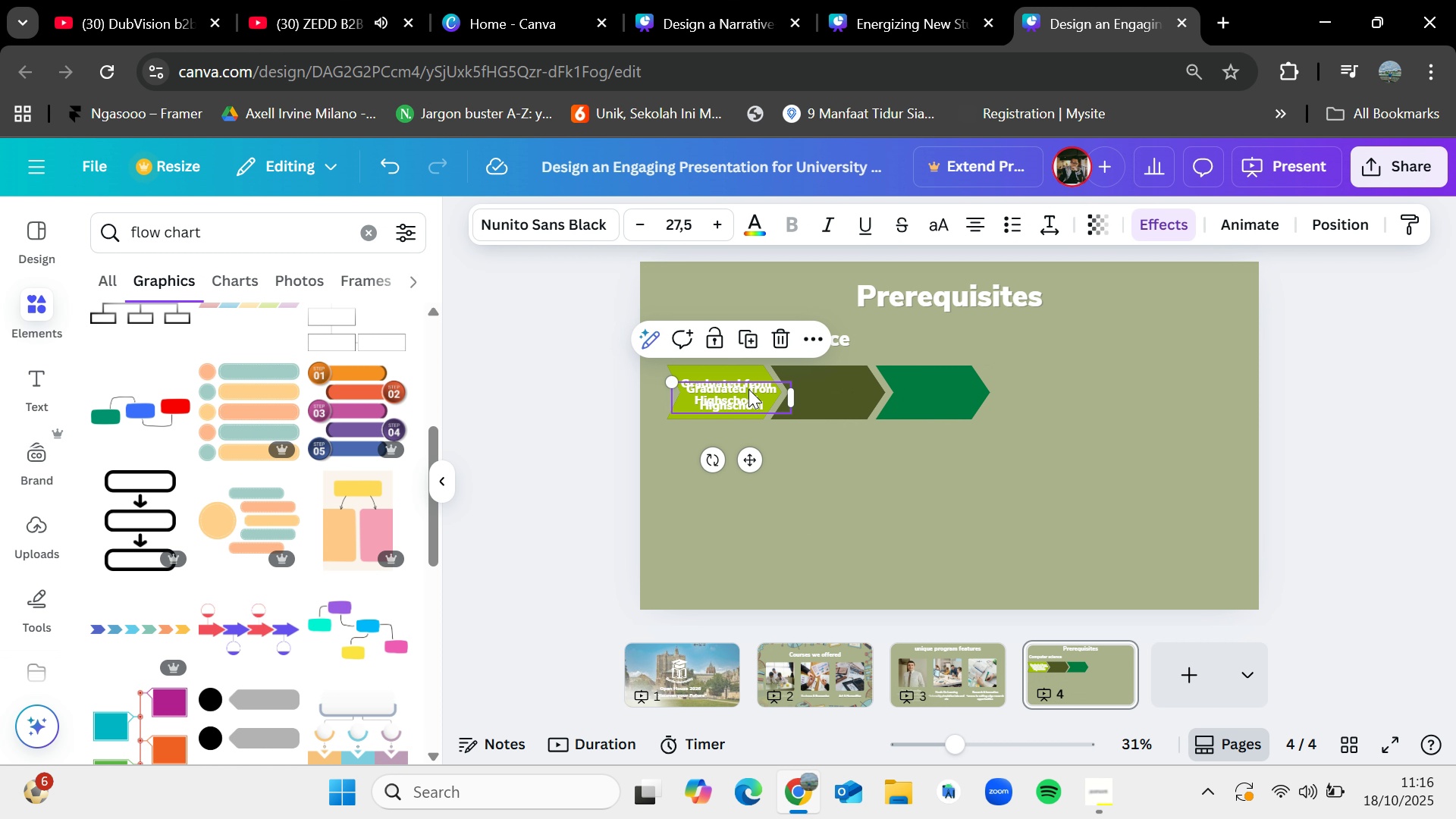 
key(Control+V)
 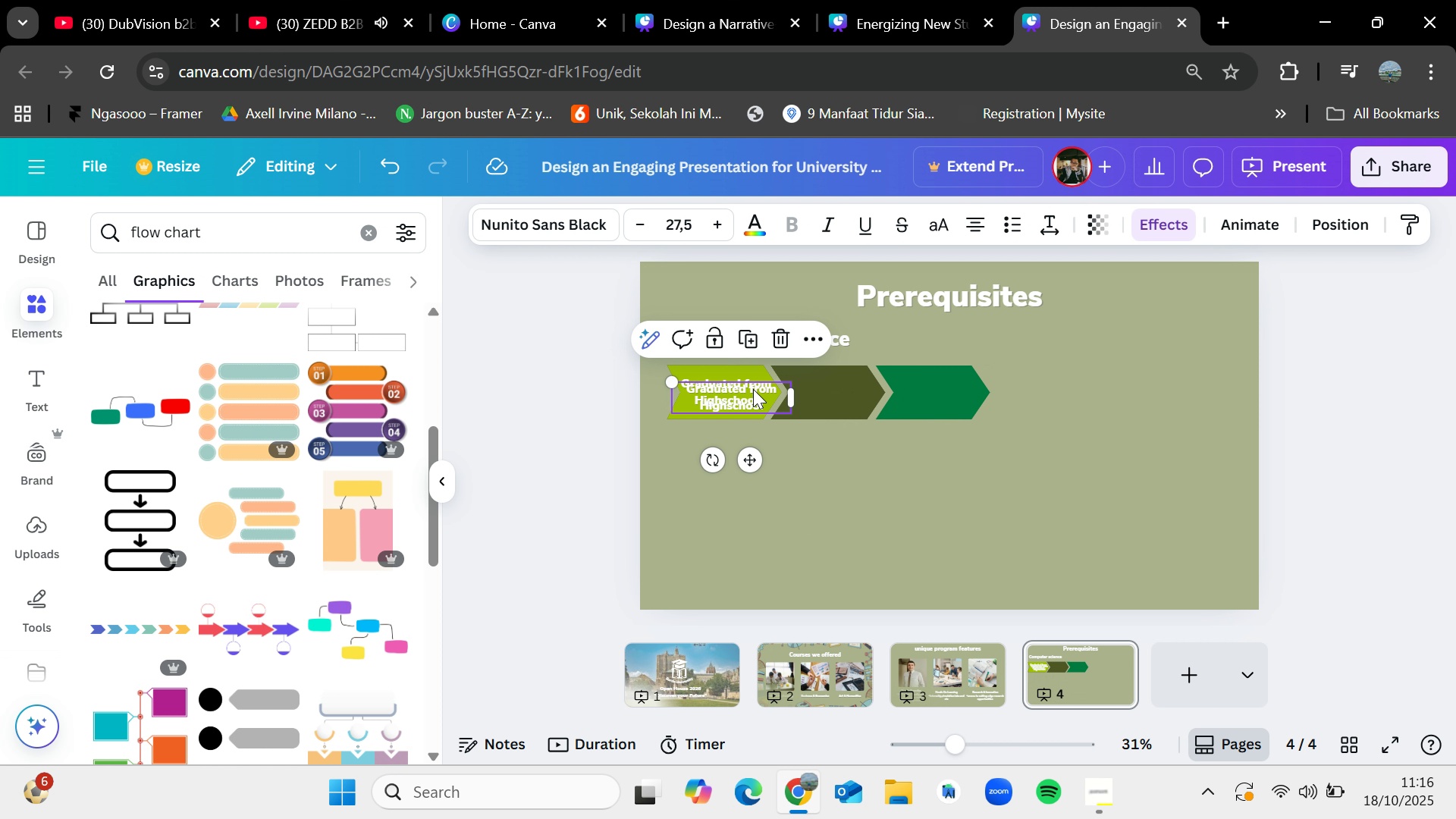 
left_click_drag(start_coordinate=[748, 389], to_coordinate=[849, 387])
 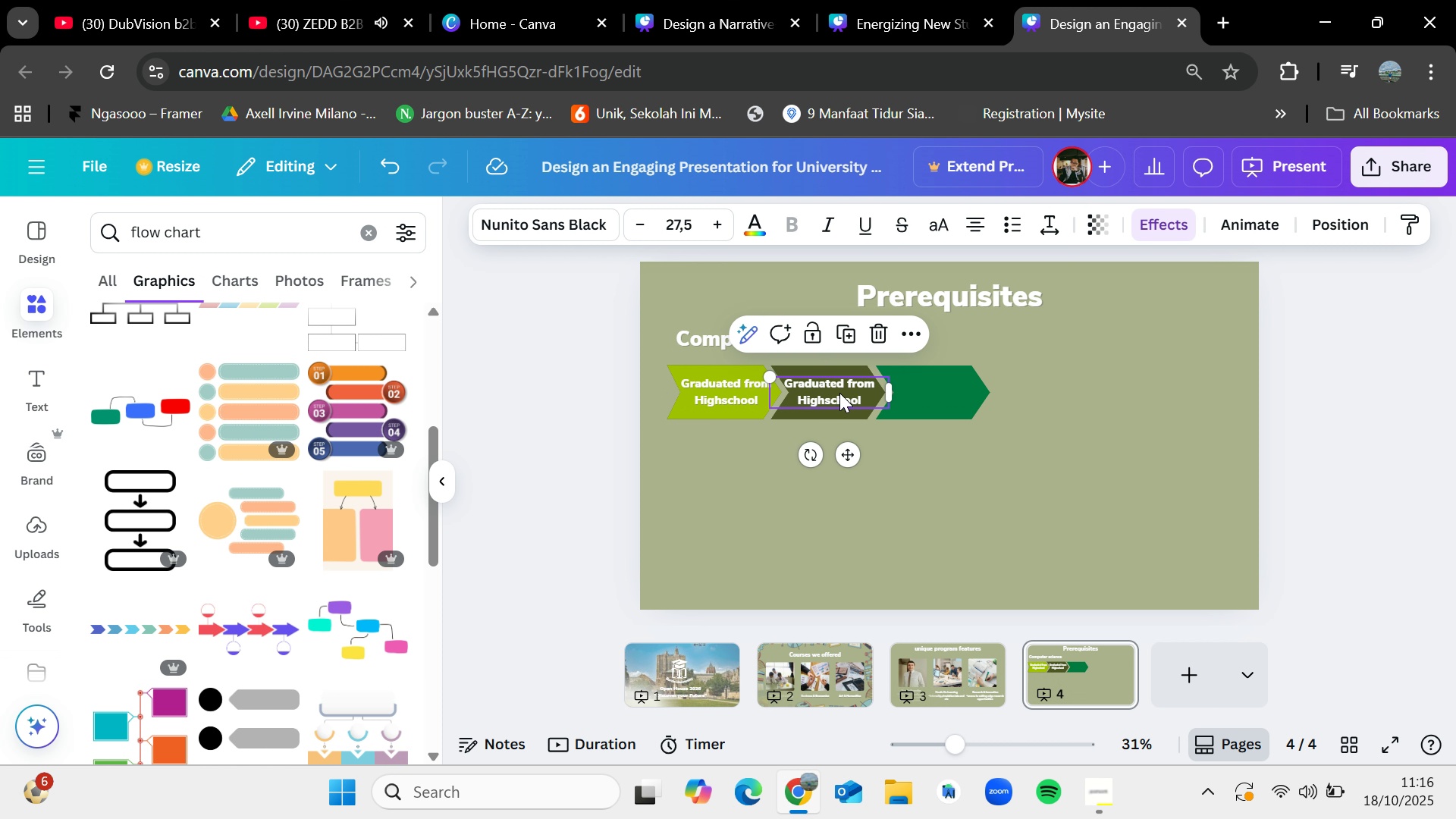 
wait(13.28)
 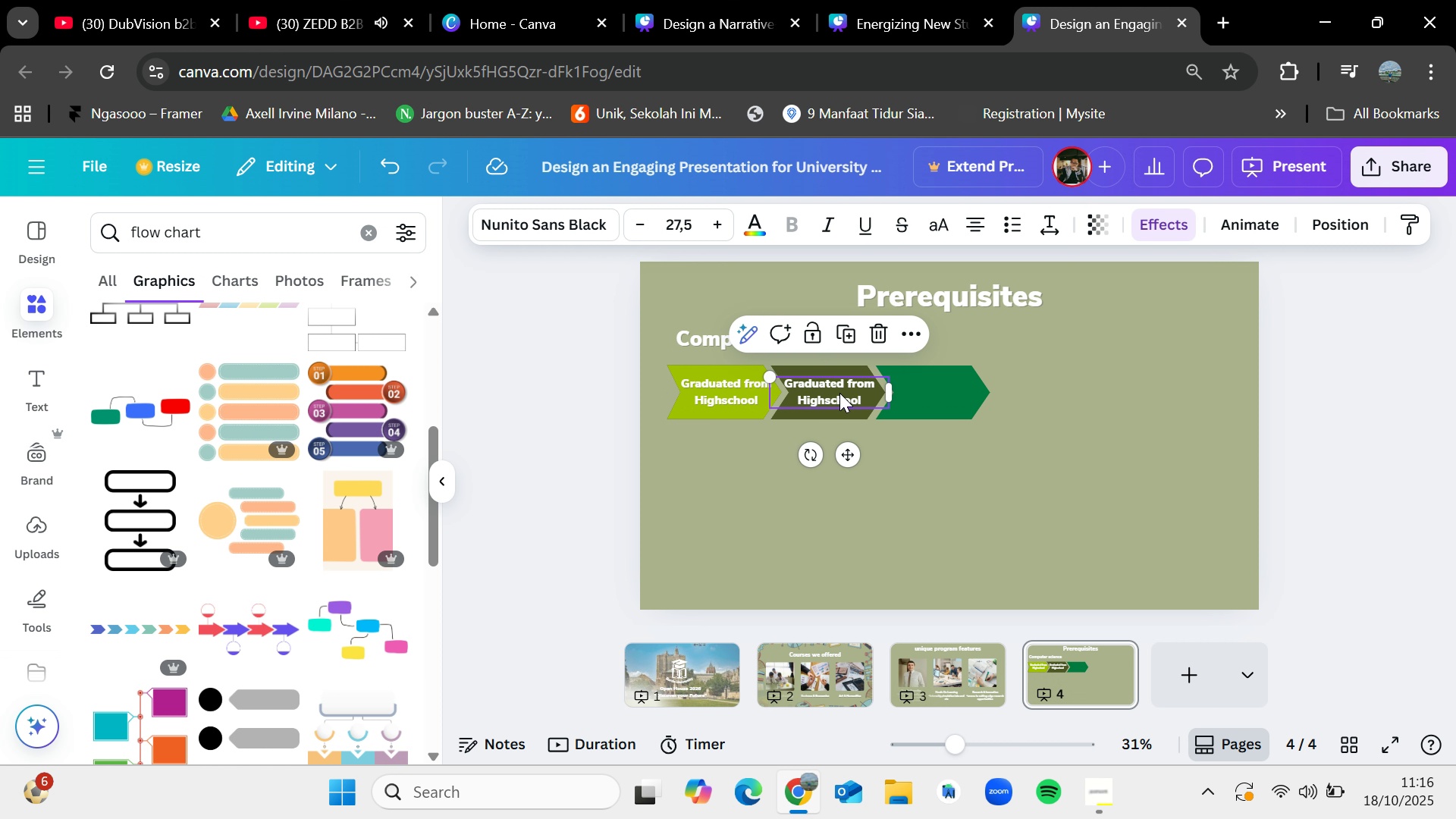 
left_click([803, 397])
 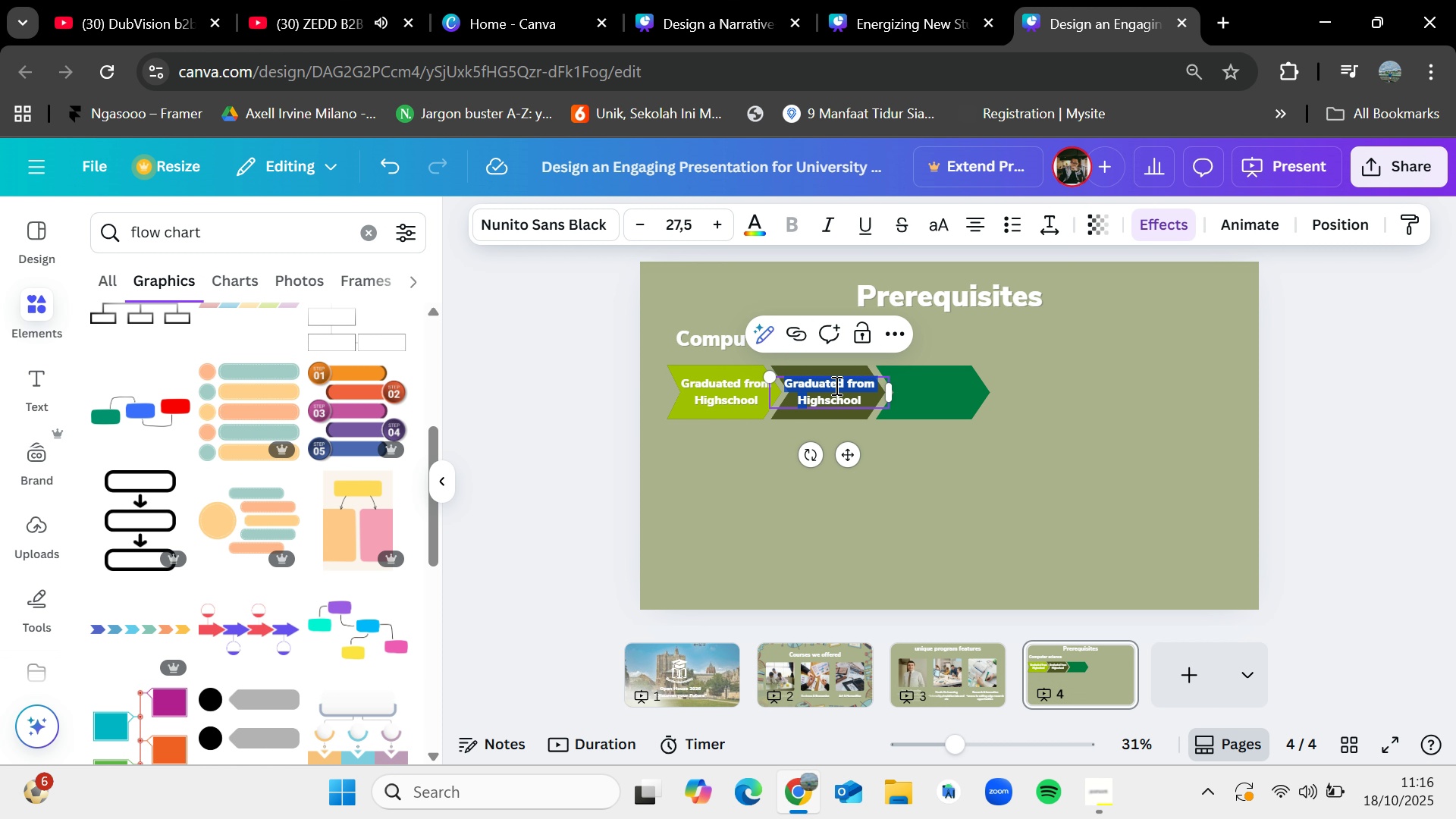 
double_click([835, 385])
 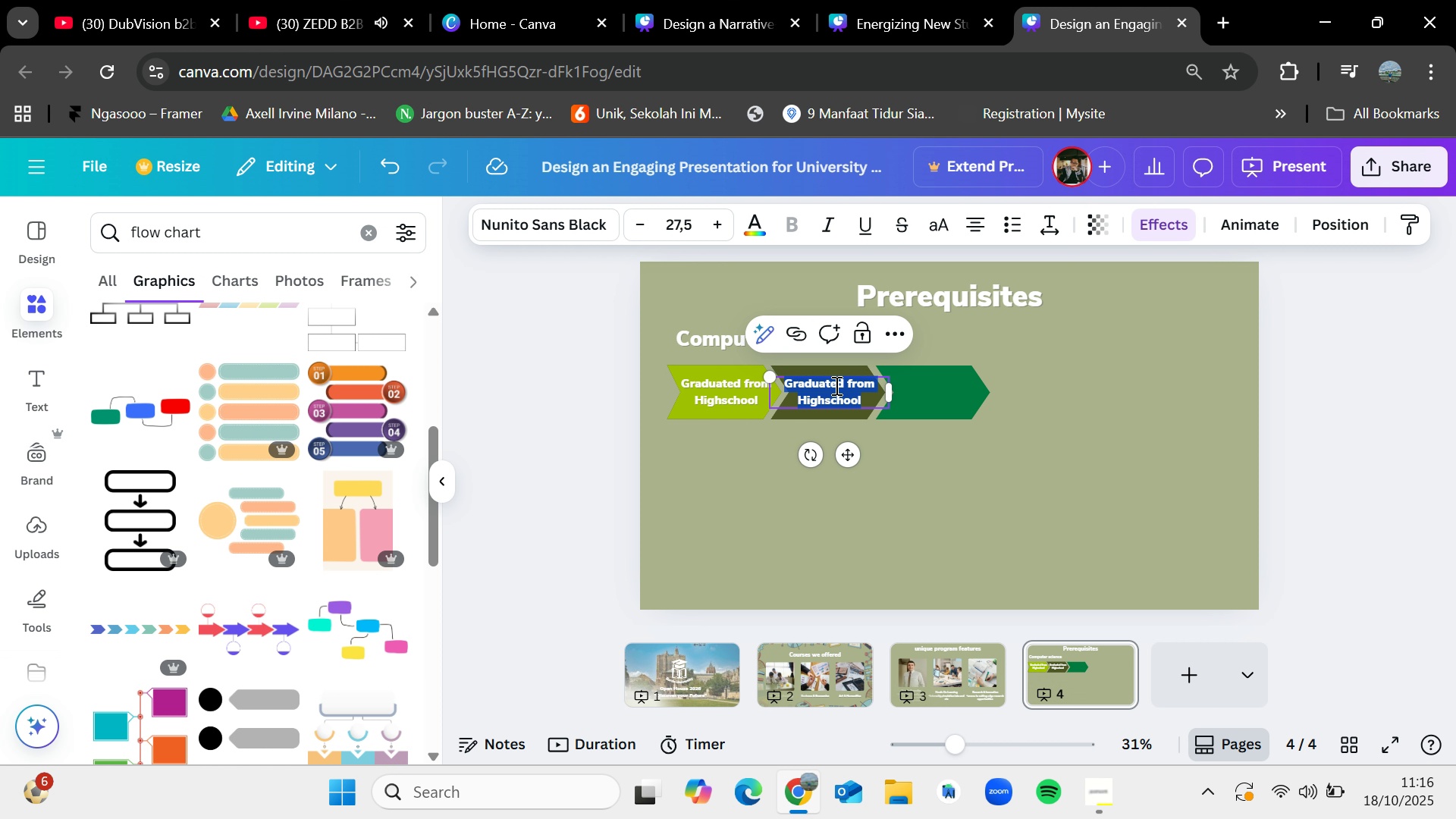 
triple_click([835, 385])
 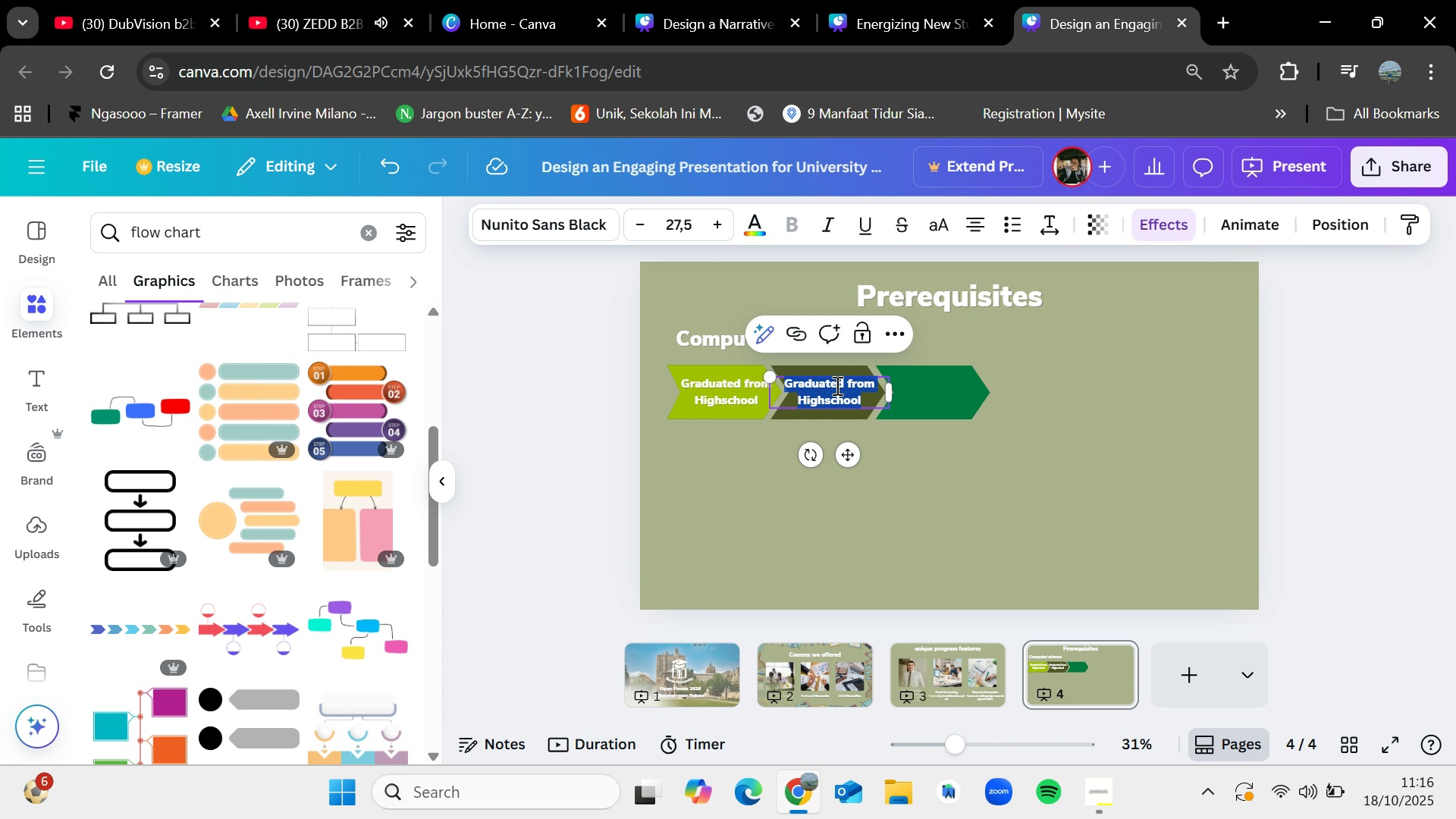 
triple_click([836, 385])
 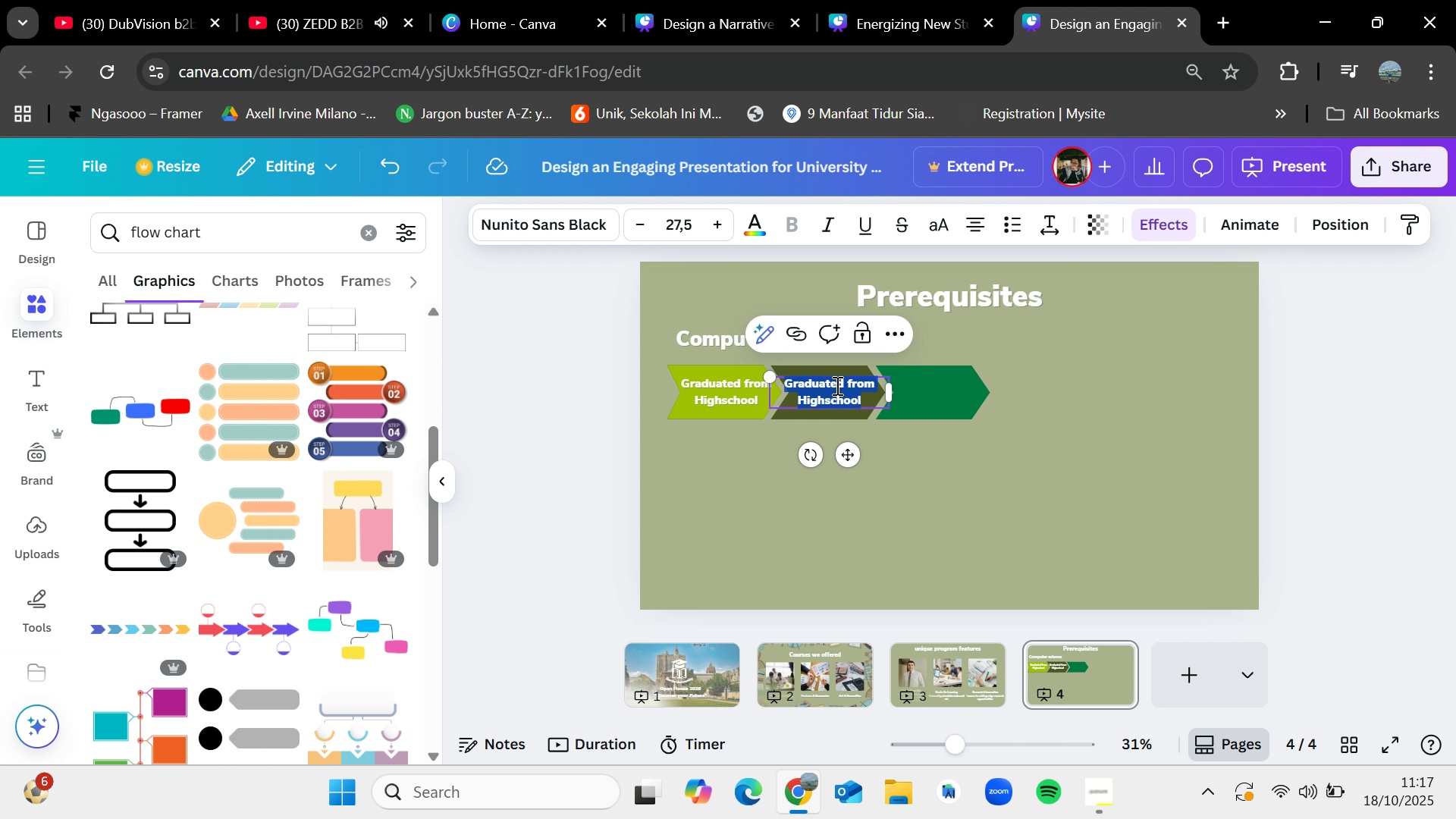 
key(Backspace)
type(GPA mn)
key(Backspace)
type(inimum)
 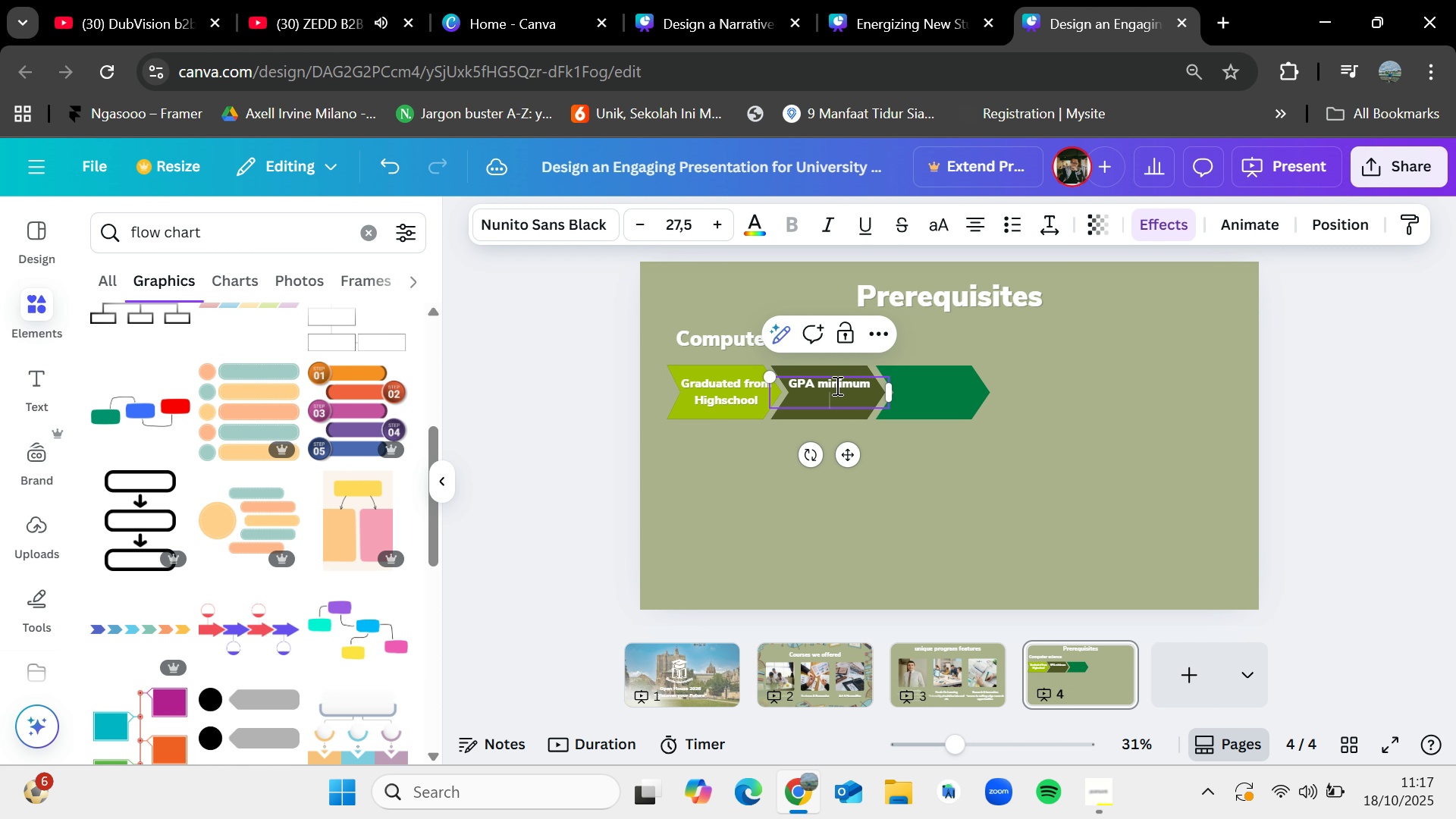 
 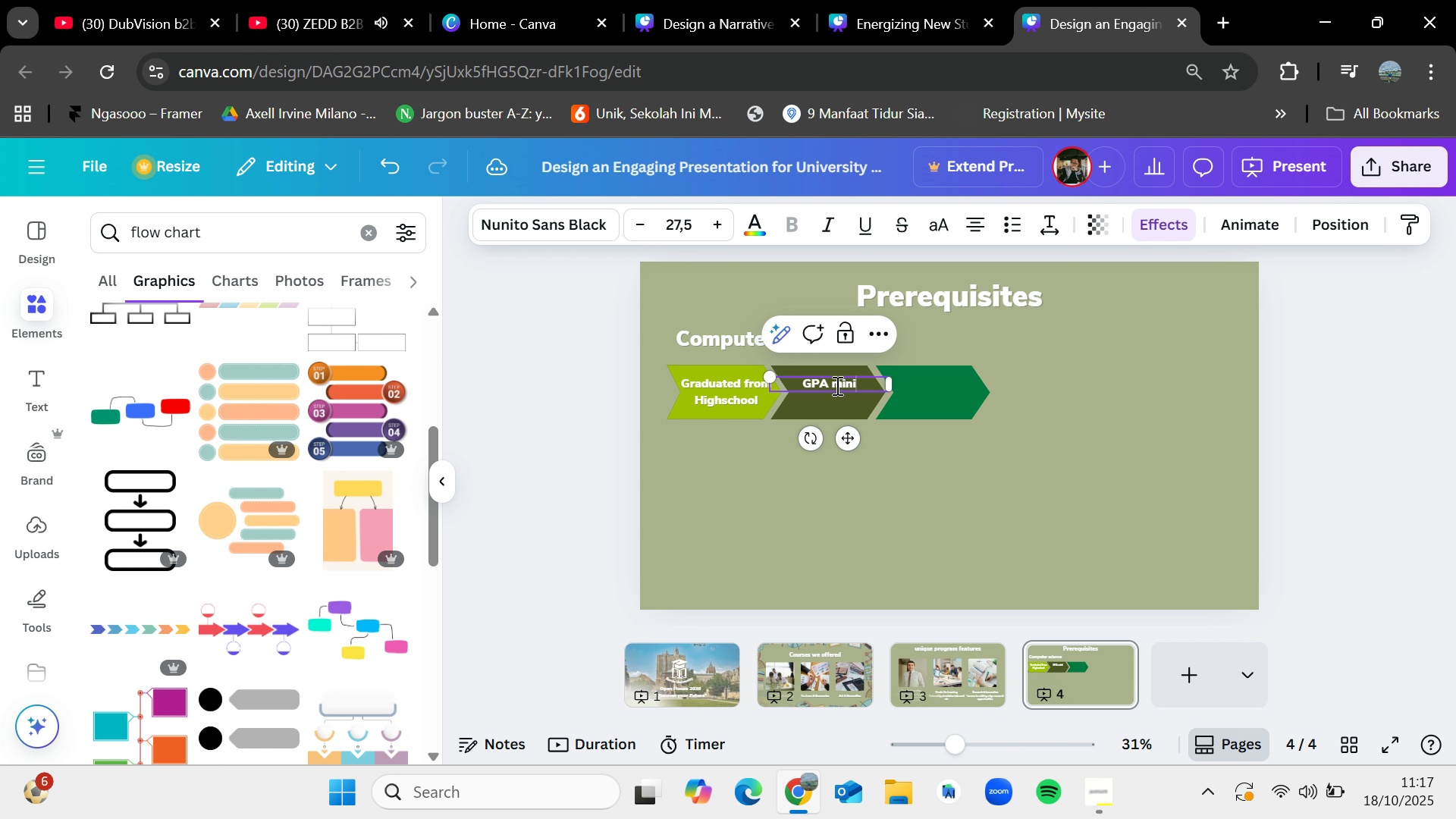 
key(Enter)
 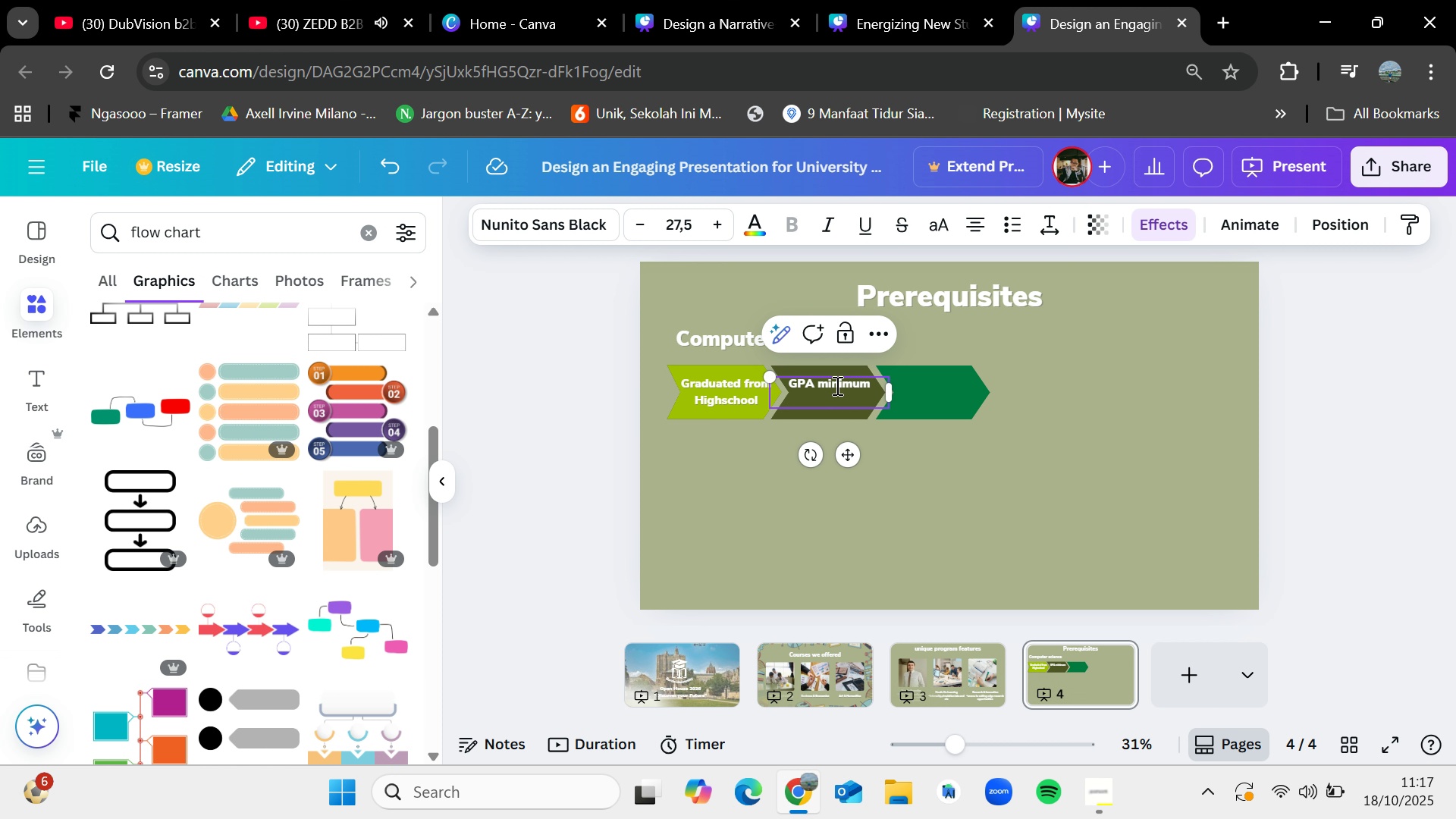 
wait(5.11)
 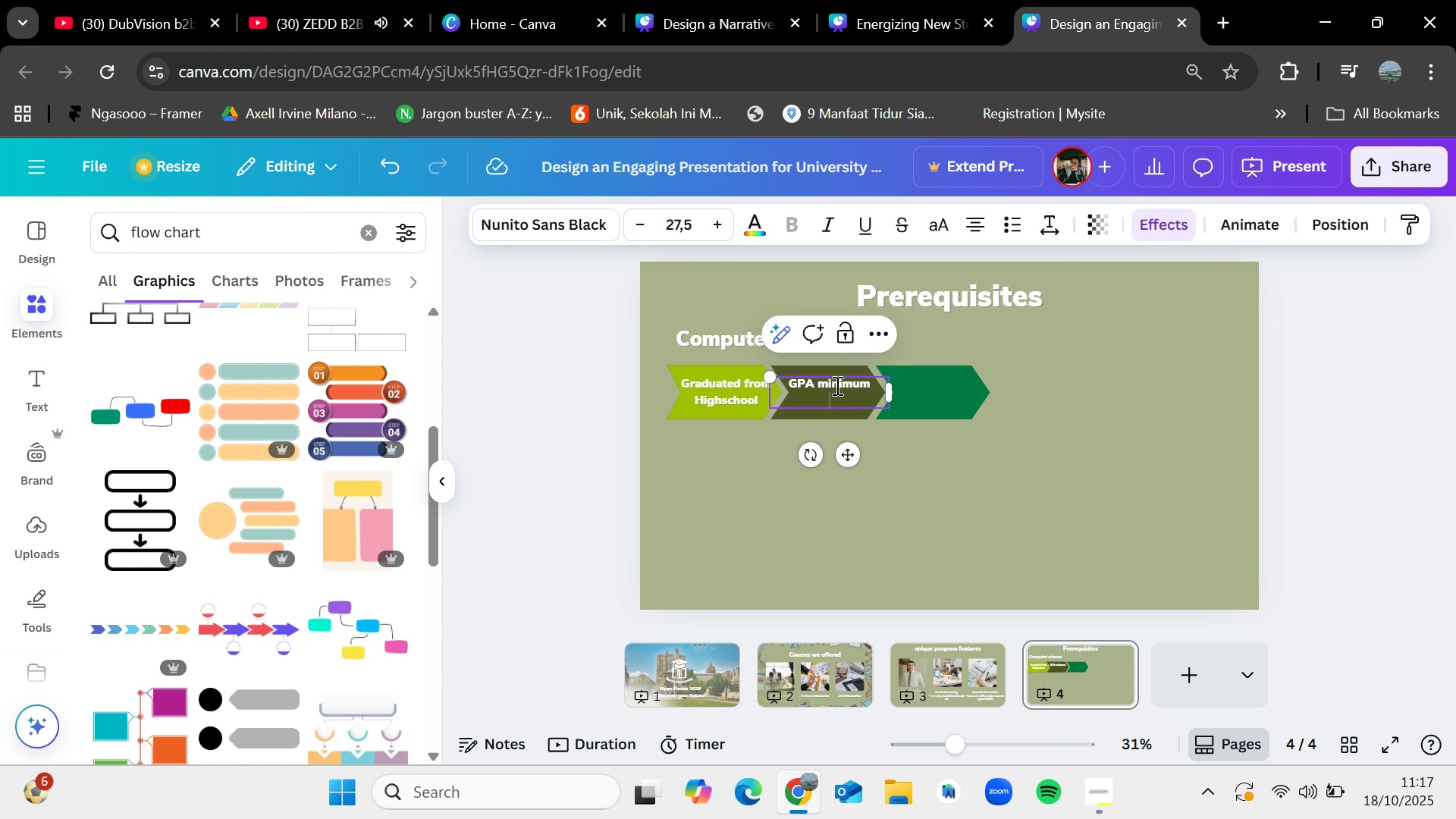 
key(3)
 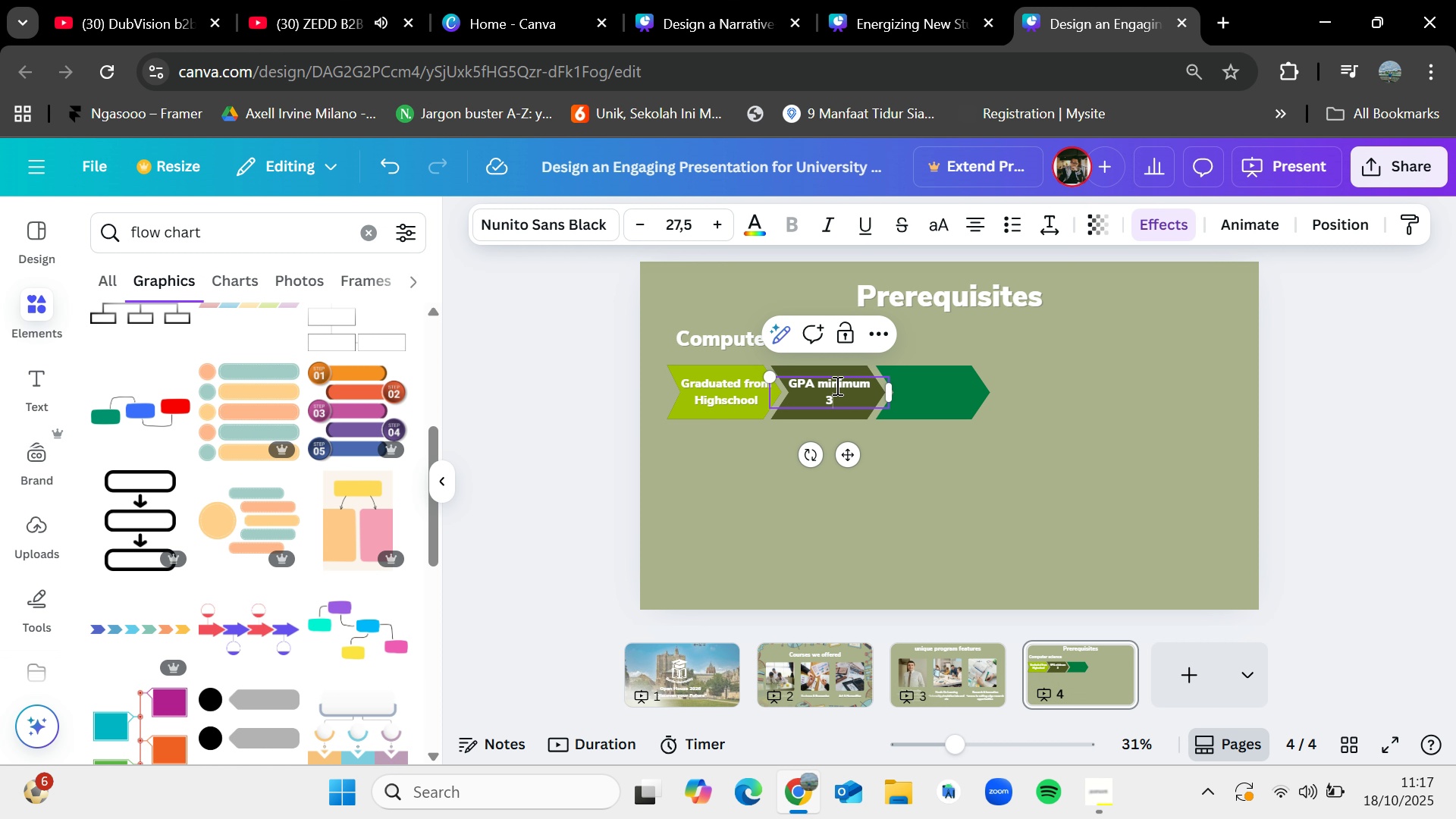 
key(Period)
 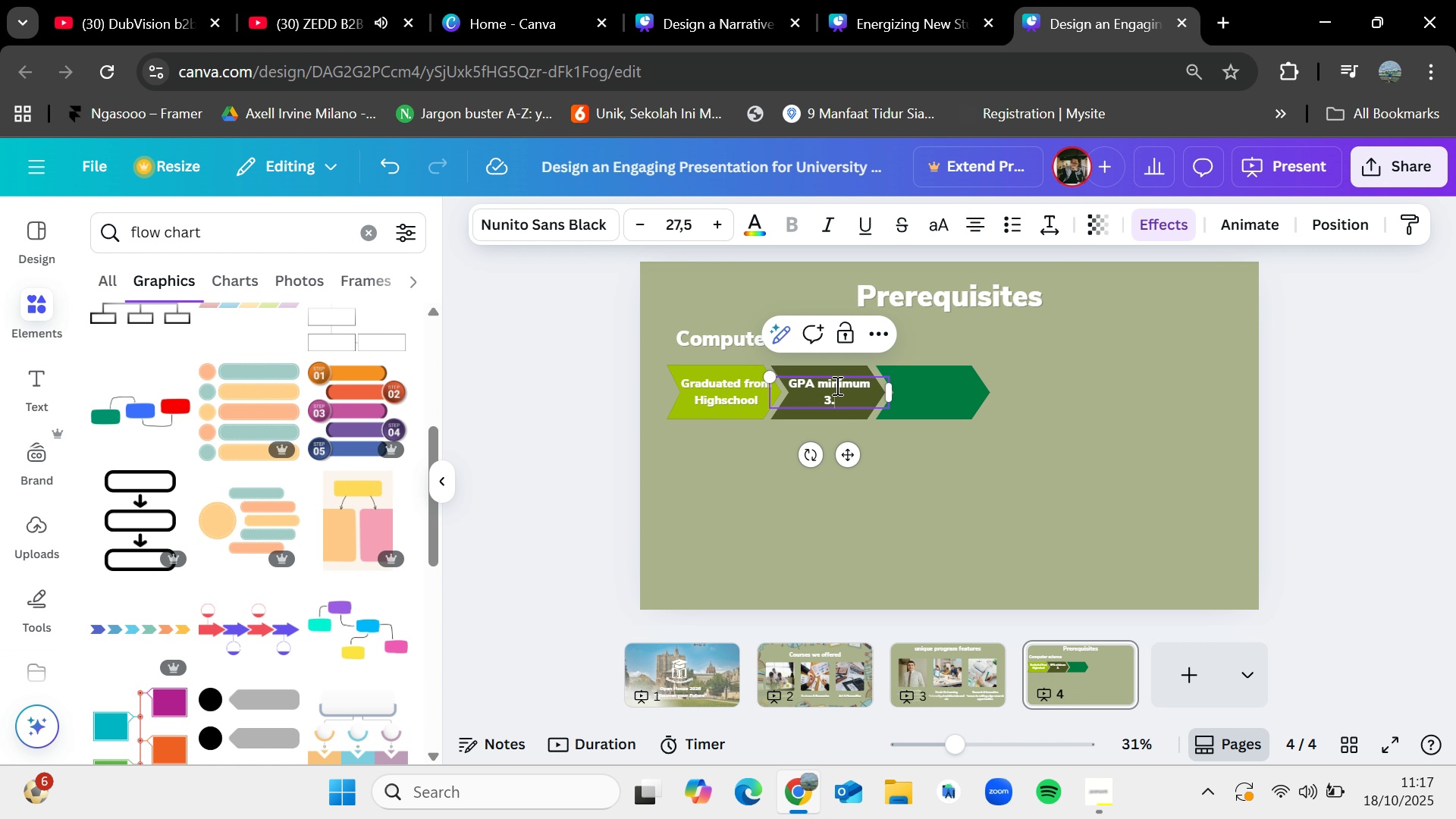 
key(0)
 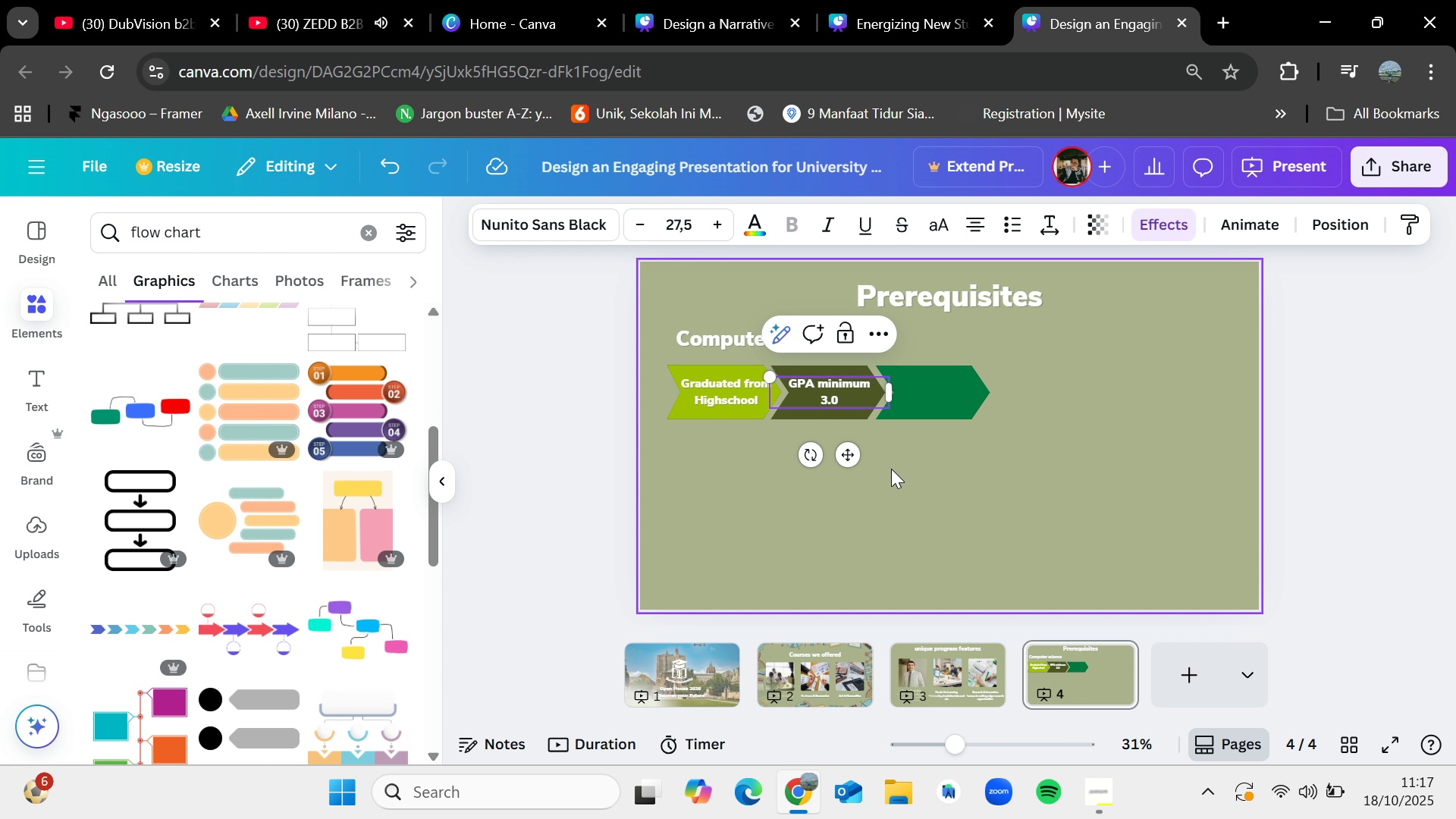 
wait(10.2)
 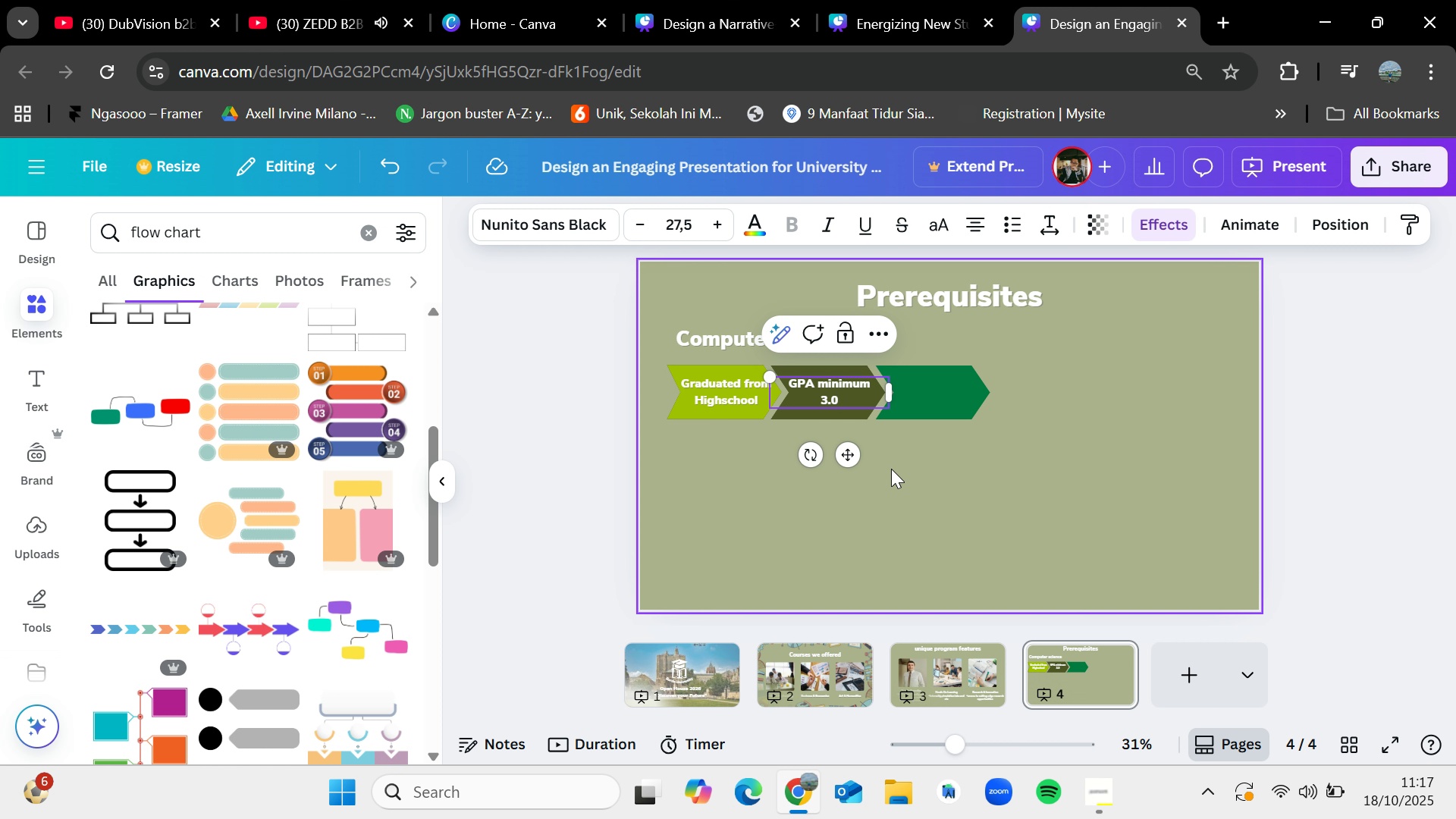 
key(Control+C)
 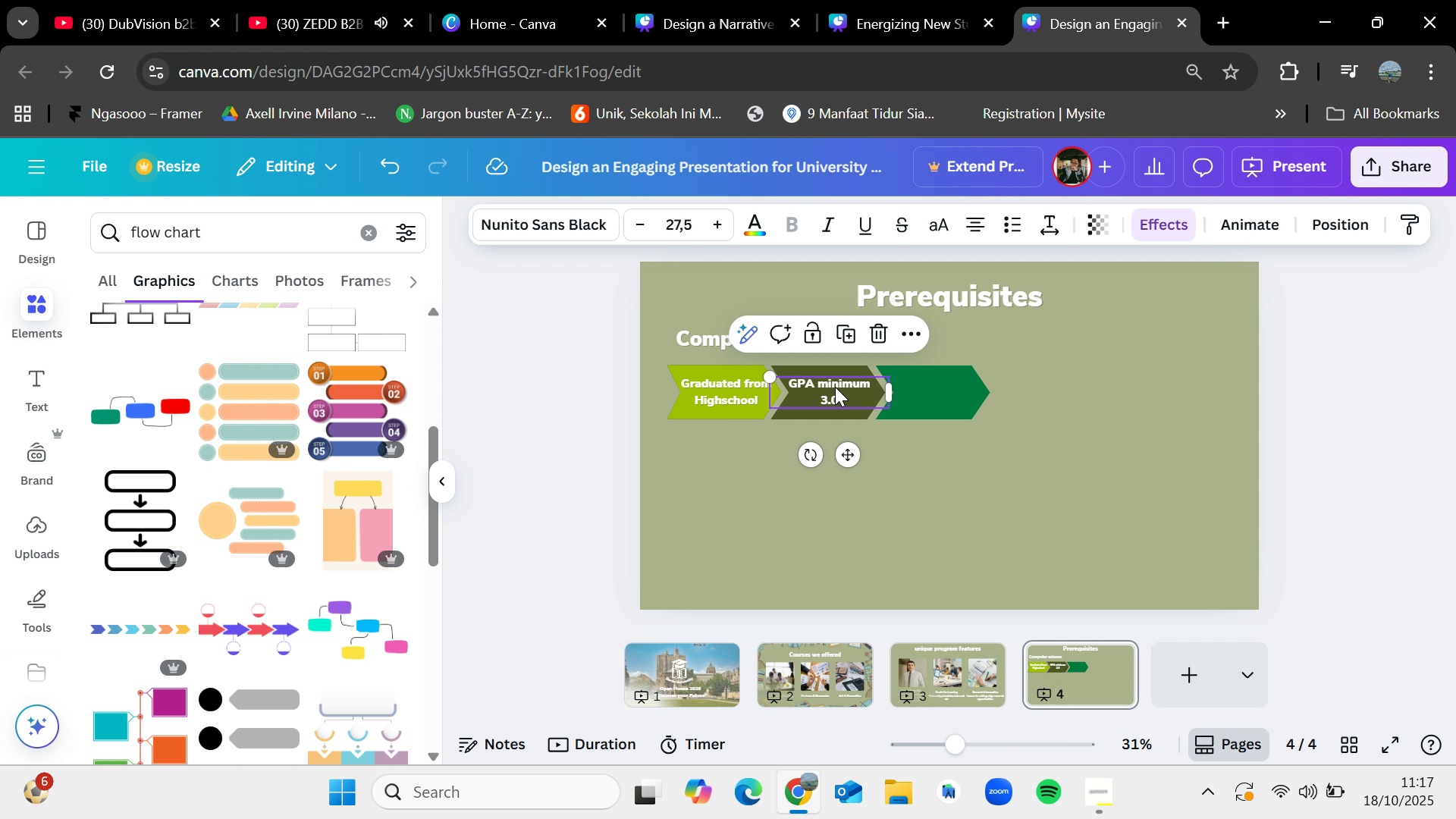 
key(Control+V)
 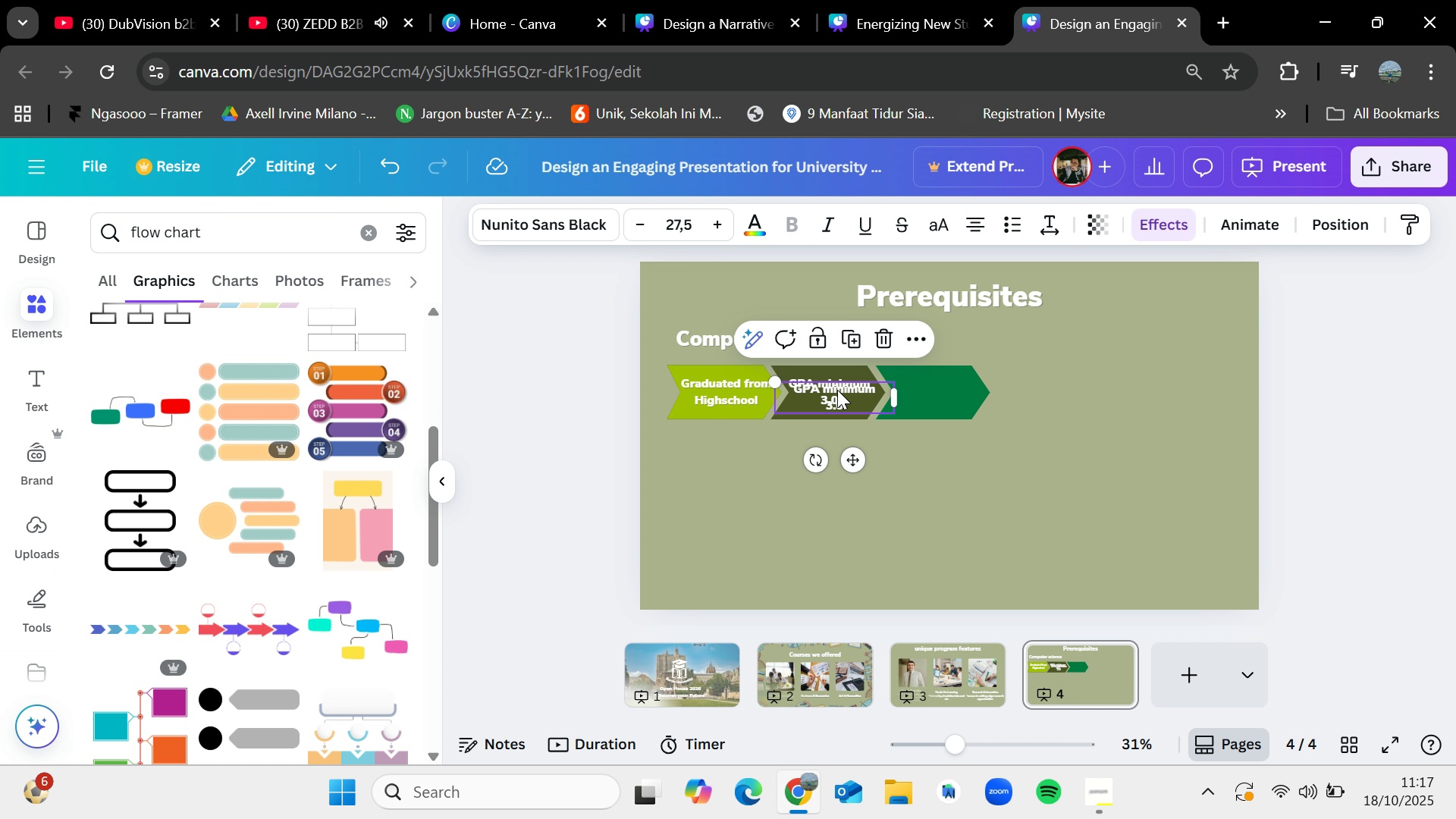 
left_click_drag(start_coordinate=[837, 390], to_coordinate=[938, 390])
 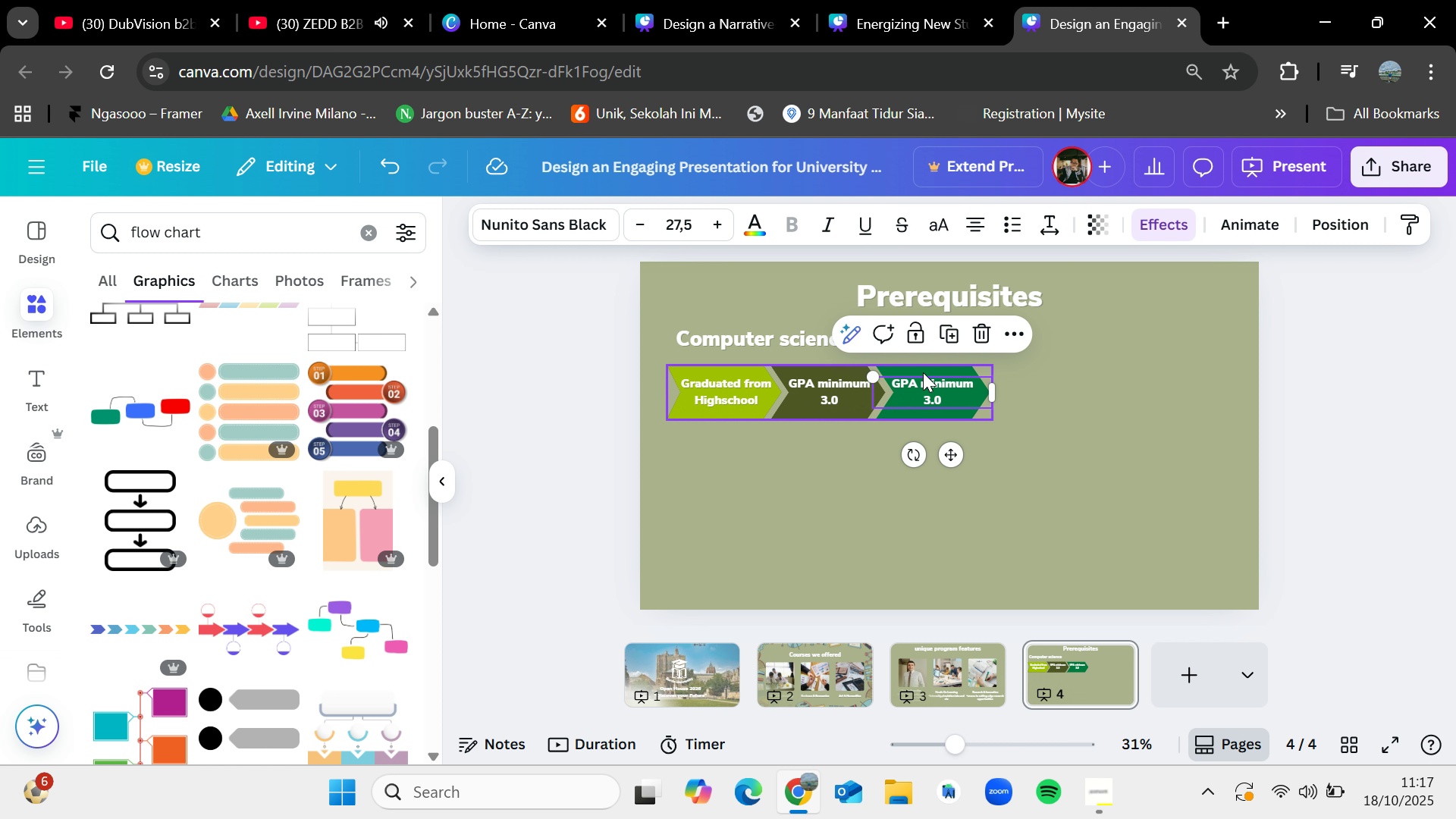 
wait(5.82)
 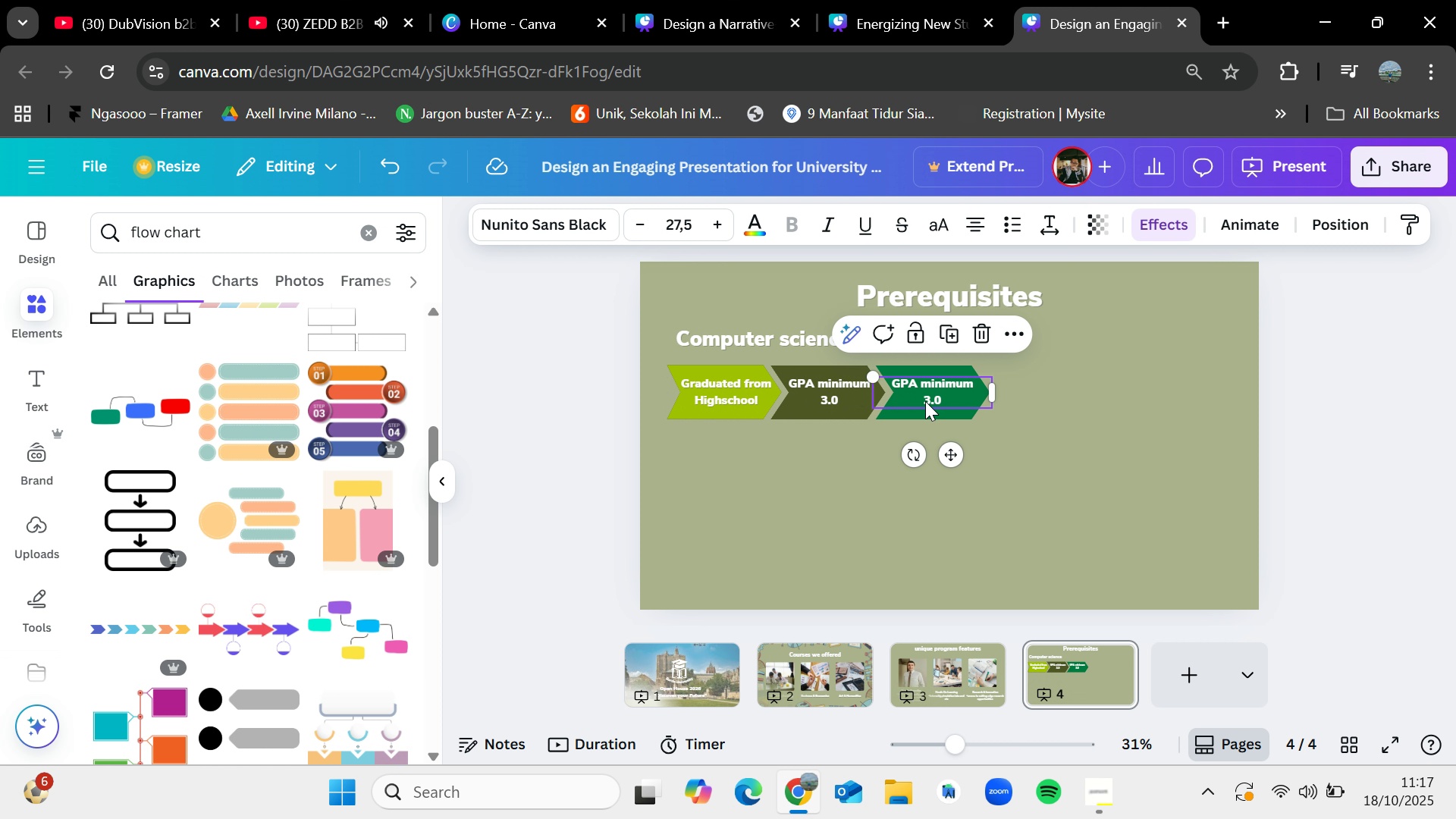 
left_click_drag(start_coordinate=[937, 383], to_coordinate=[944, 388])
 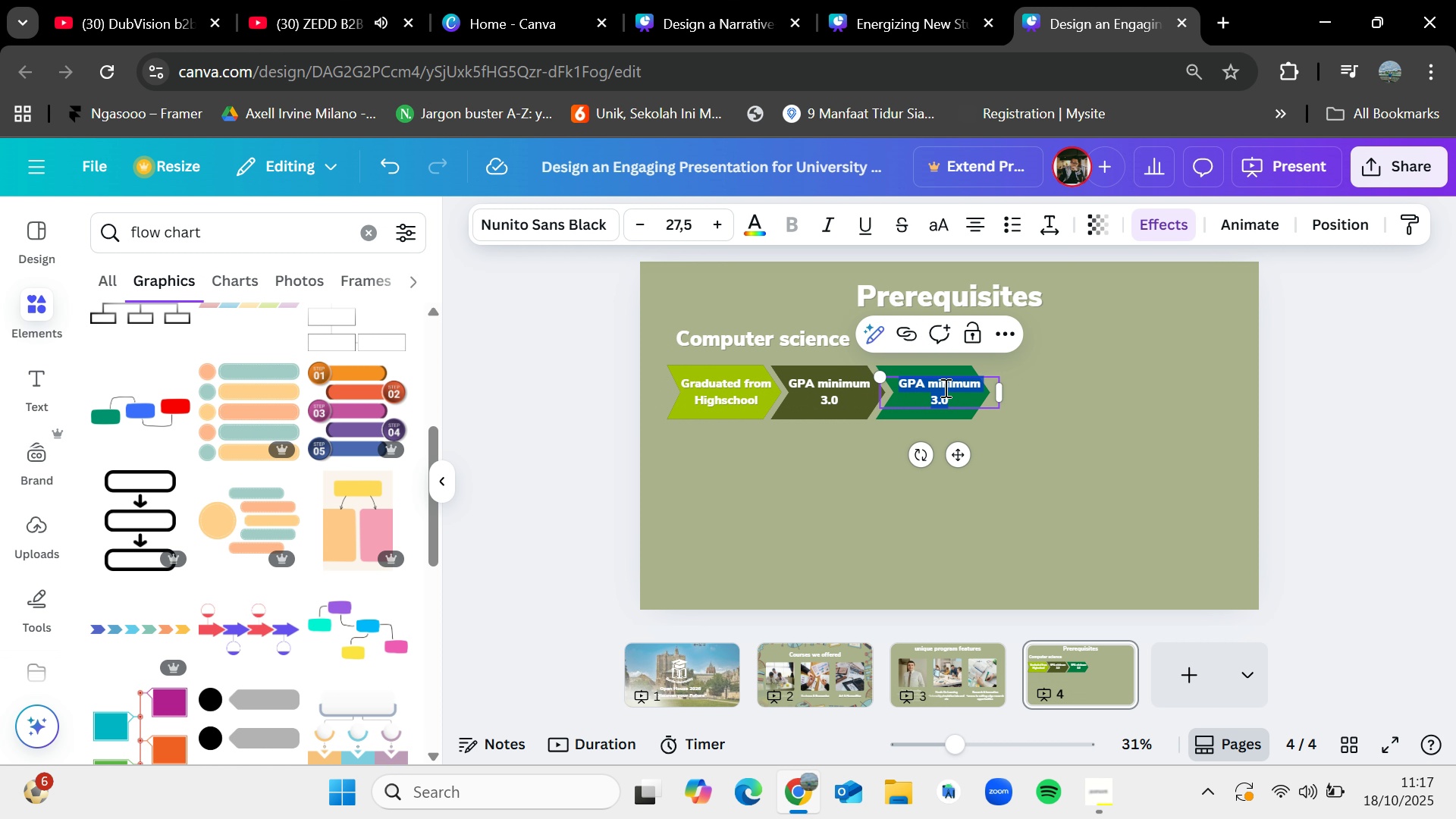 
double_click([944, 388])
 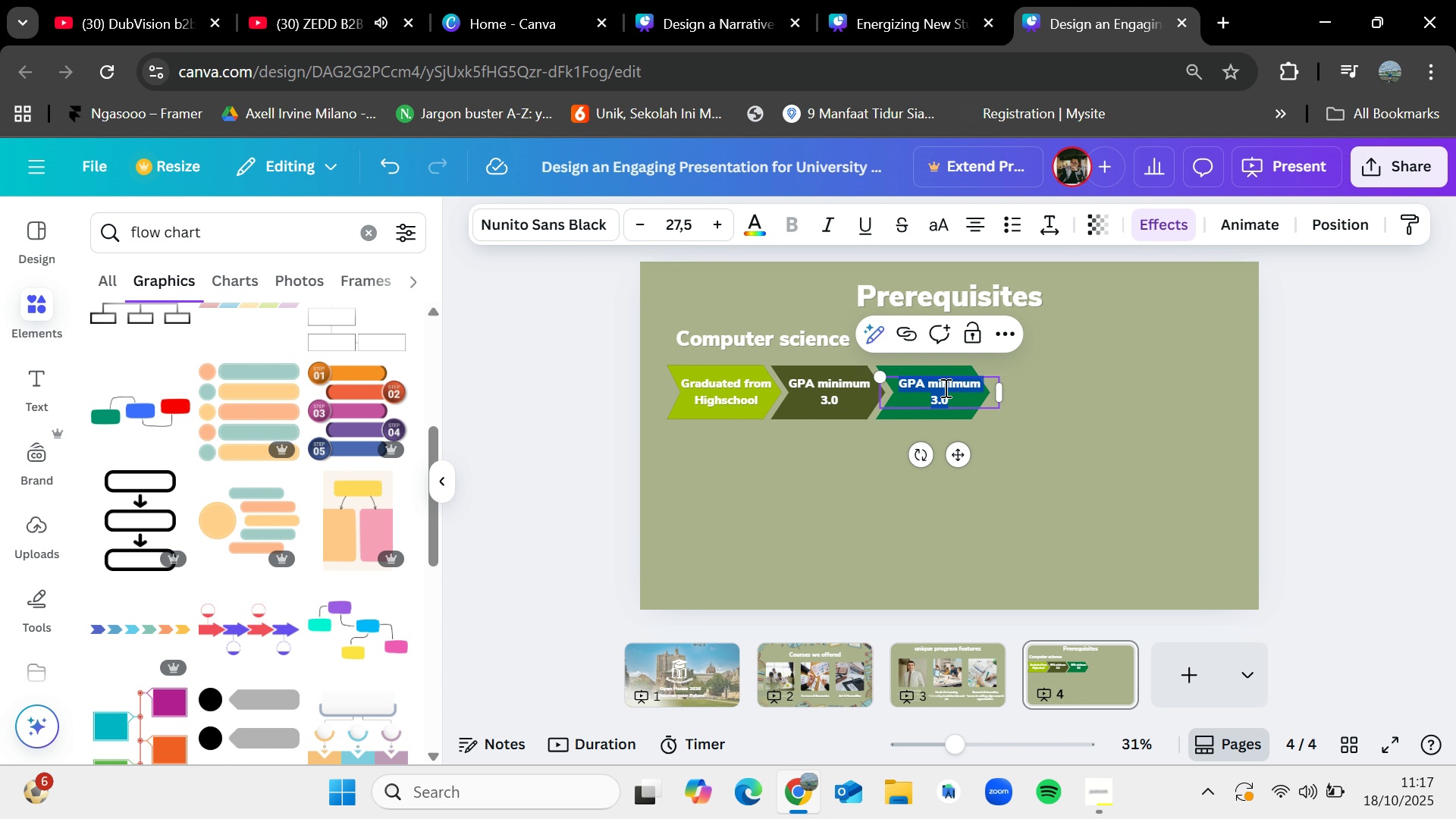 
key(Backspace)
type(IELS)
key(Backspace)
type(TS)
 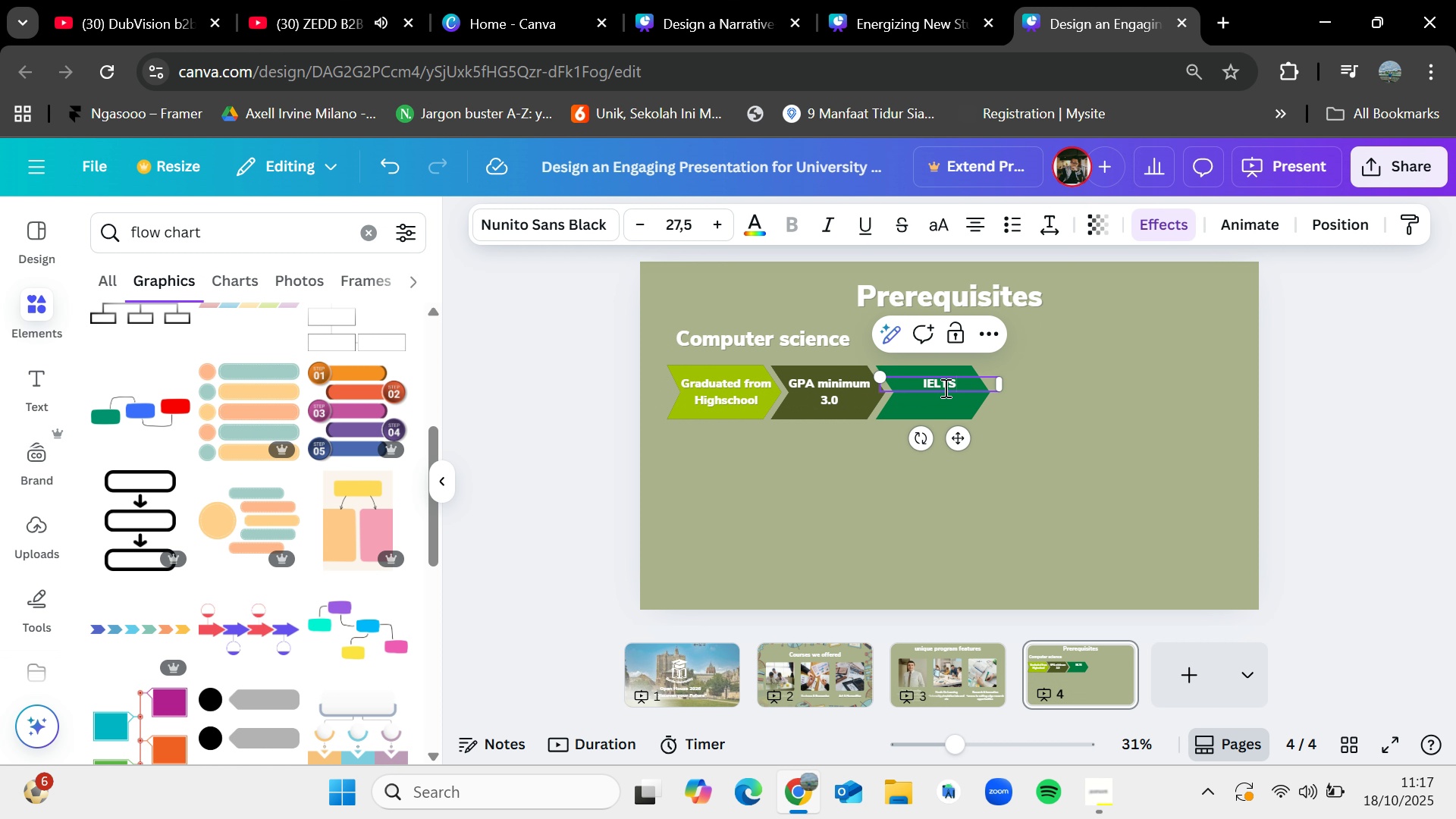 
key(Enter)
 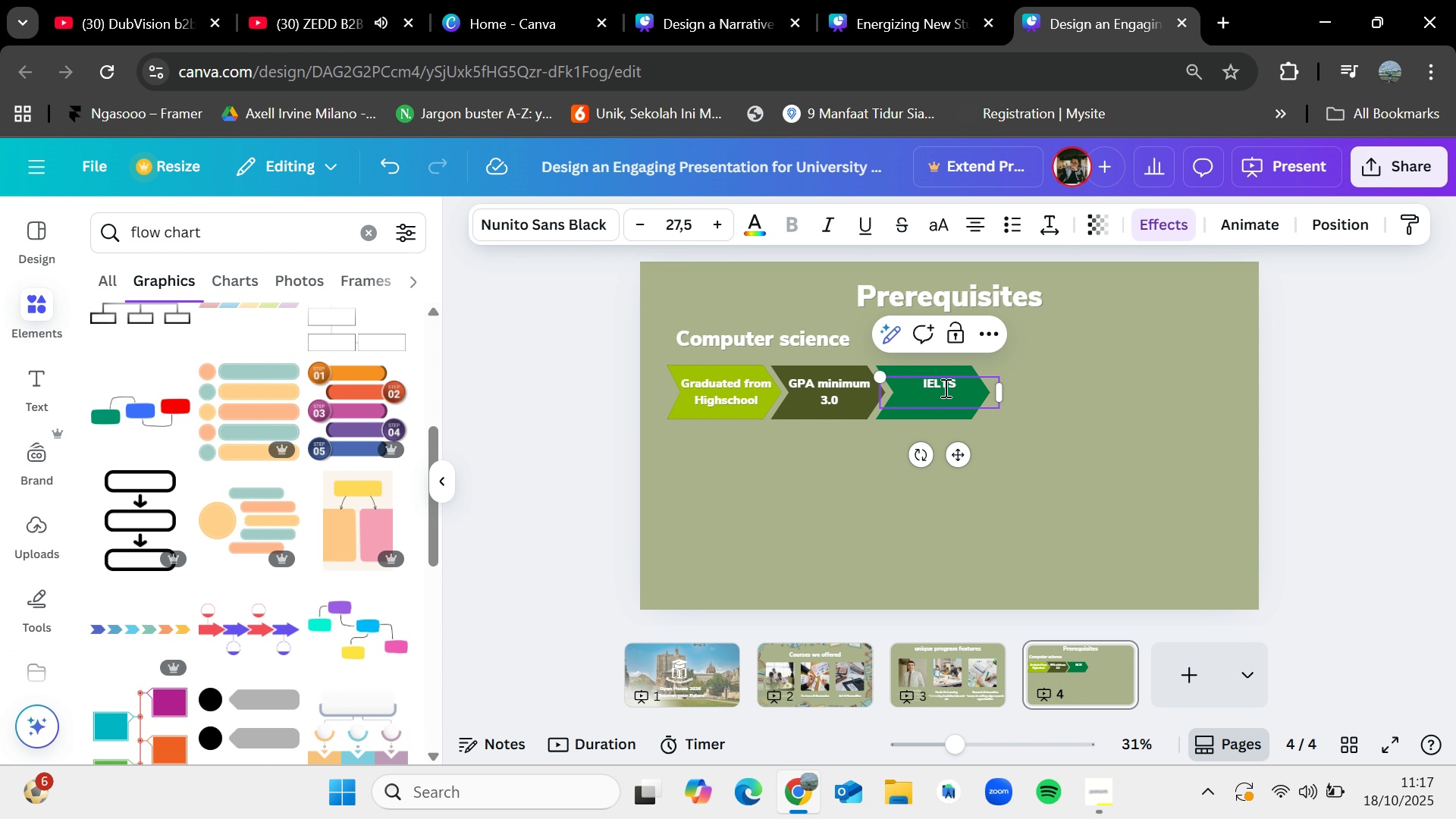 
type(level )
 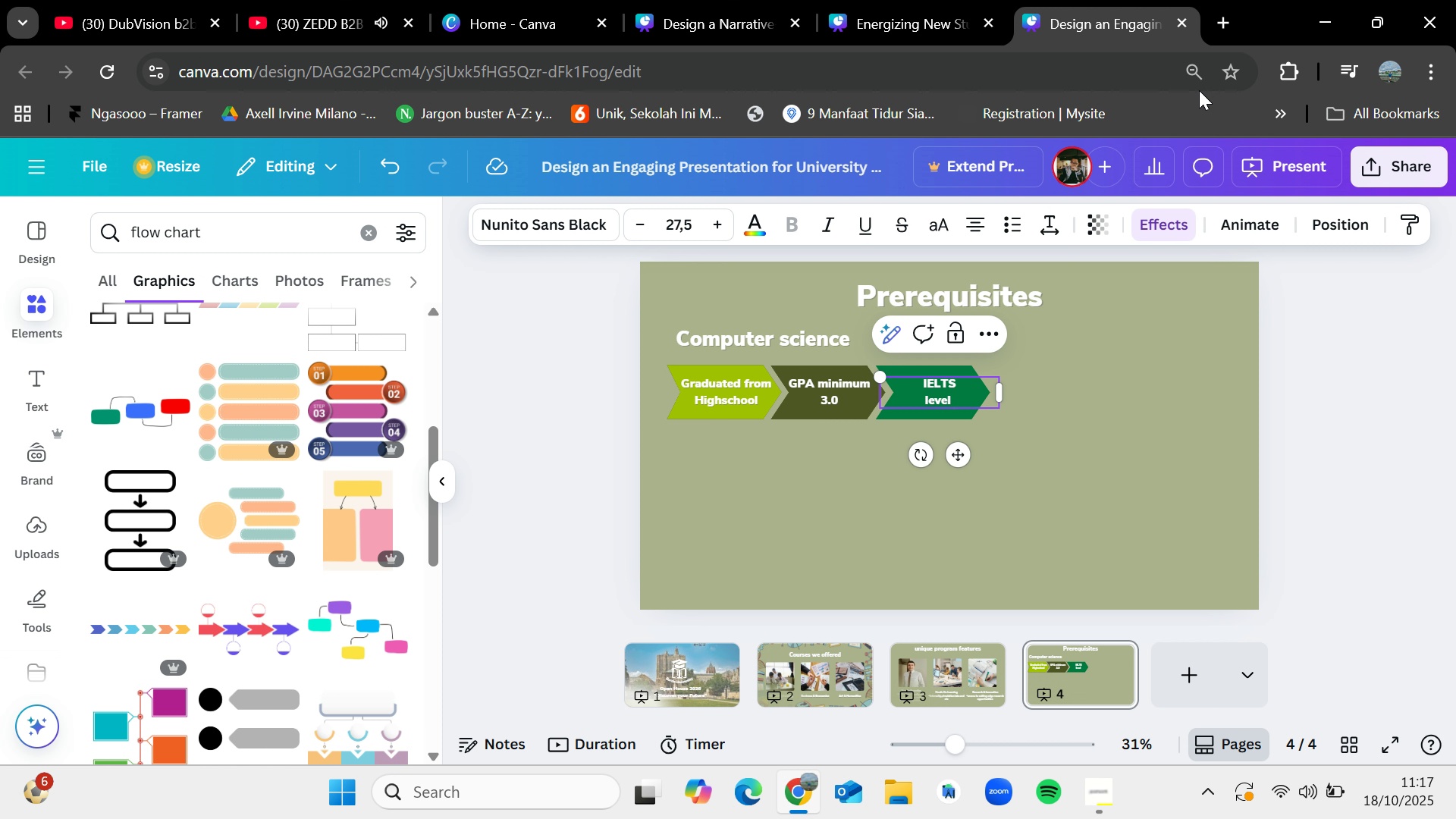 
wait(8.99)
 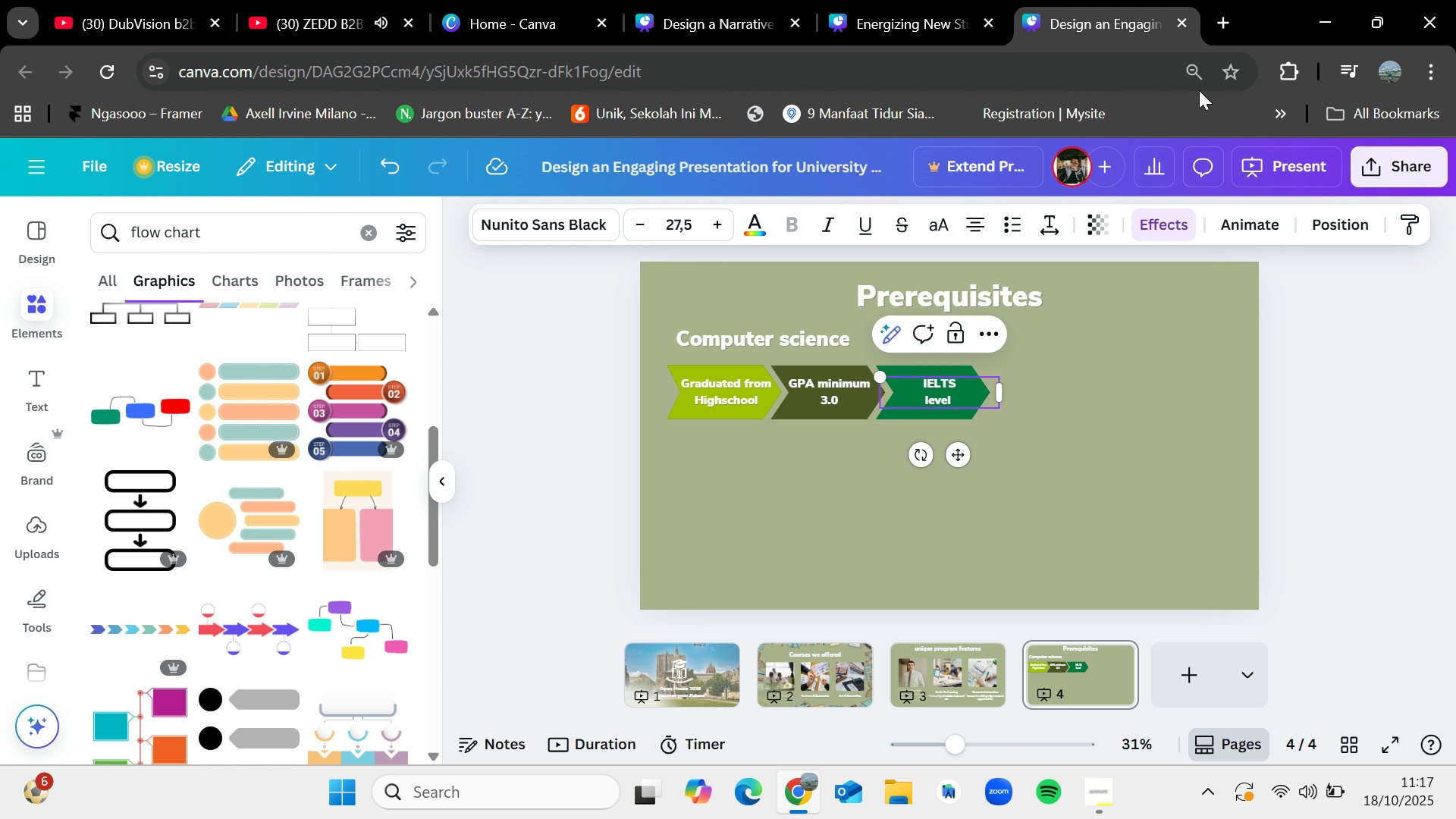 
type(minium)
key(Backspace)
key(Backspace)
type(mum 6)
 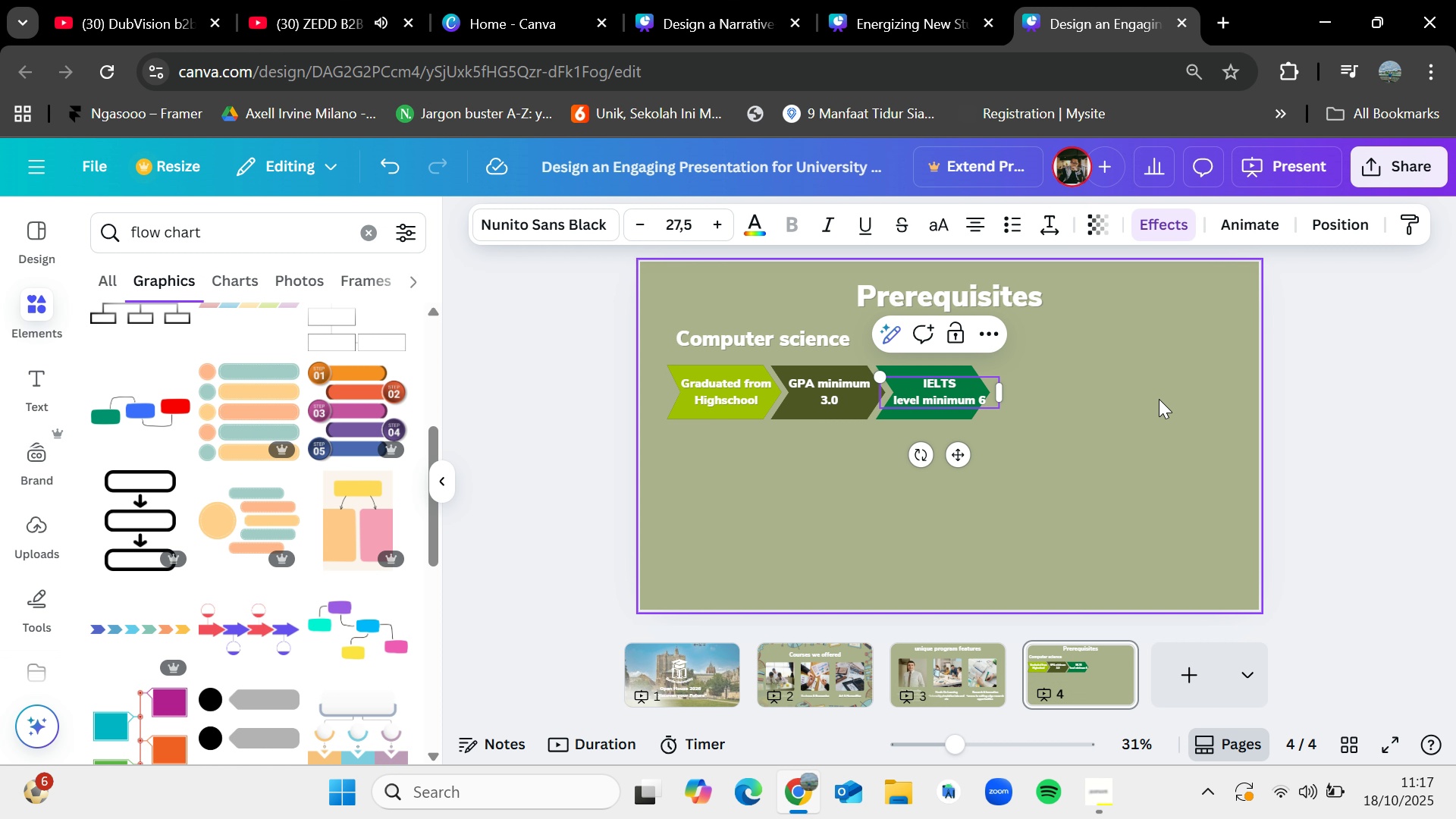 
left_click([1159, 399])
 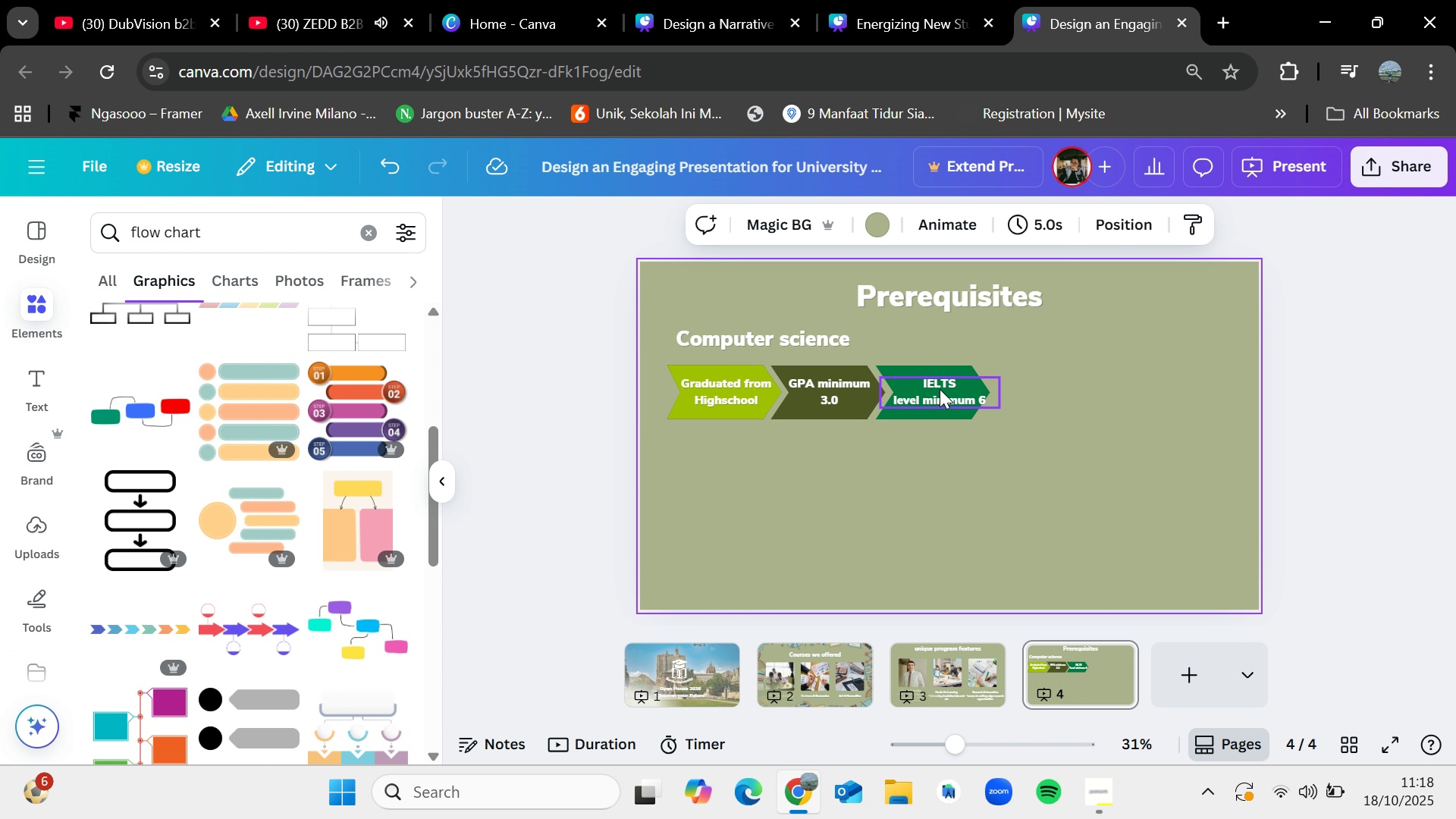 
left_click_drag(start_coordinate=[940, 389], to_coordinate=[934, 388])
 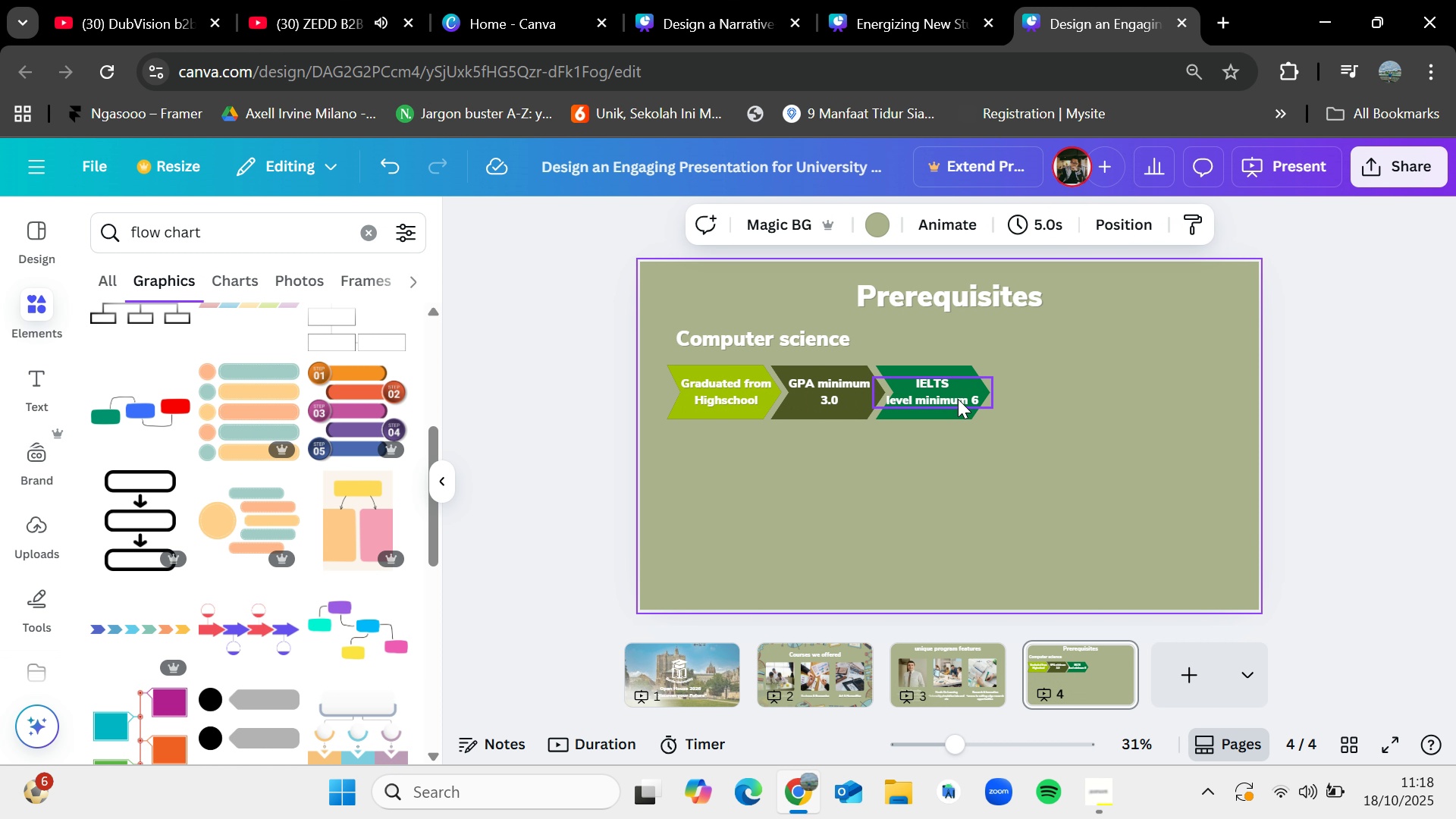 
left_click([958, 399])
 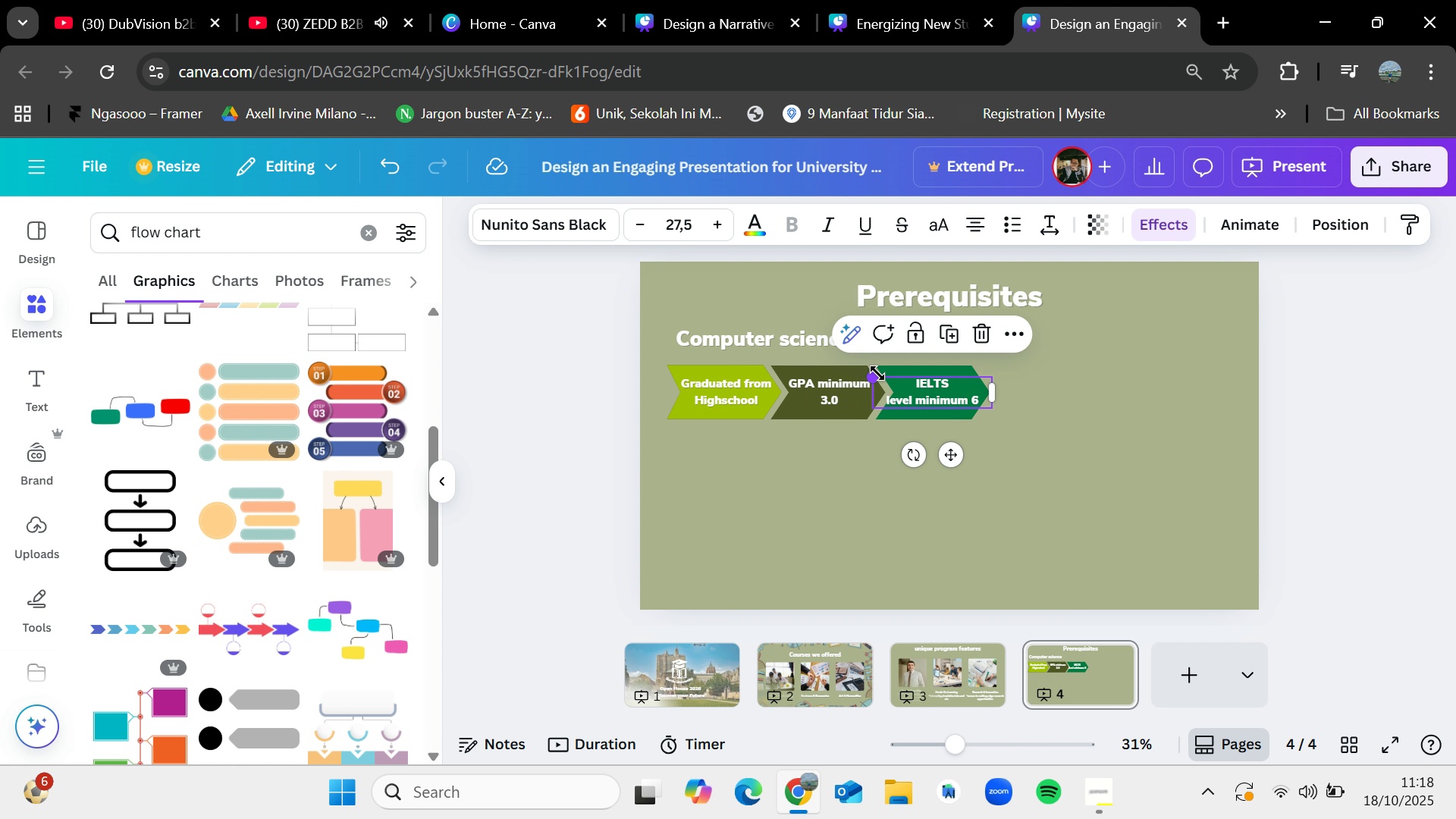 
left_click_drag(start_coordinate=[877, 375], to_coordinate=[886, 379])
 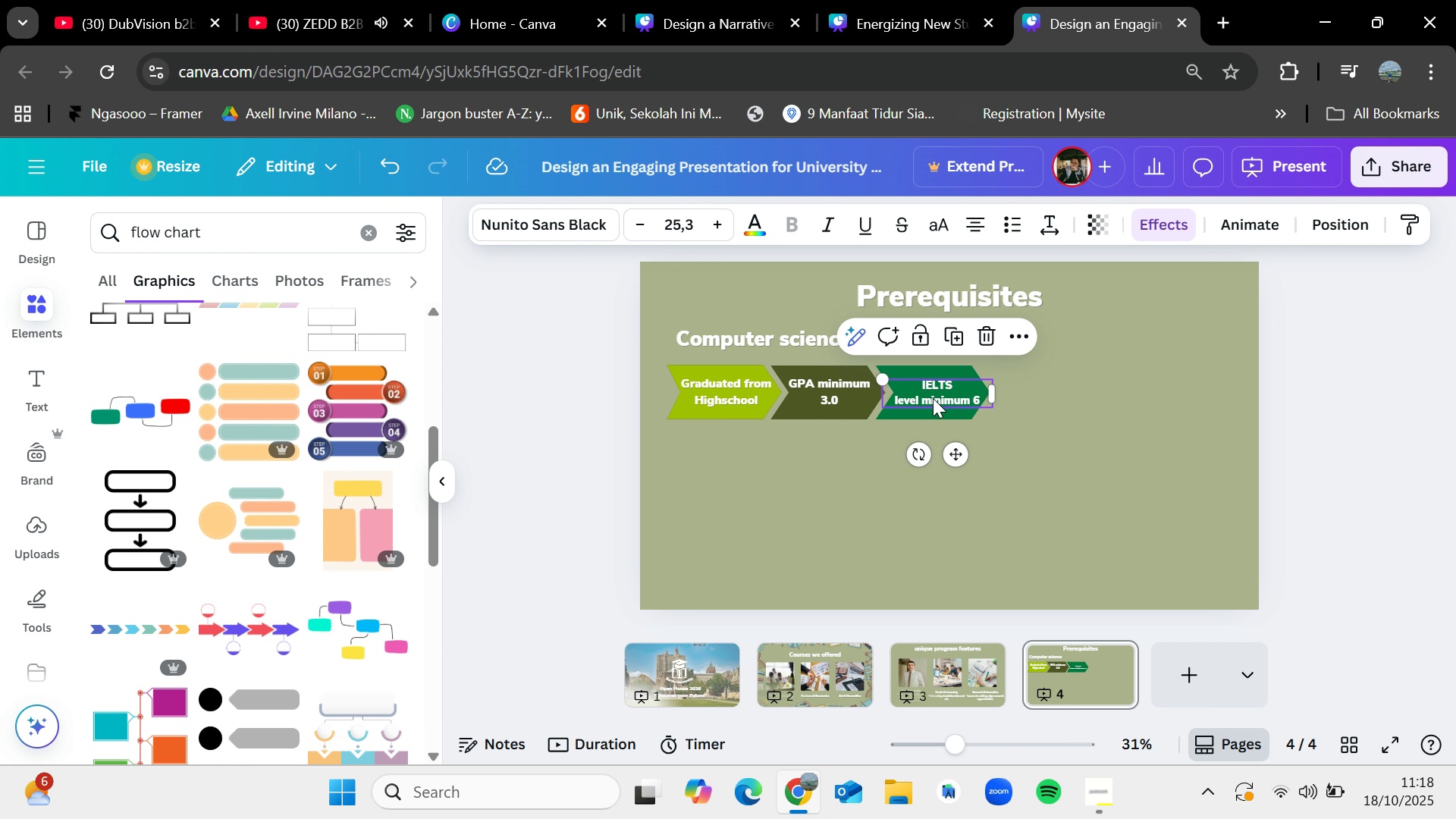 
left_click_drag(start_coordinate=[934, 398], to_coordinate=[929, 397])
 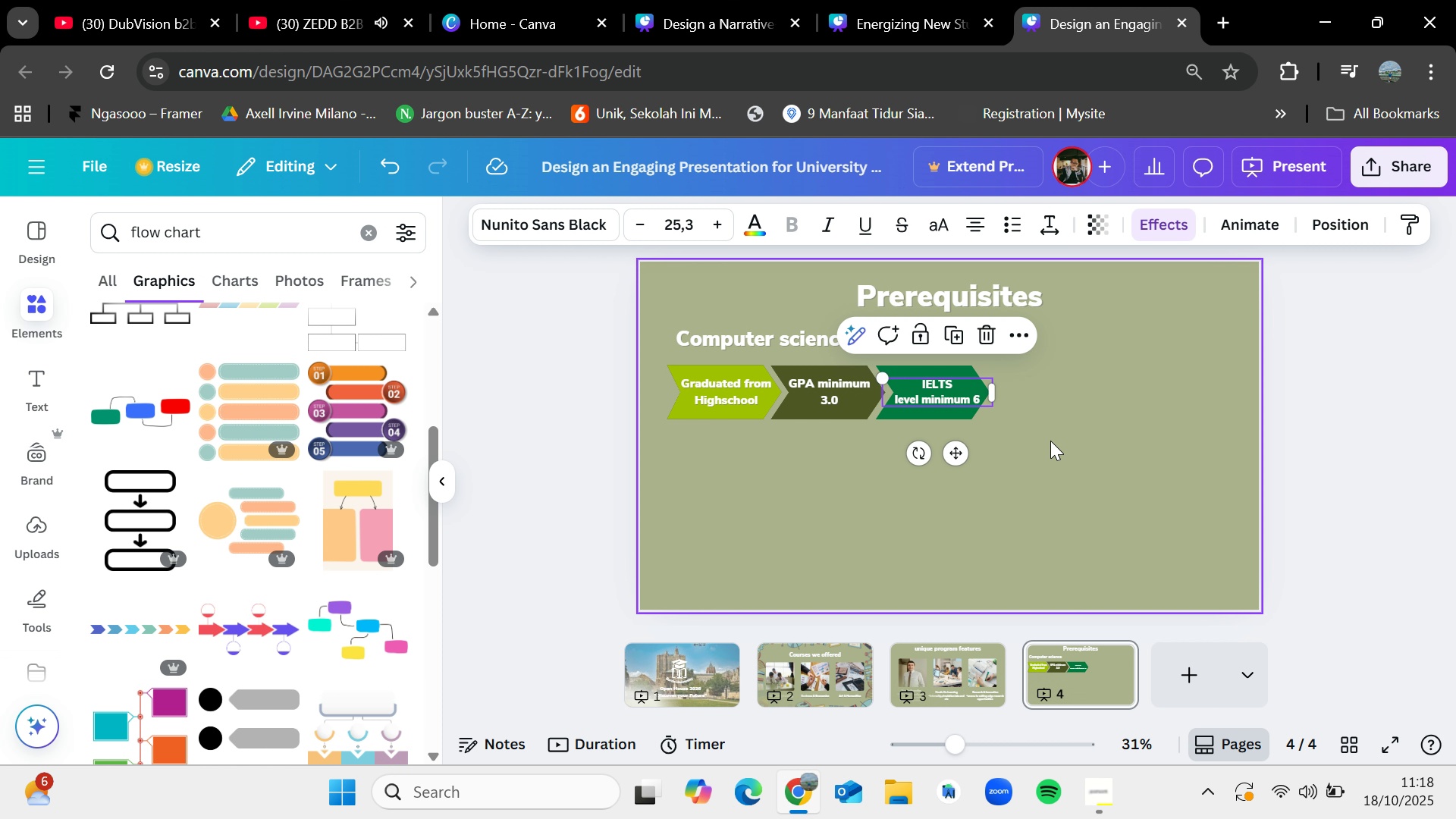 
left_click([1060, 435])
 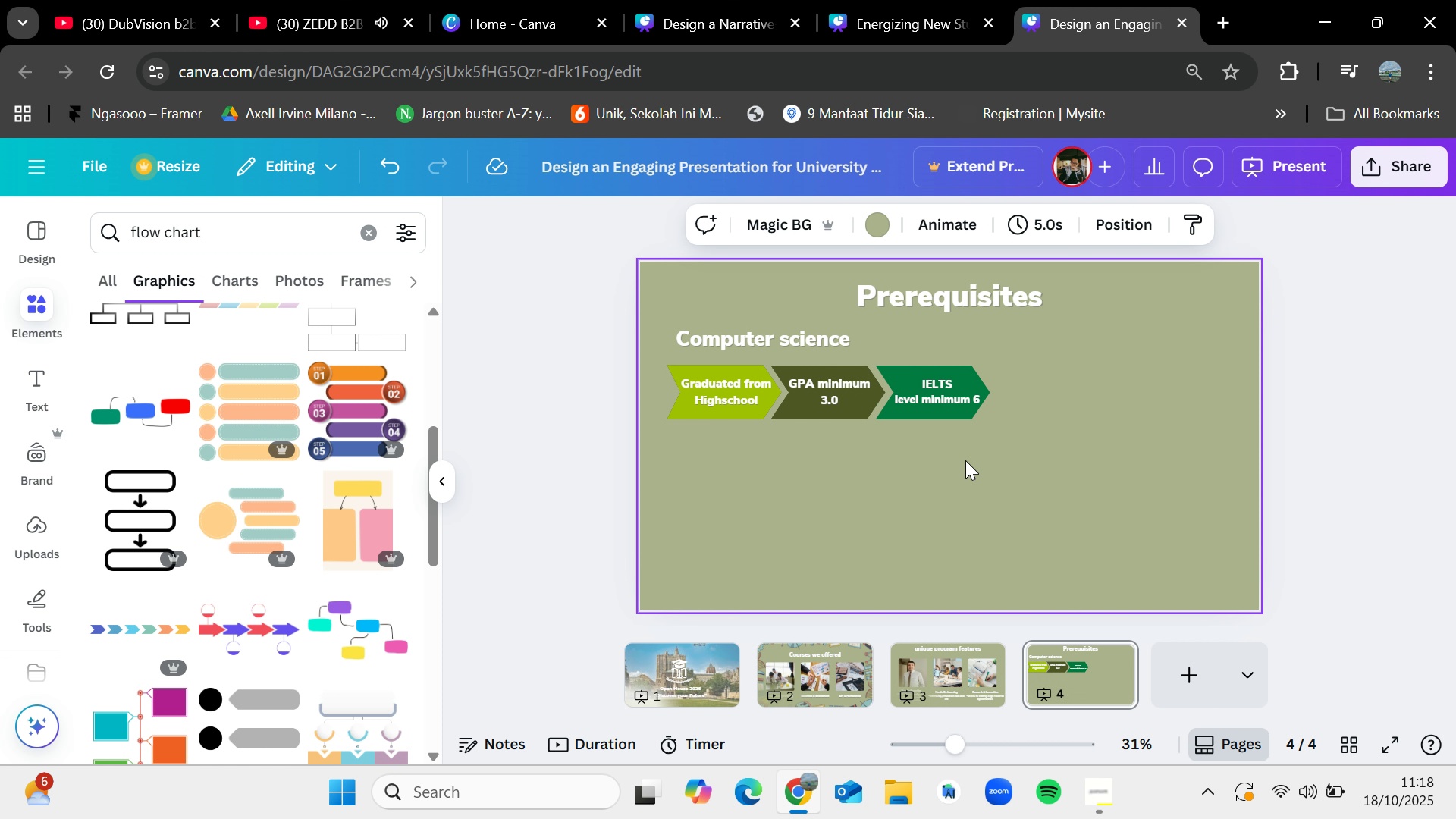 
left_click_drag(start_coordinate=[1003, 476], to_coordinate=[686, 377])
 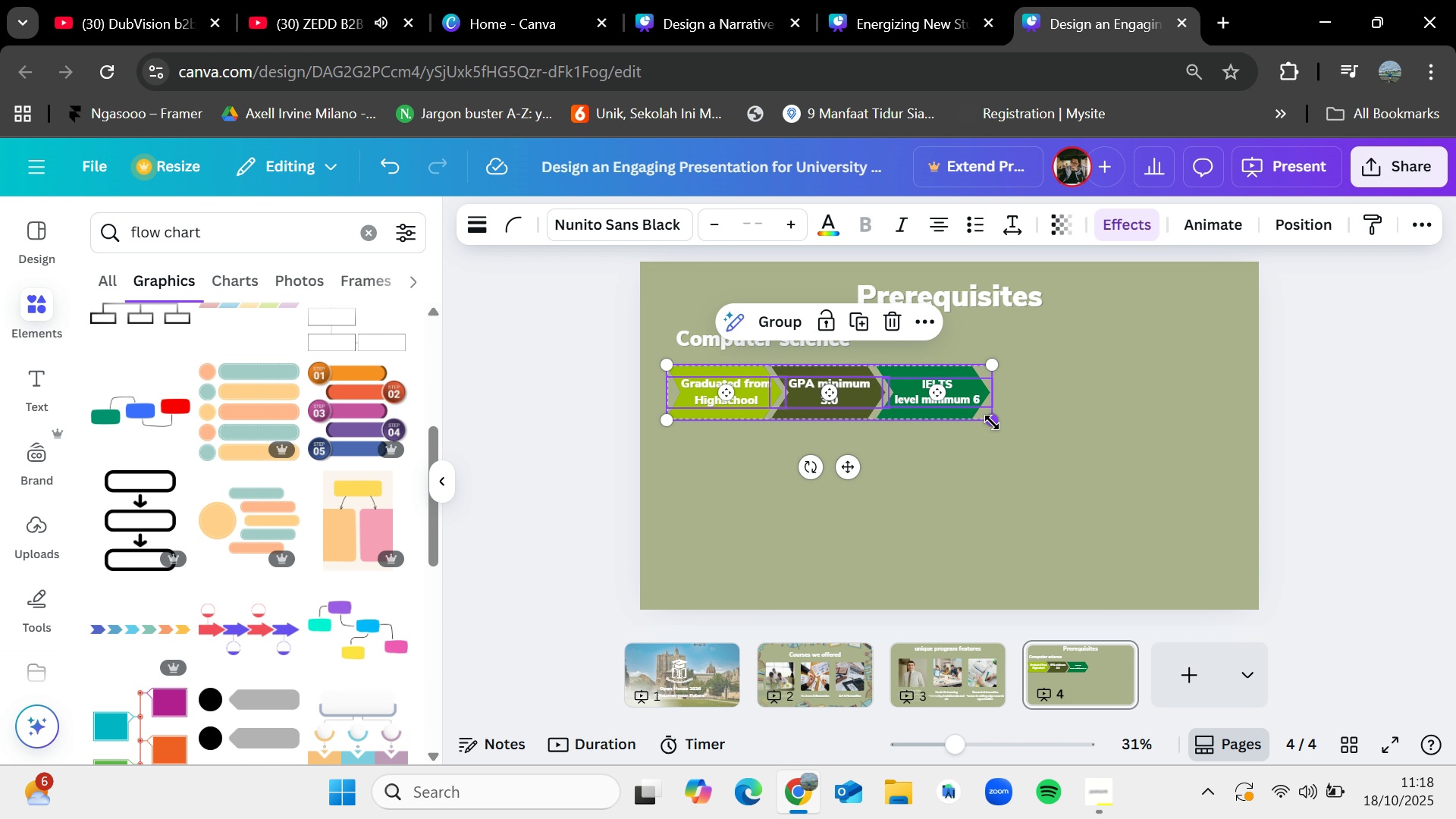 
left_click_drag(start_coordinate=[992, 422], to_coordinate=[1004, 437])
 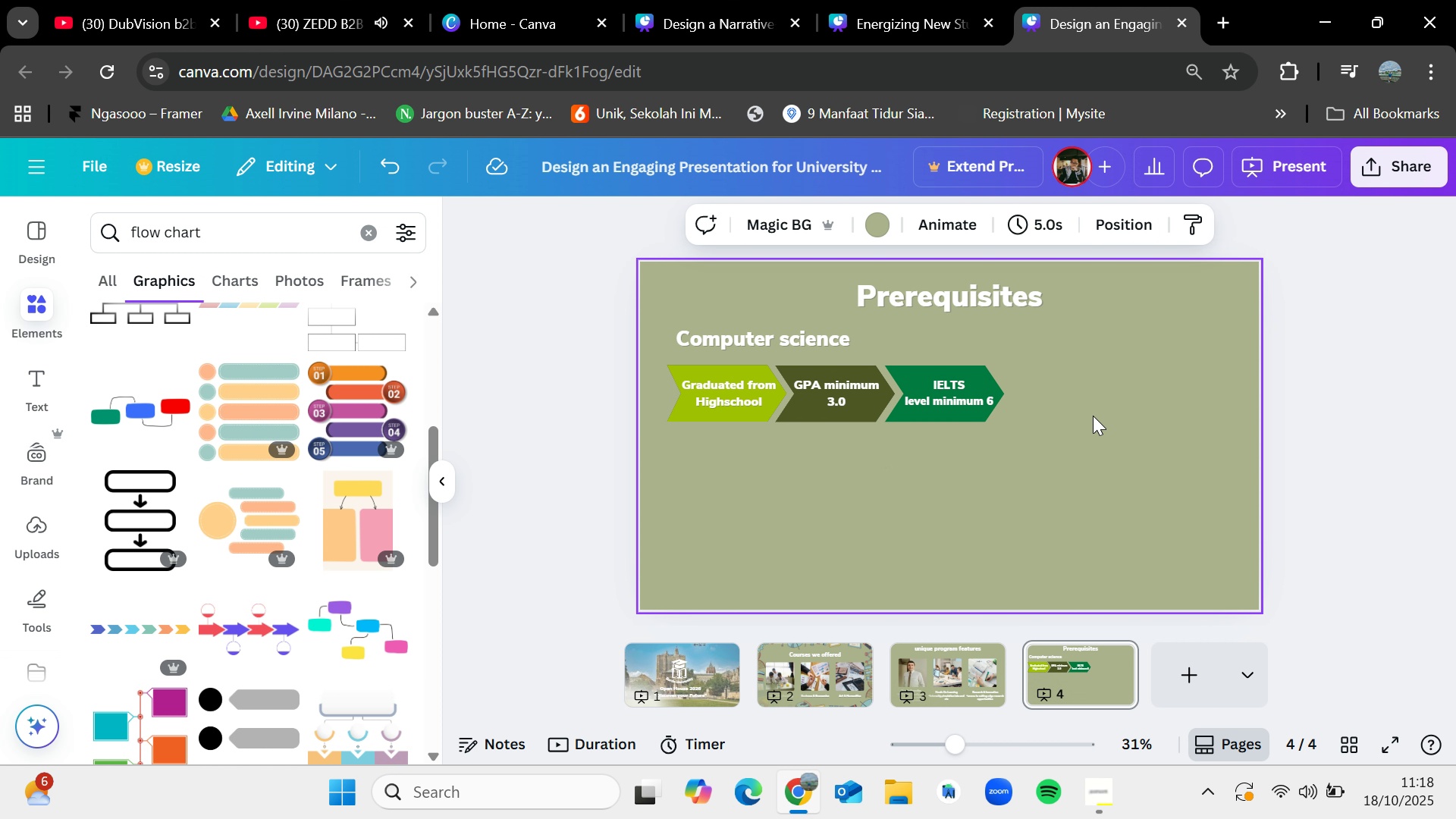 
left_click_drag(start_coordinate=[1033, 422], to_coordinate=[679, 384])
 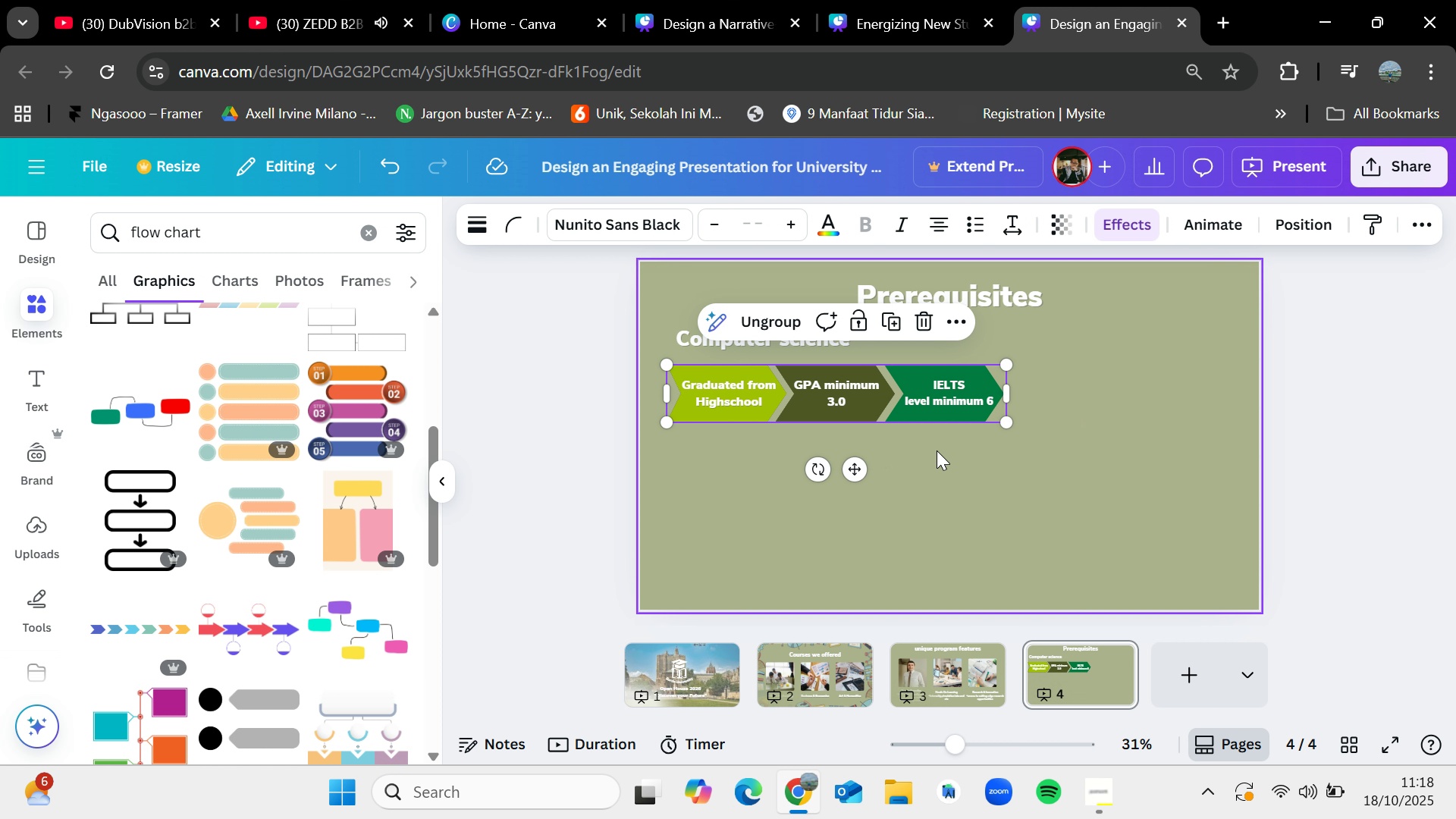 
left_click([937, 450])
 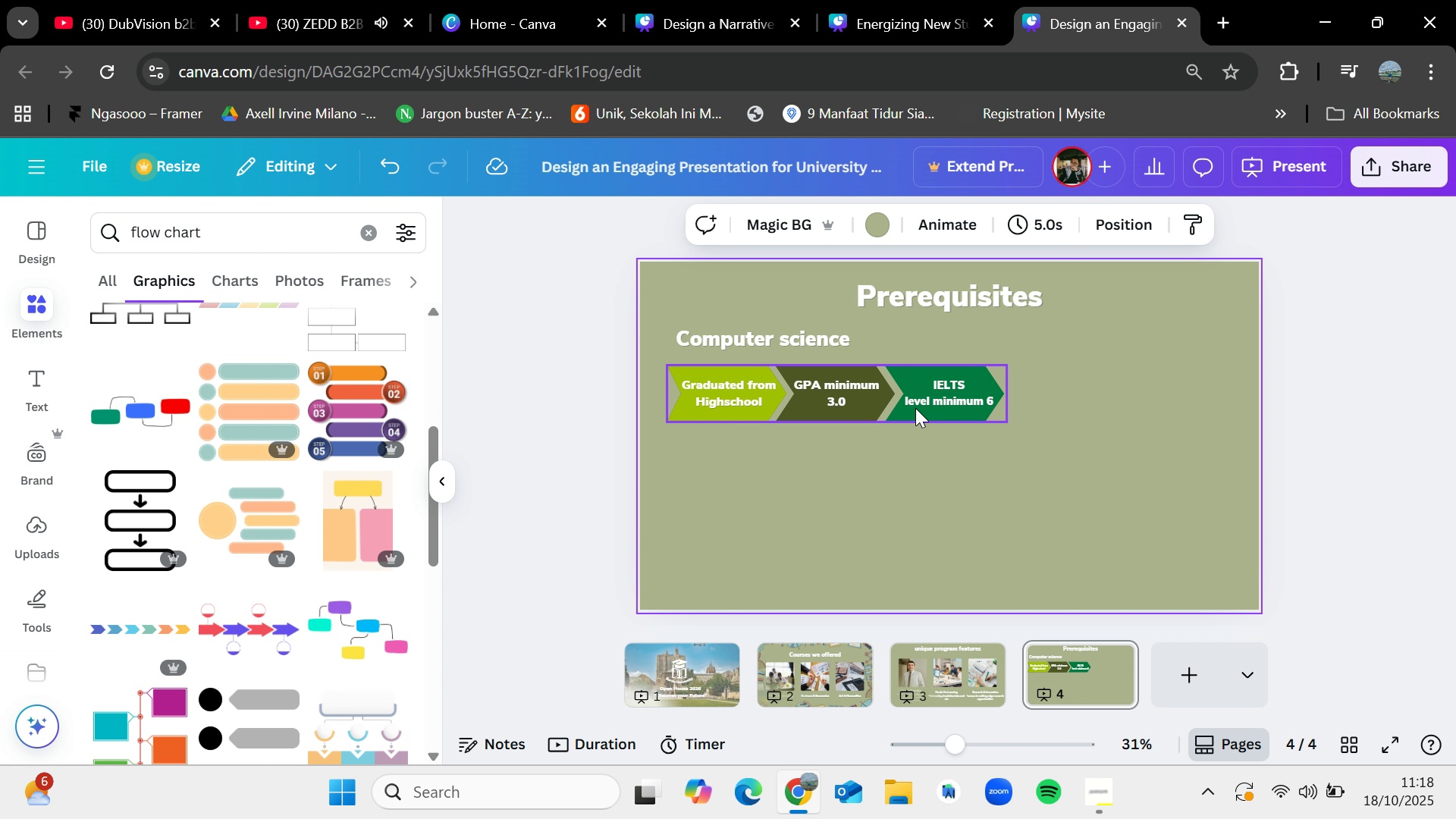 
left_click_drag(start_coordinate=[915, 408], to_coordinate=[917, 401])
 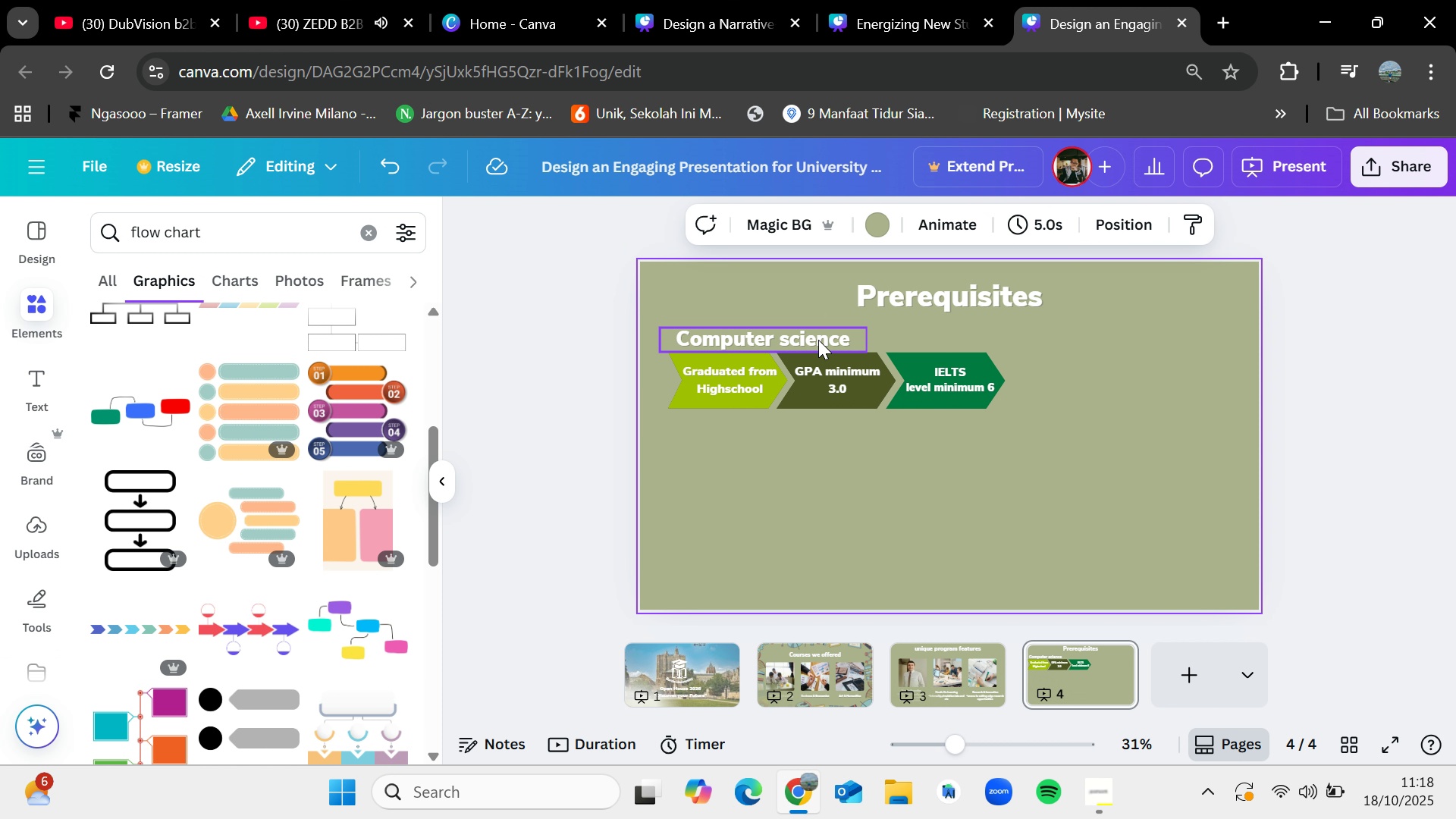 
left_click([818, 340])
 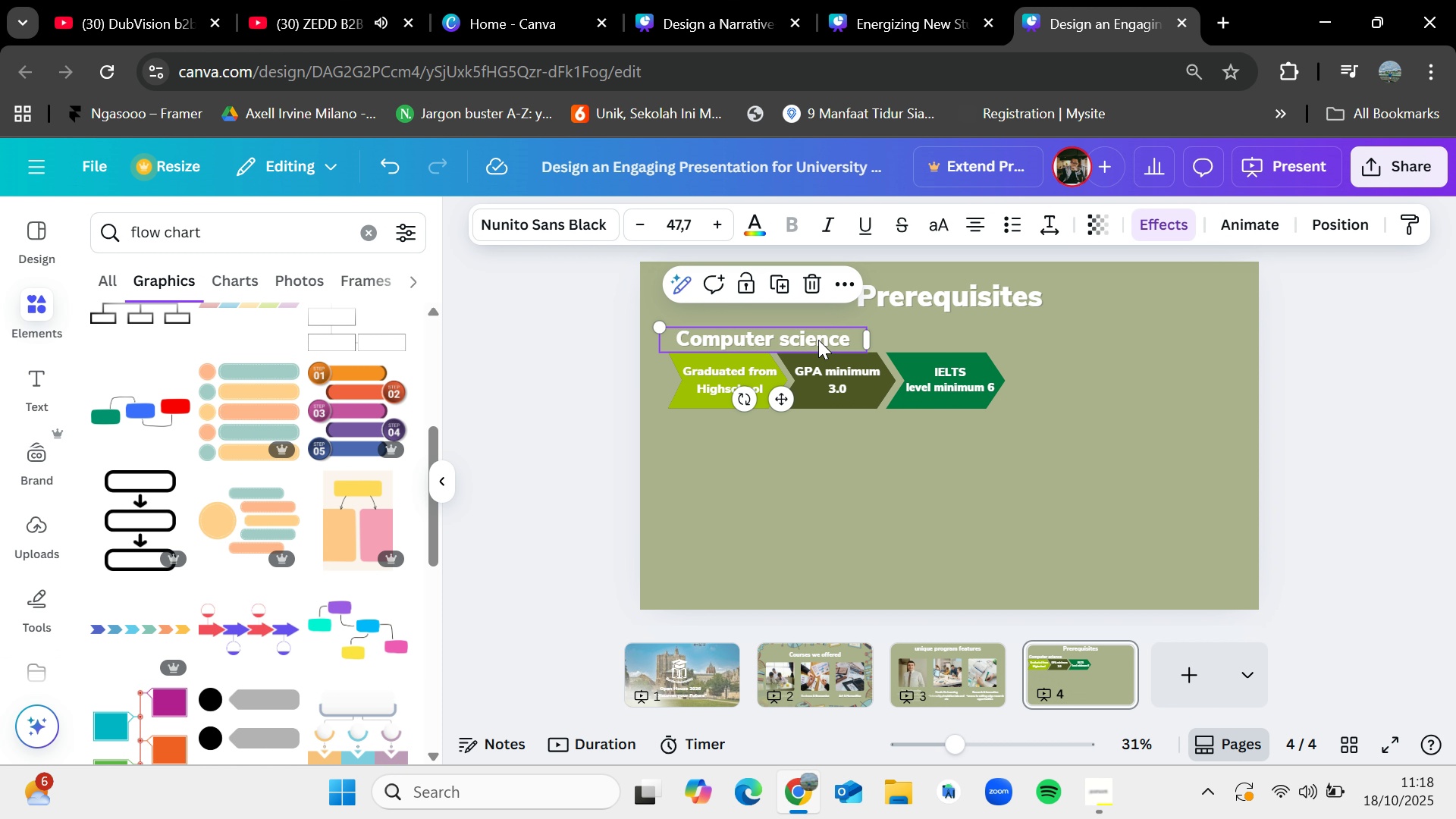 
key(Control+C)
 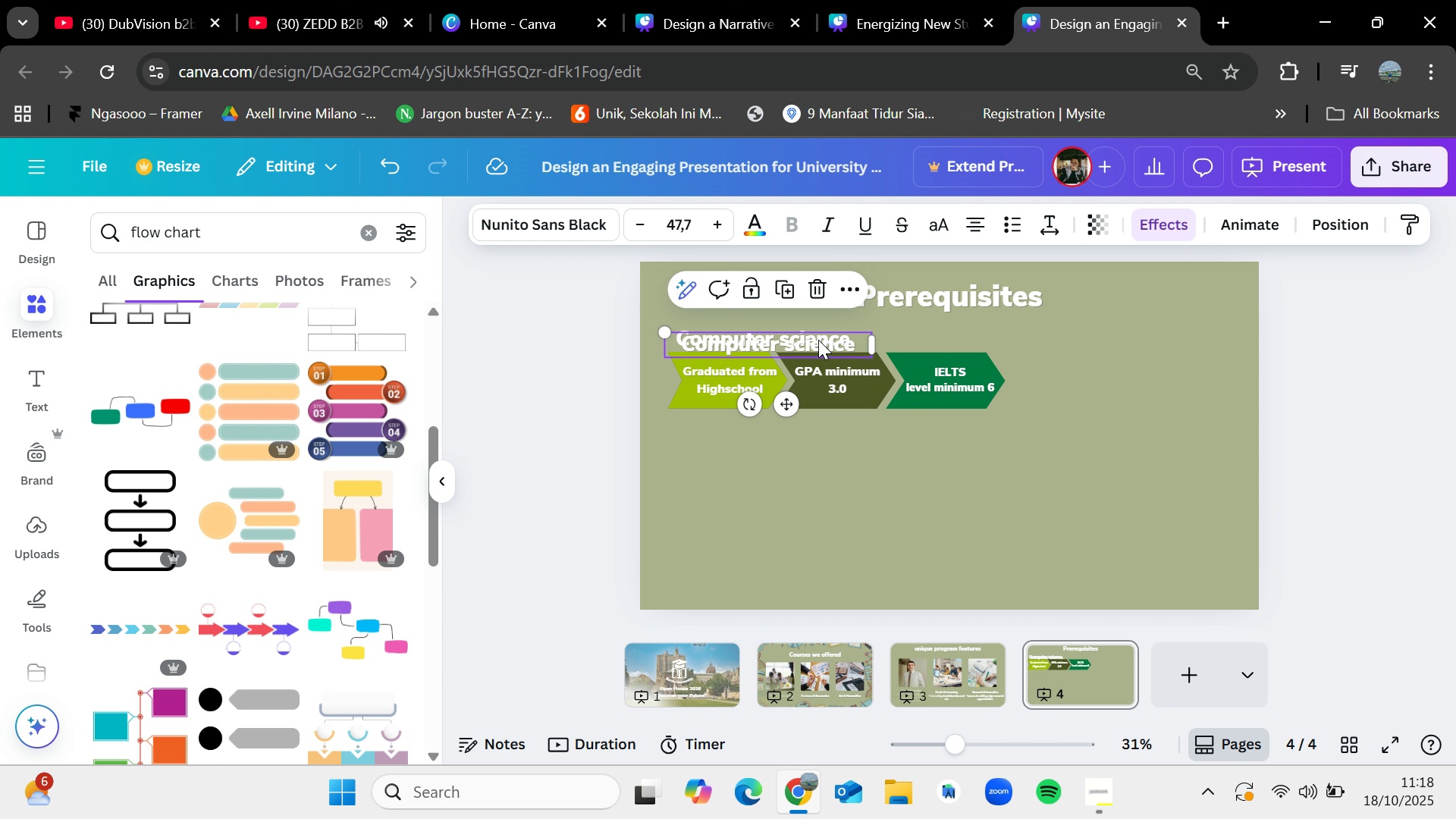 
key(Control+V)
 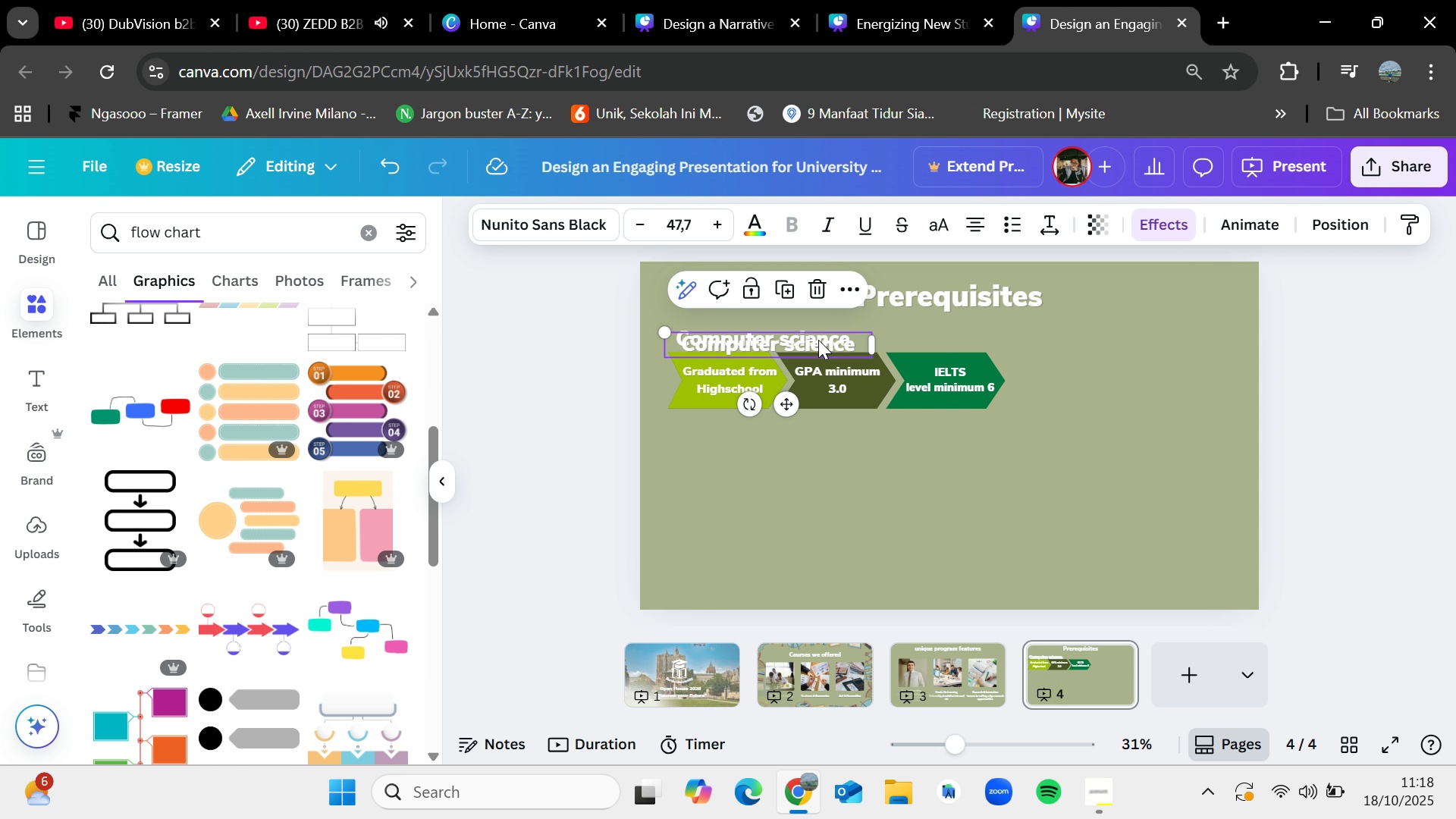 
left_click_drag(start_coordinate=[818, 340], to_coordinate=[809, 433])
 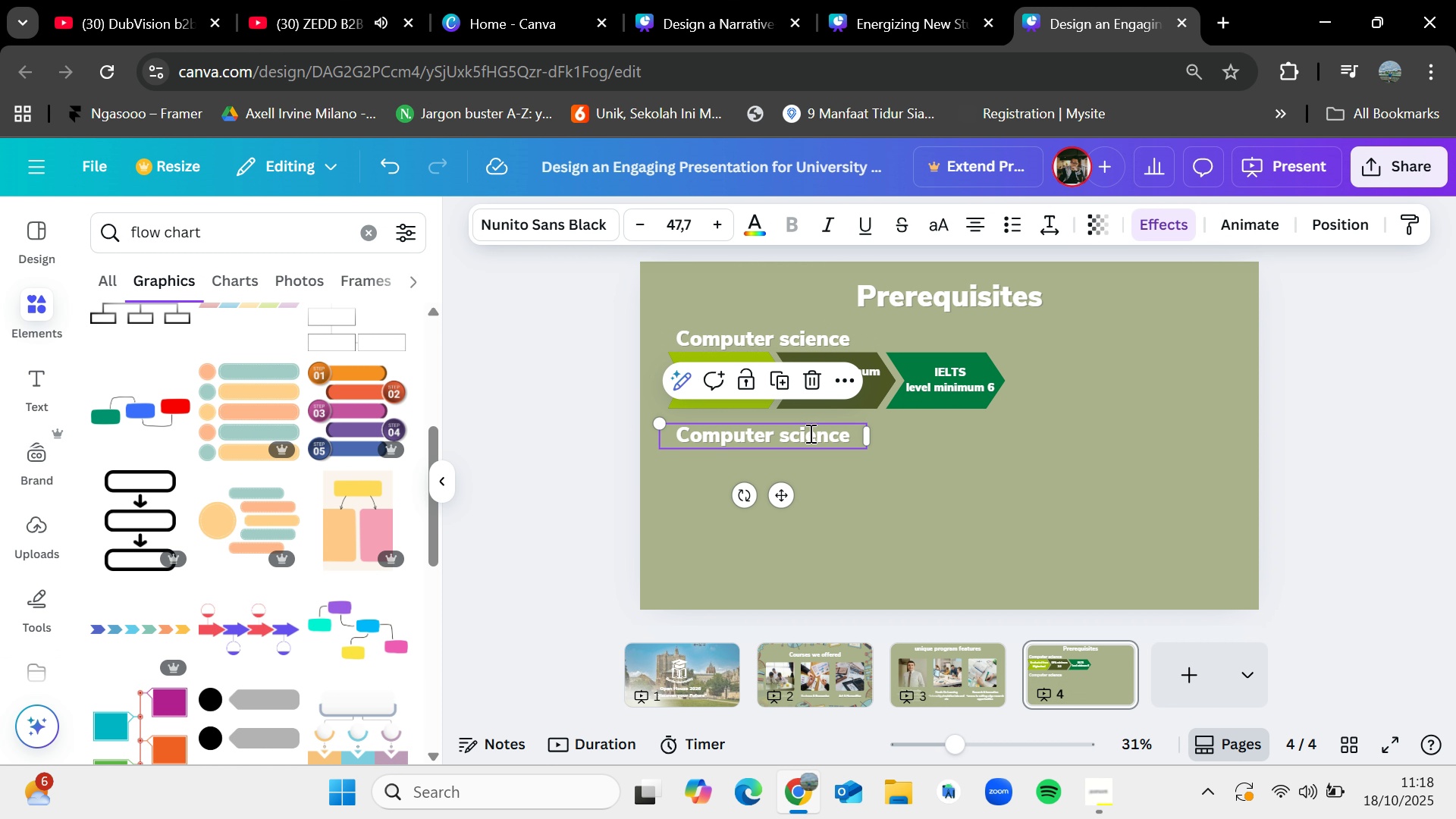 
double_click([809, 433])
 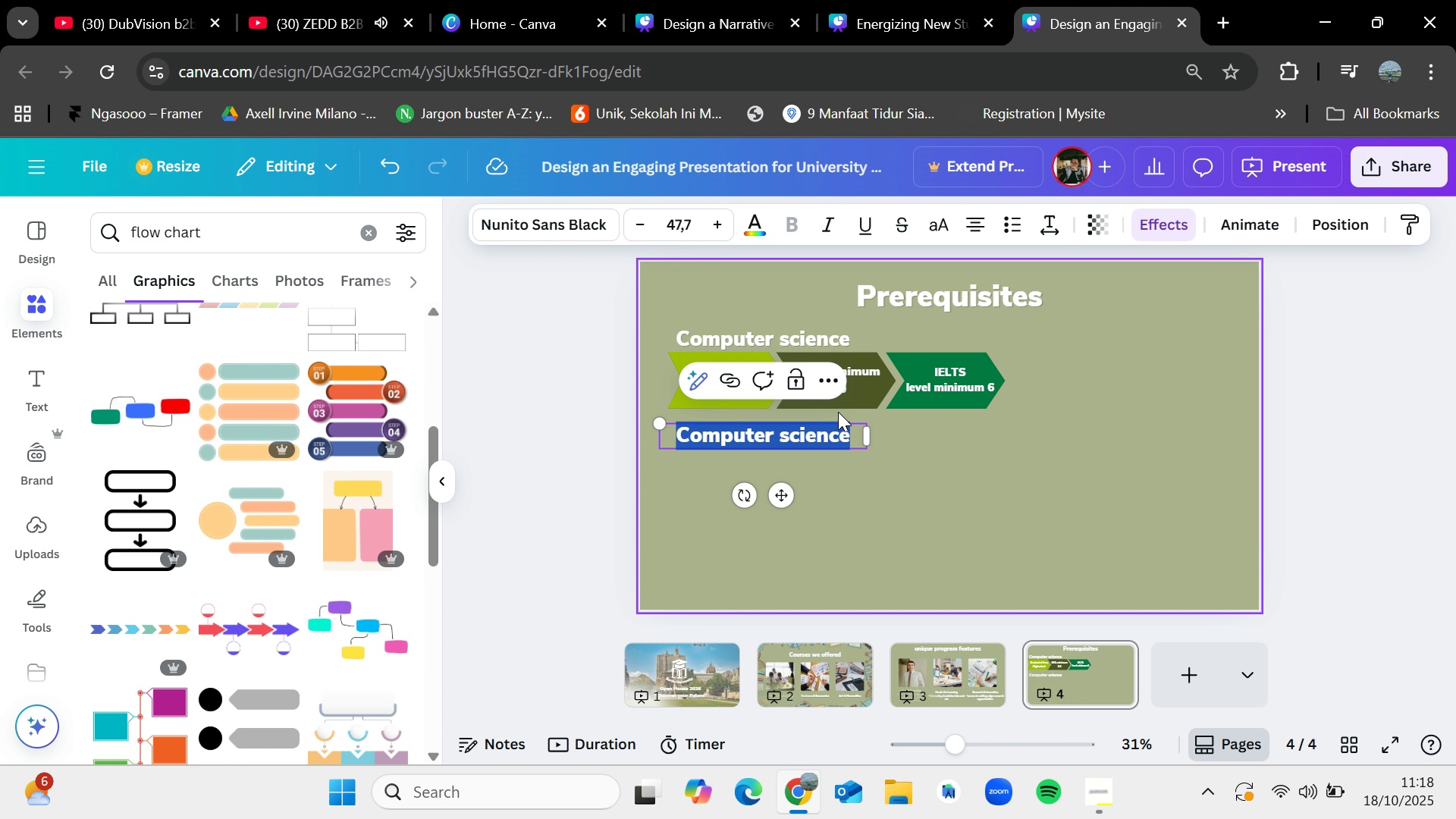 
wait(8.62)
 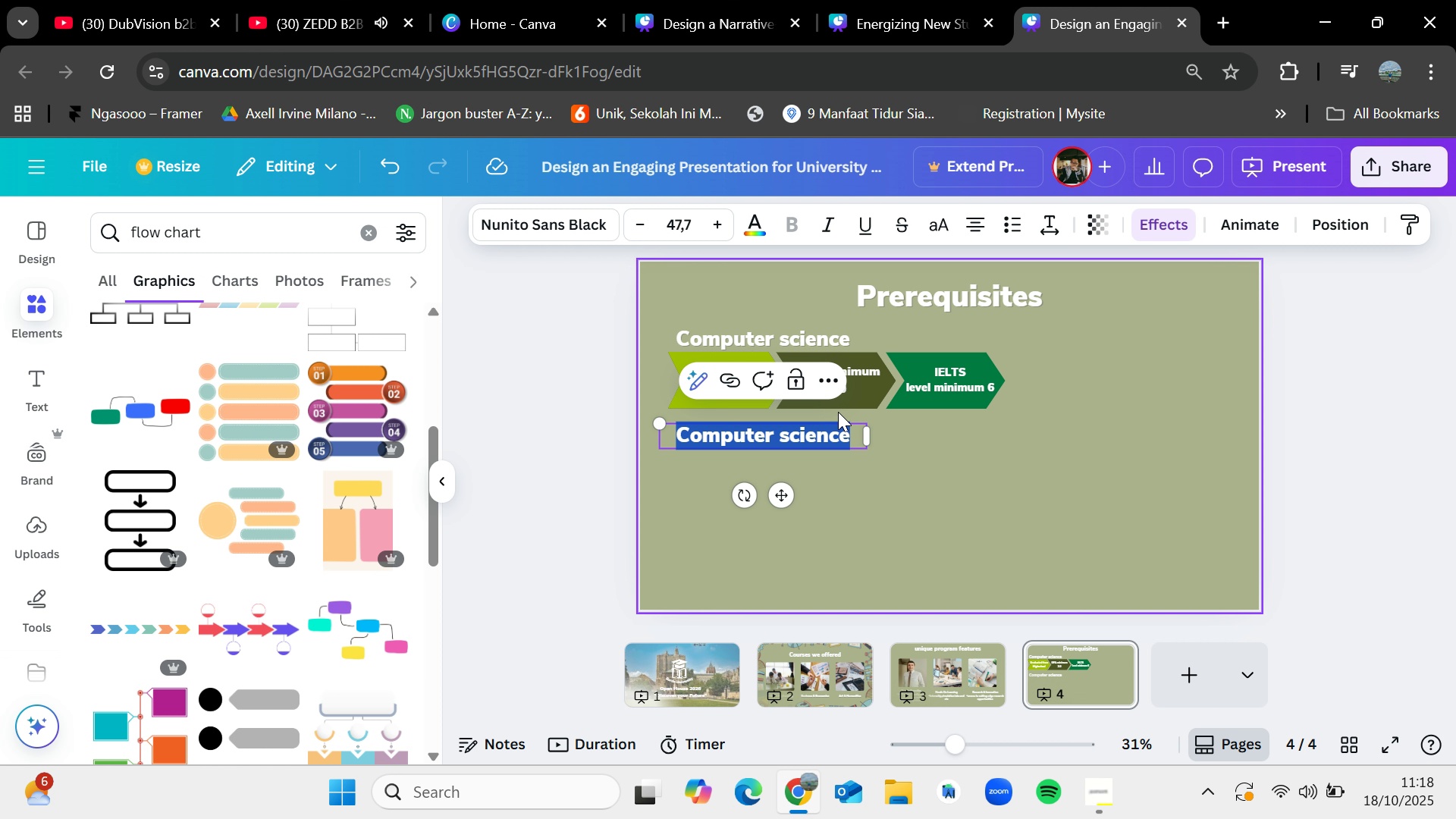 
key(Backspace)
type(Grpa)
key(Backspace)
key(Backspace)
type(aphic Design)
 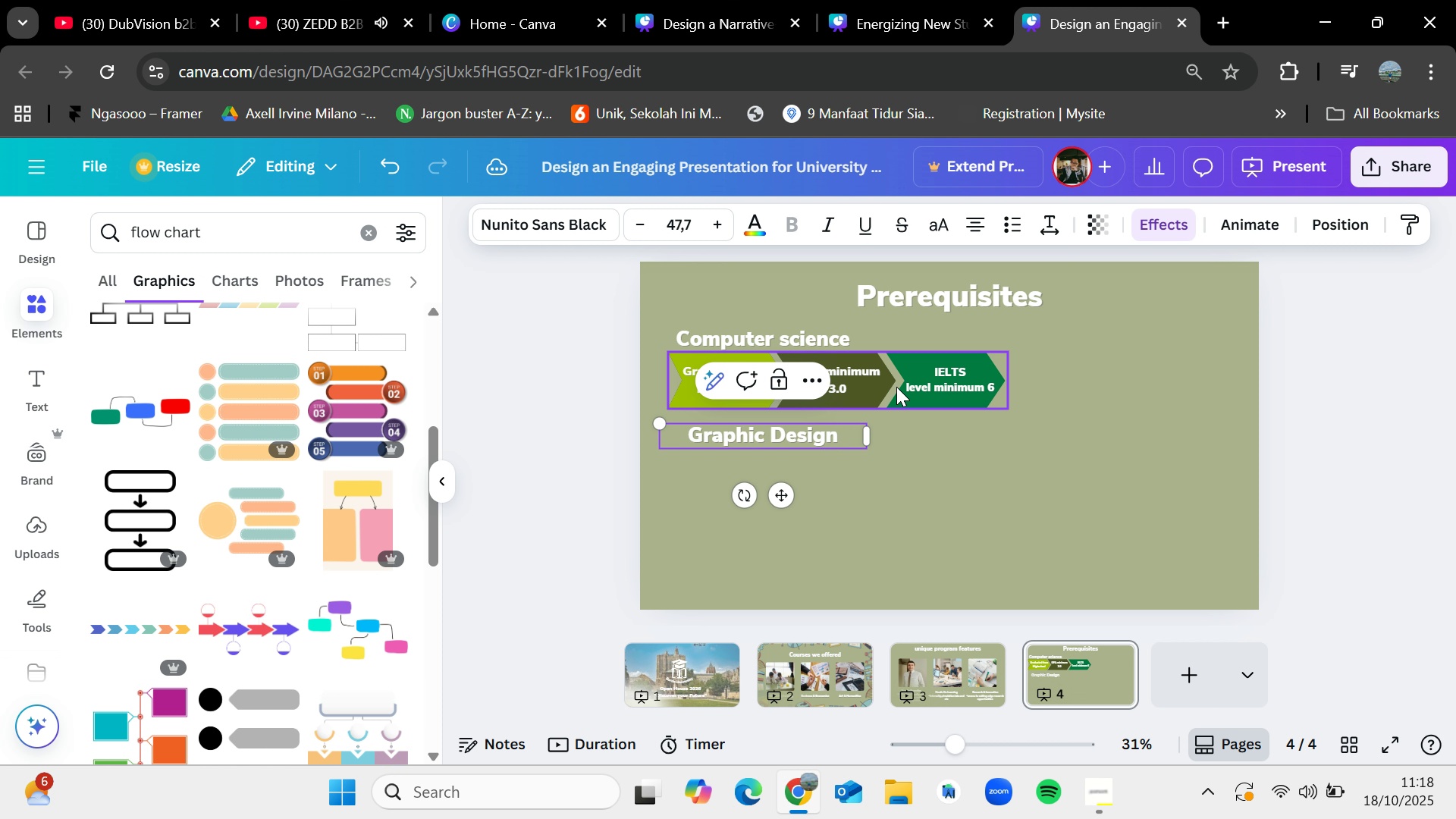 
wait(12.91)
 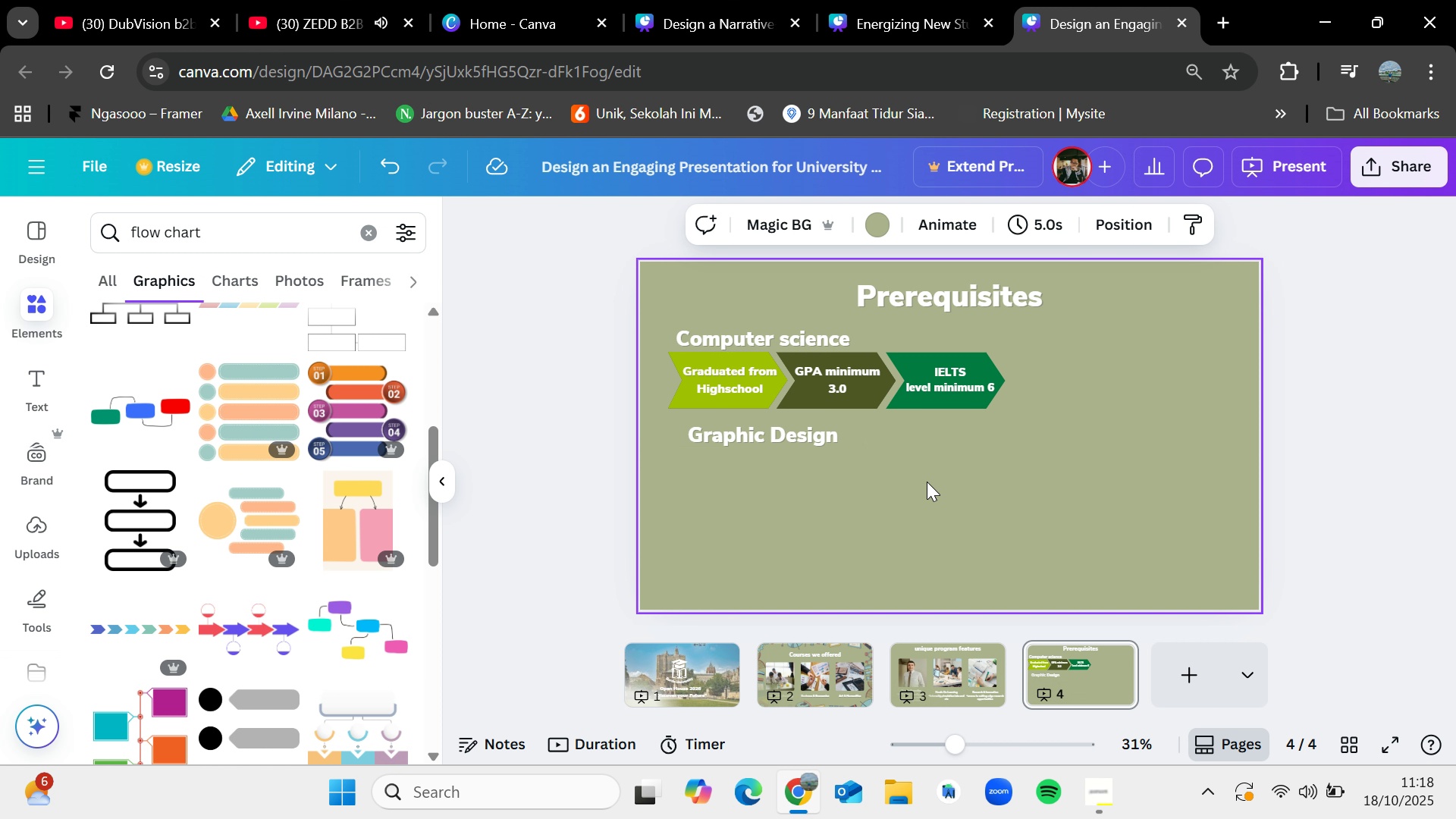 
left_click([960, 362])
 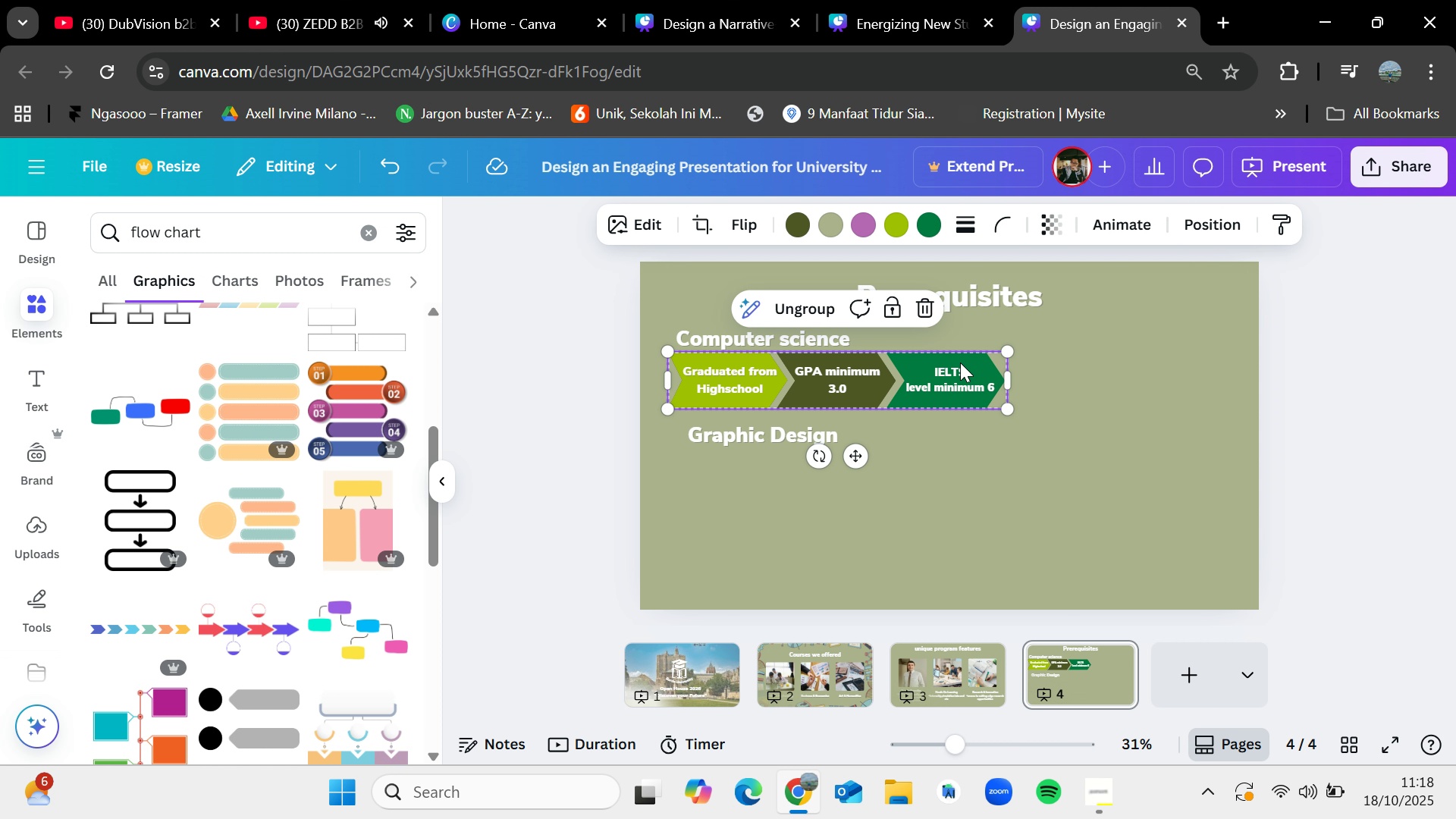 
key(Control+C)
 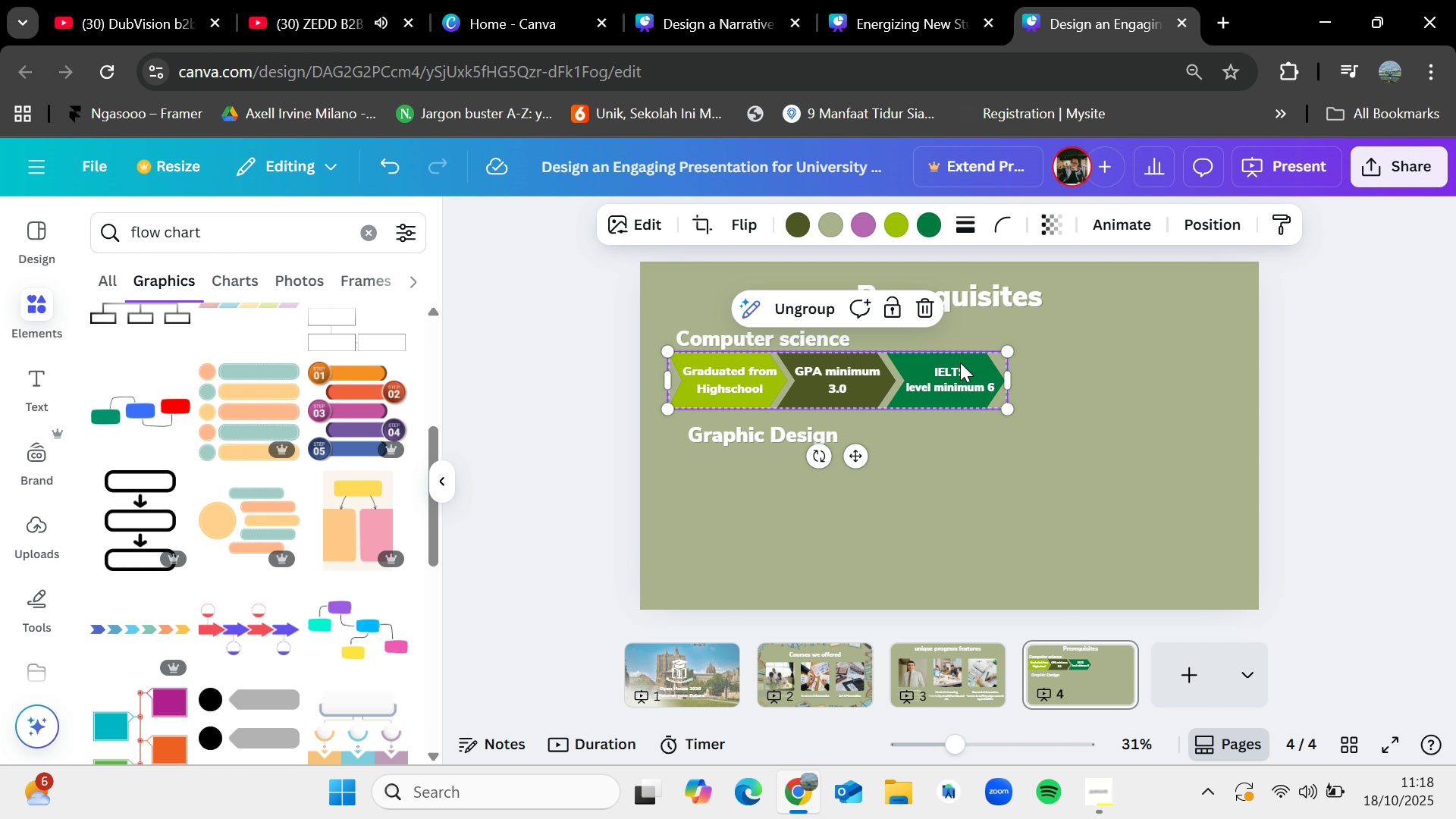 
key(Control+V)
 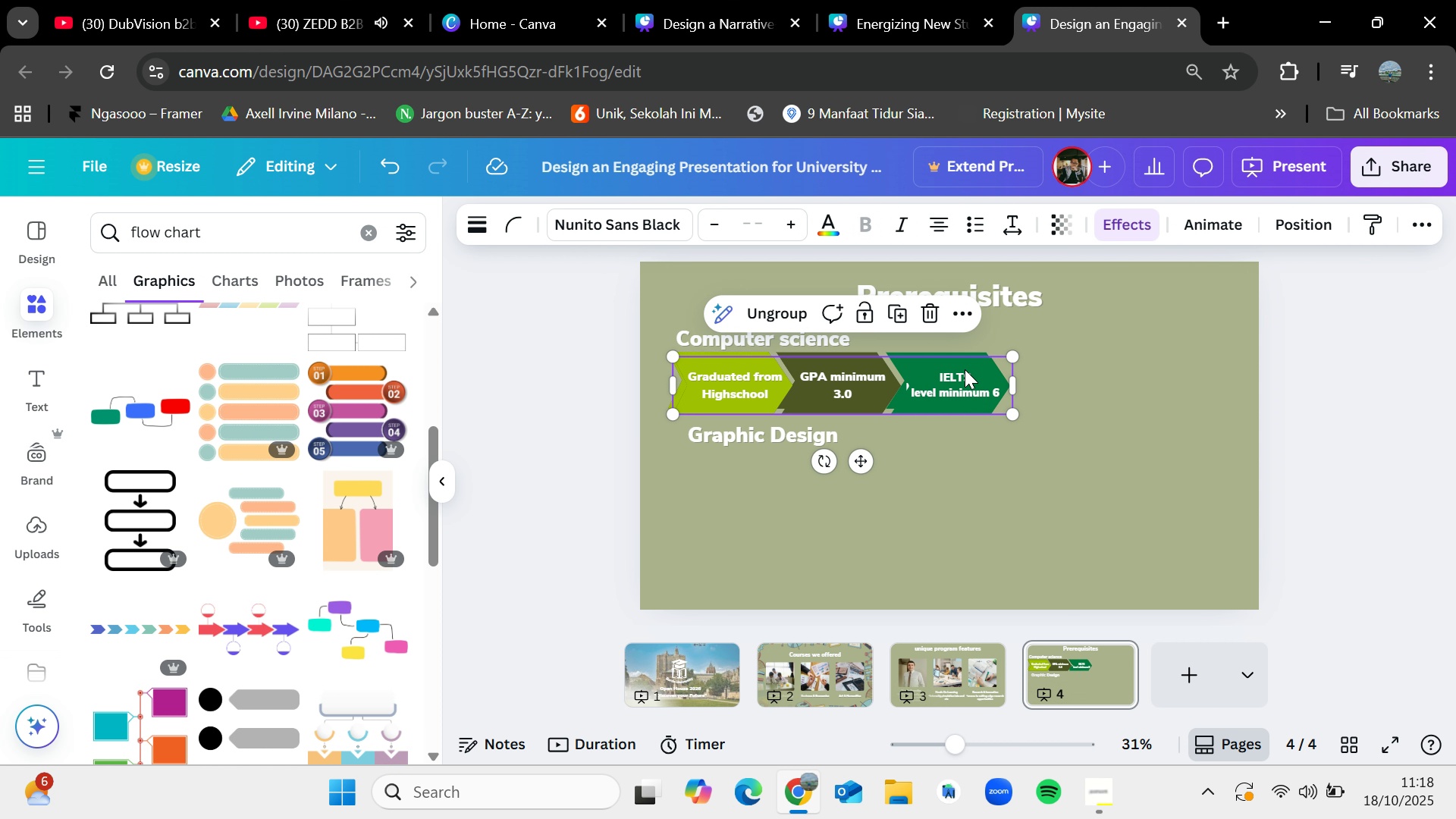 
left_click_drag(start_coordinate=[965, 369], to_coordinate=[957, 472])
 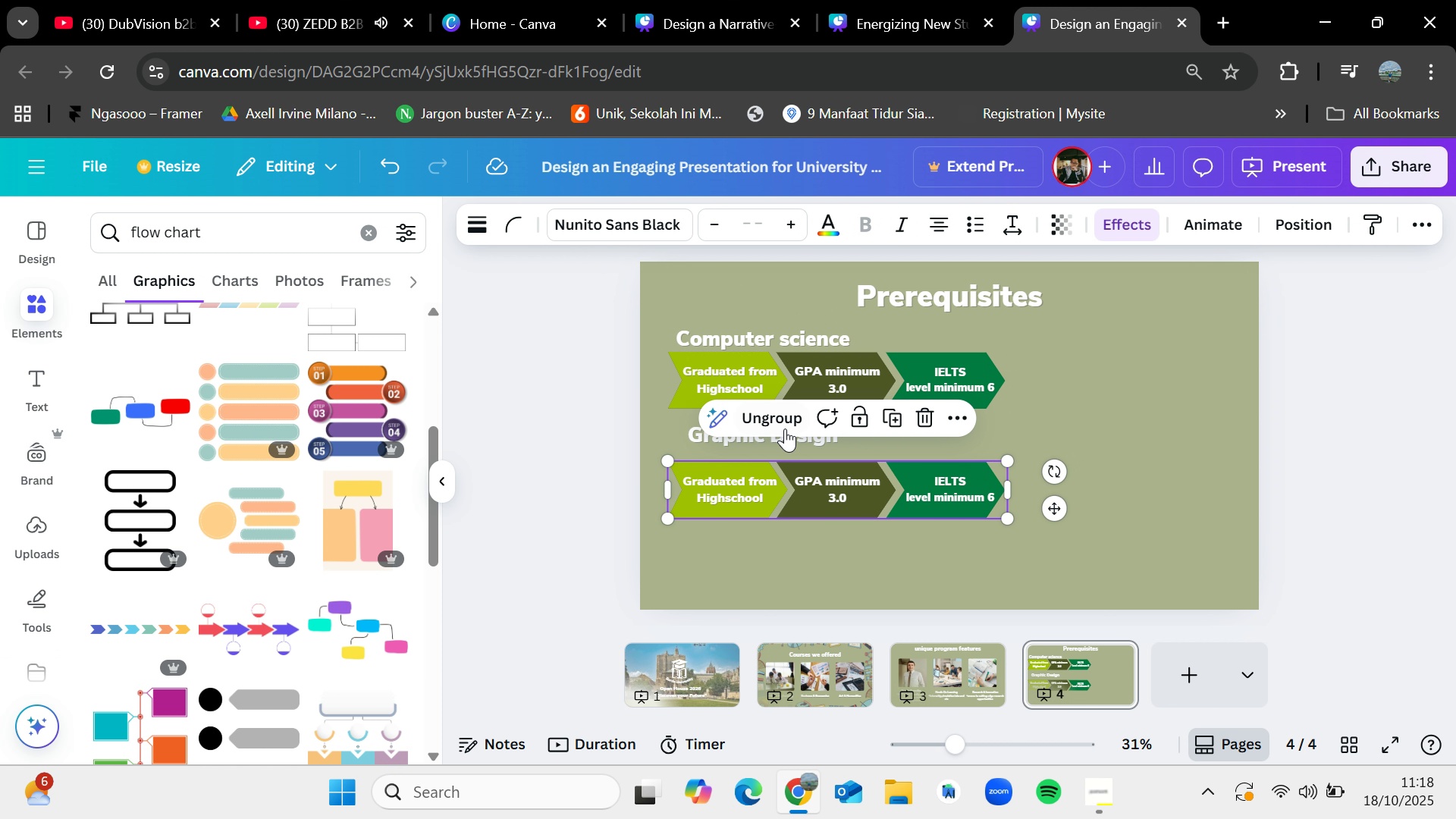 
left_click([780, 425])
 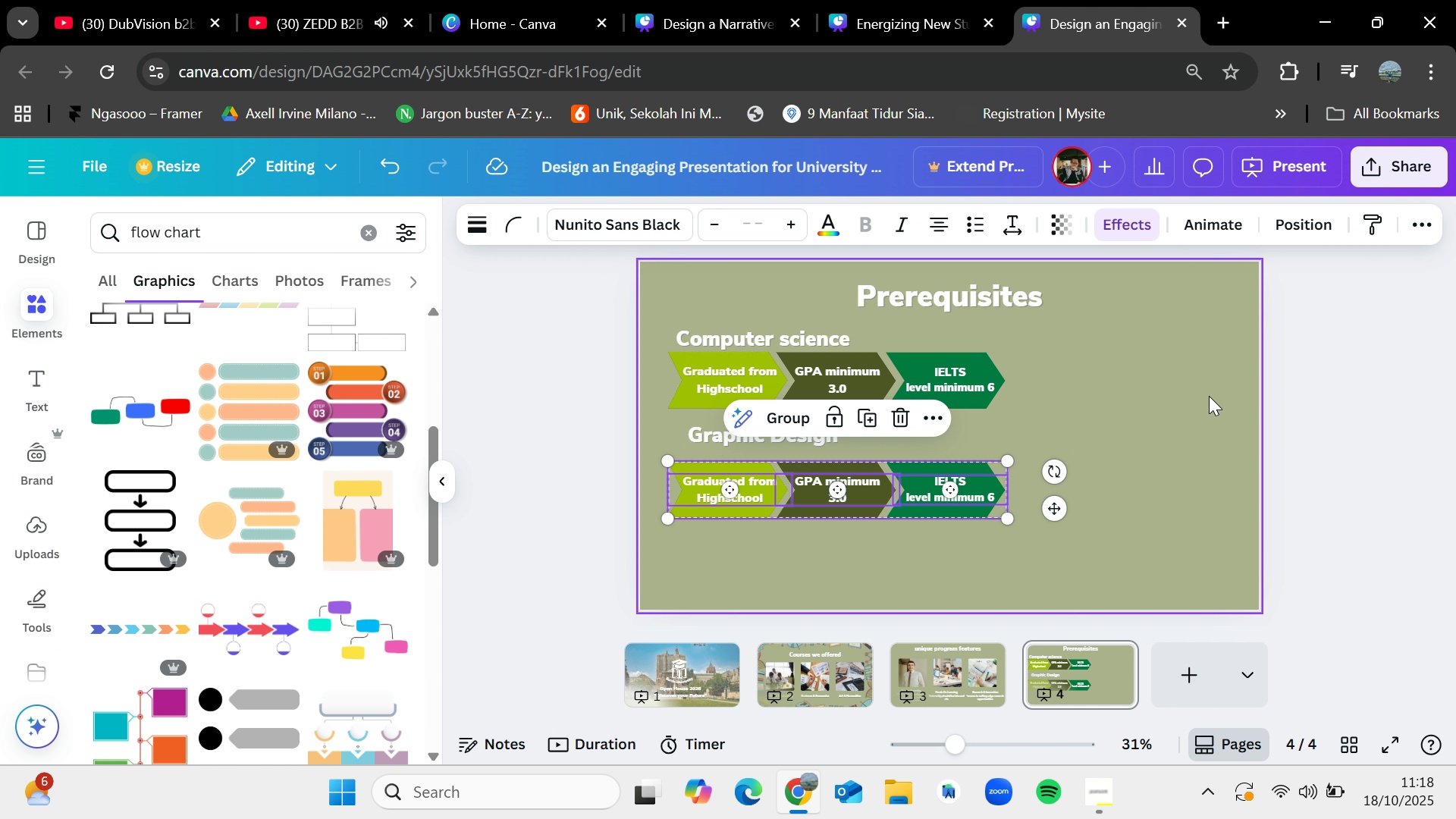 
left_click([1209, 396])
 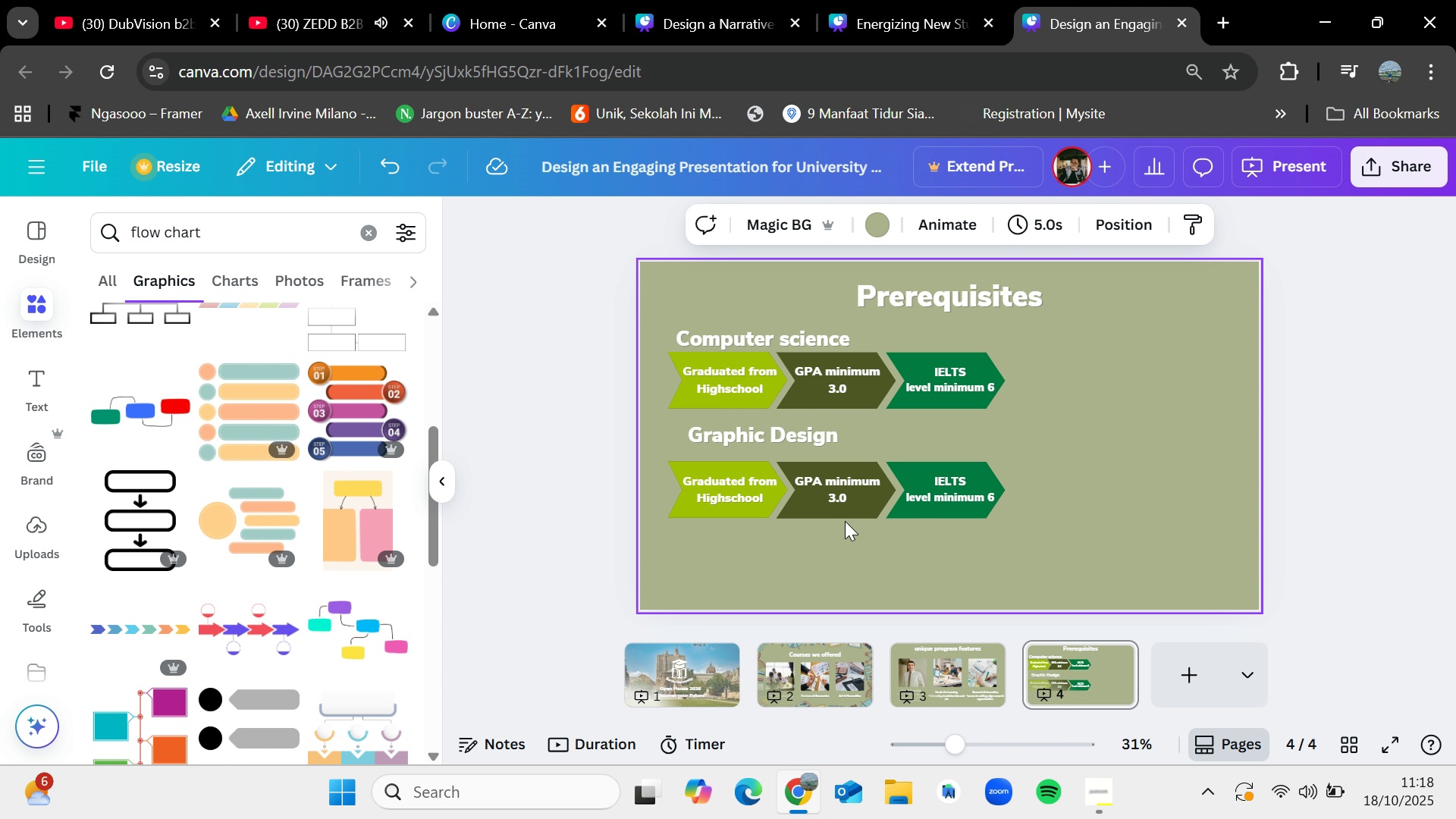 
left_click([924, 497])
 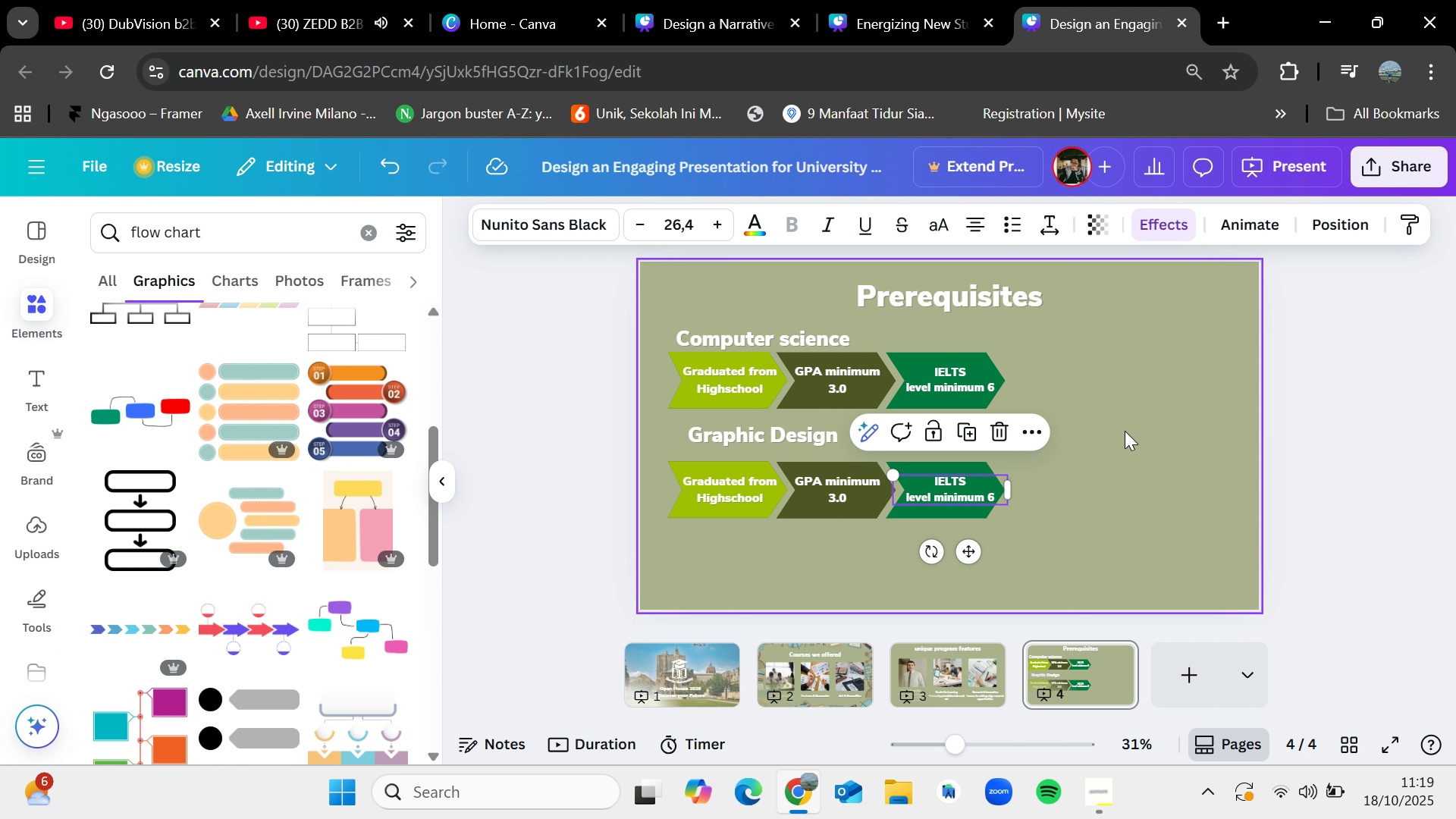 
left_click([1125, 431])
 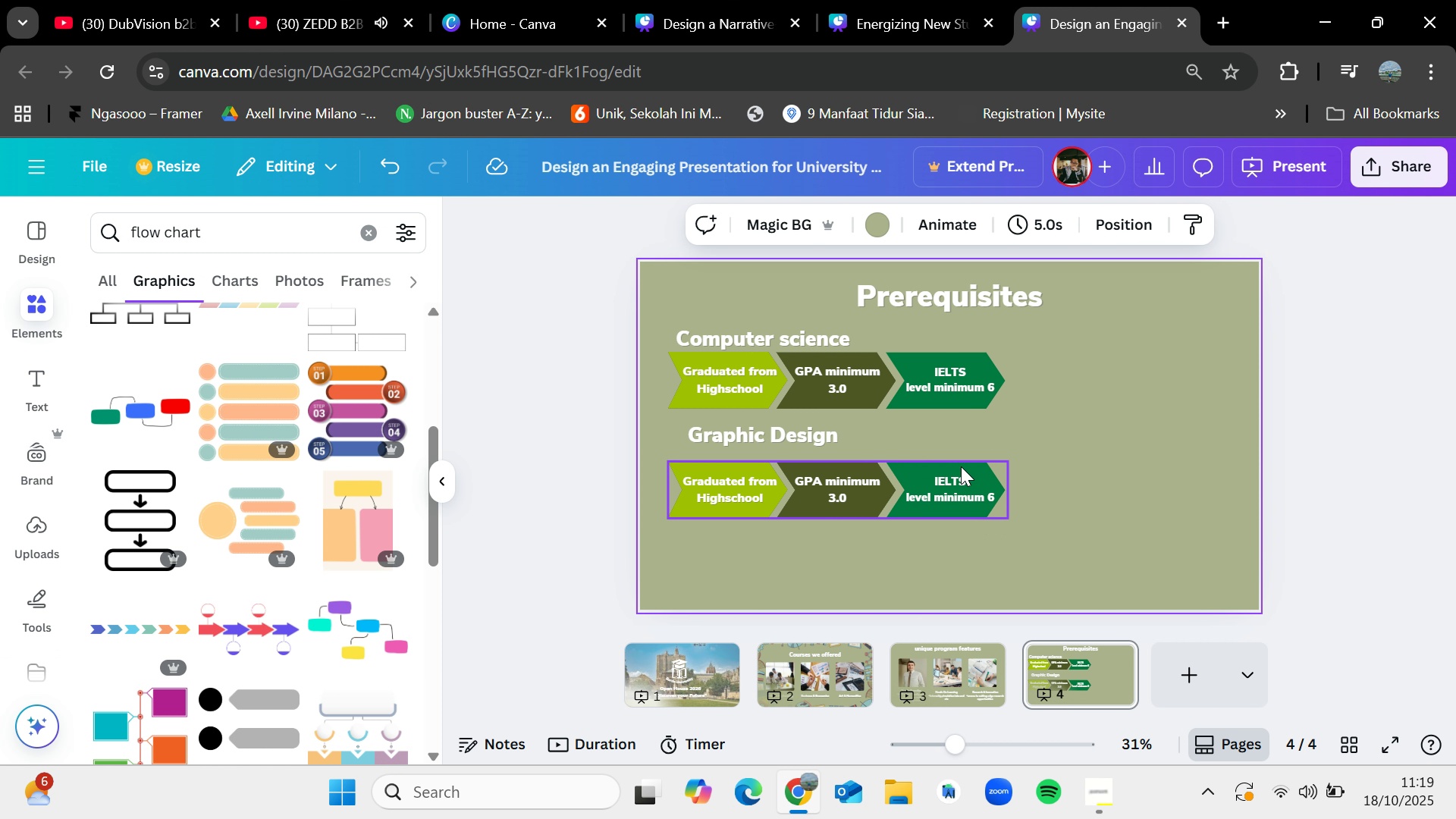 
left_click([961, 466])
 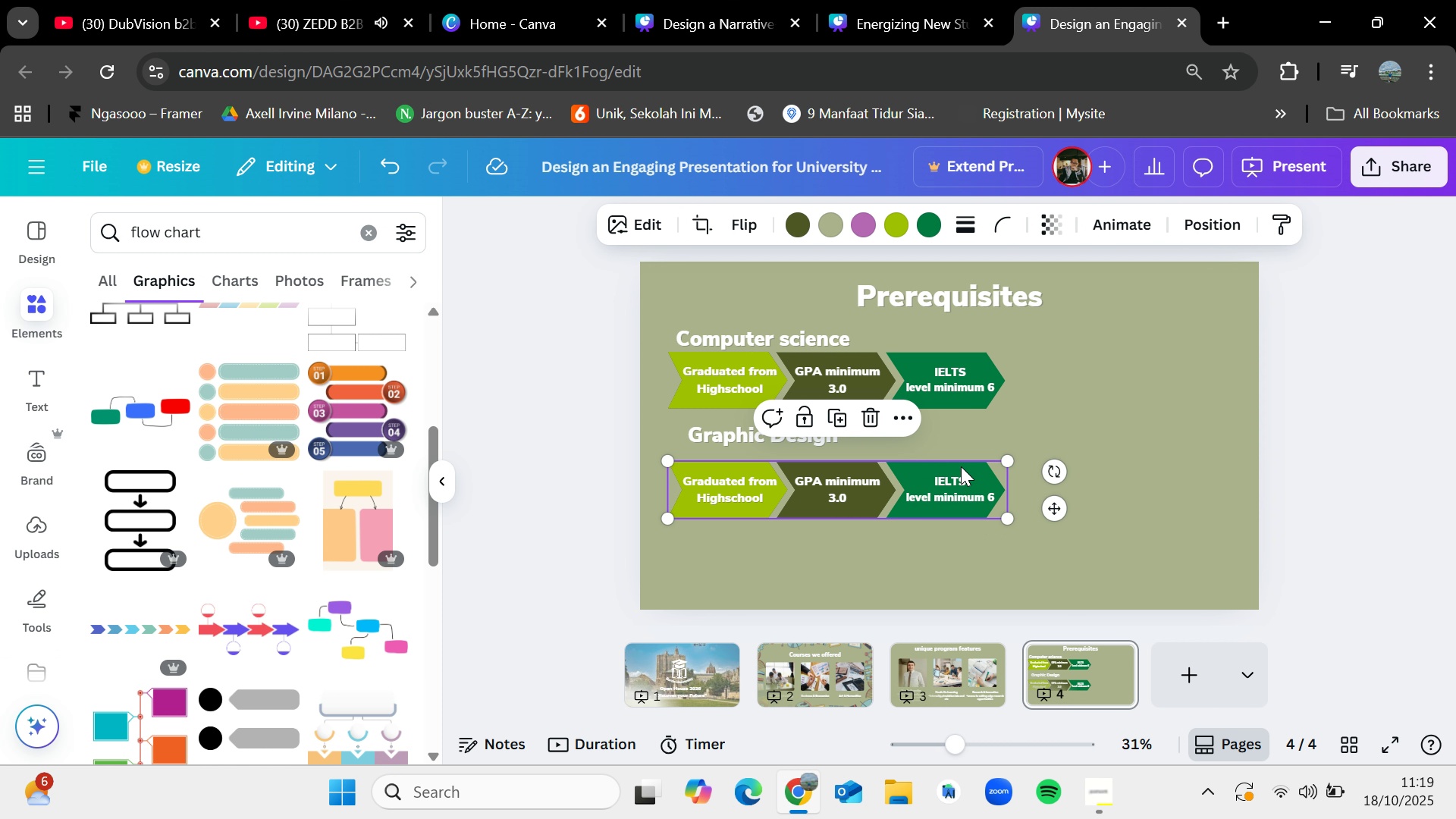 
double_click([961, 466])
 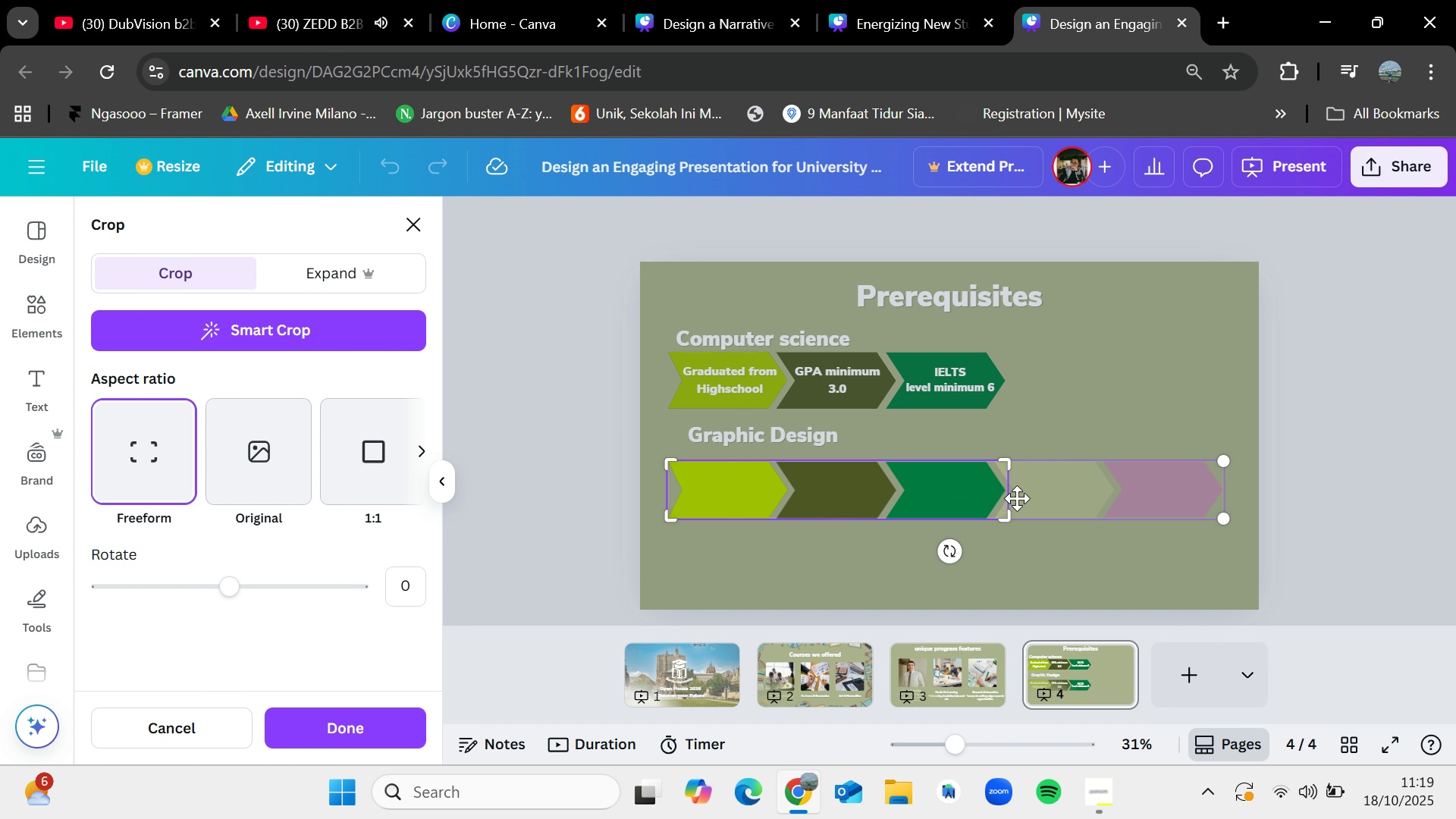 
left_click_drag(start_coordinate=[1012, 522], to_coordinate=[1118, 523])
 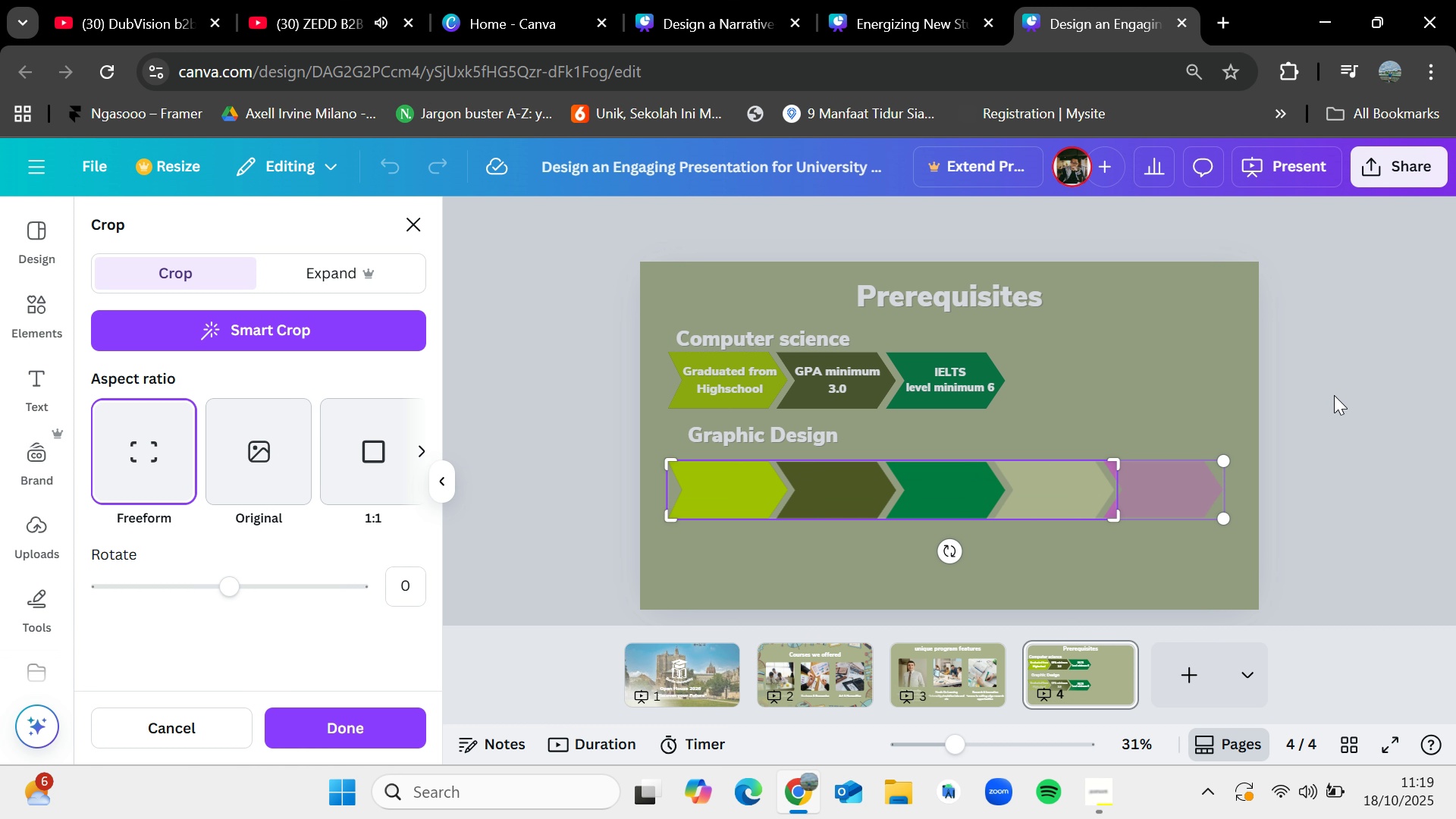 
left_click([1338, 391])
 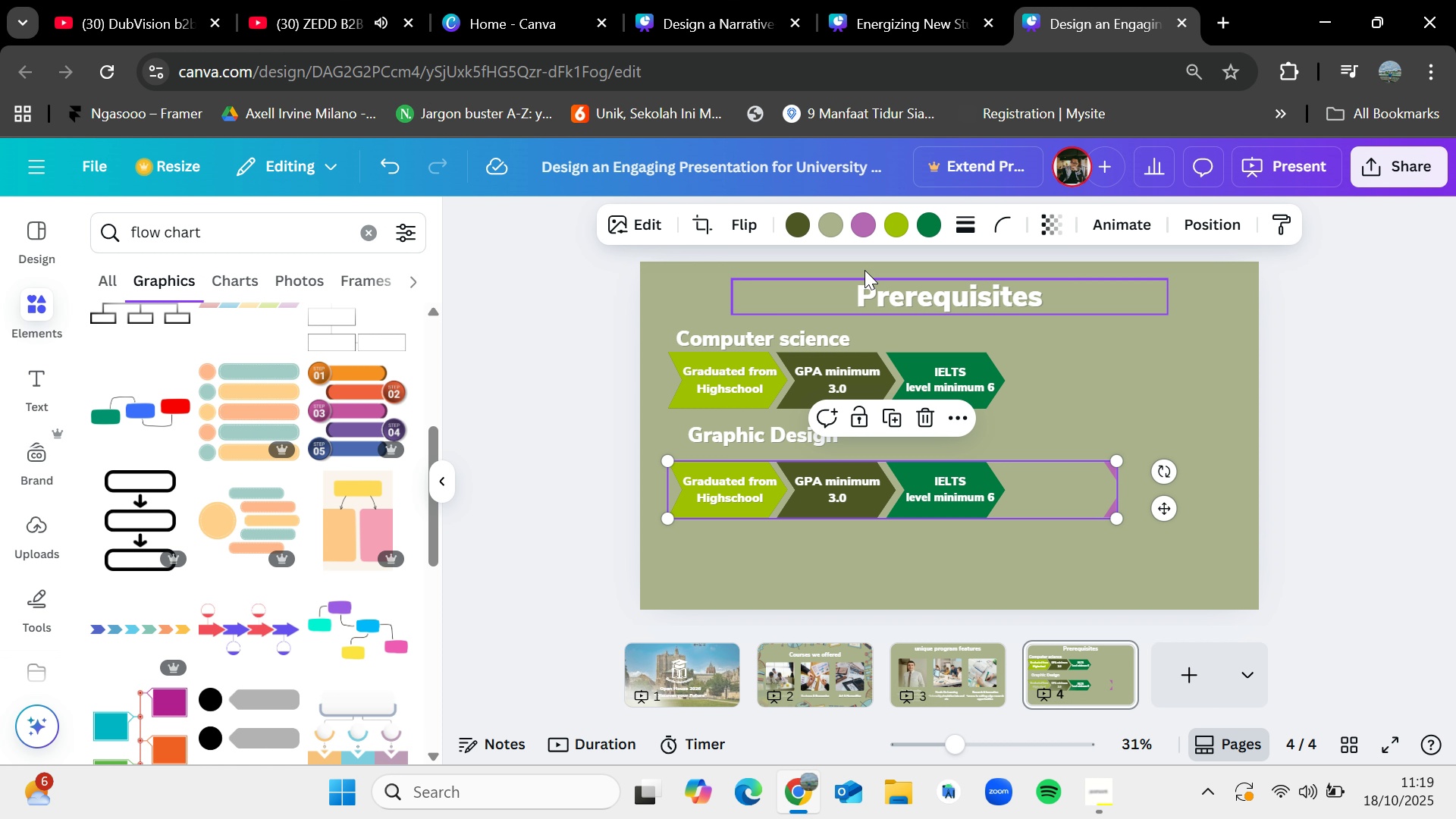 
left_click([822, 217])
 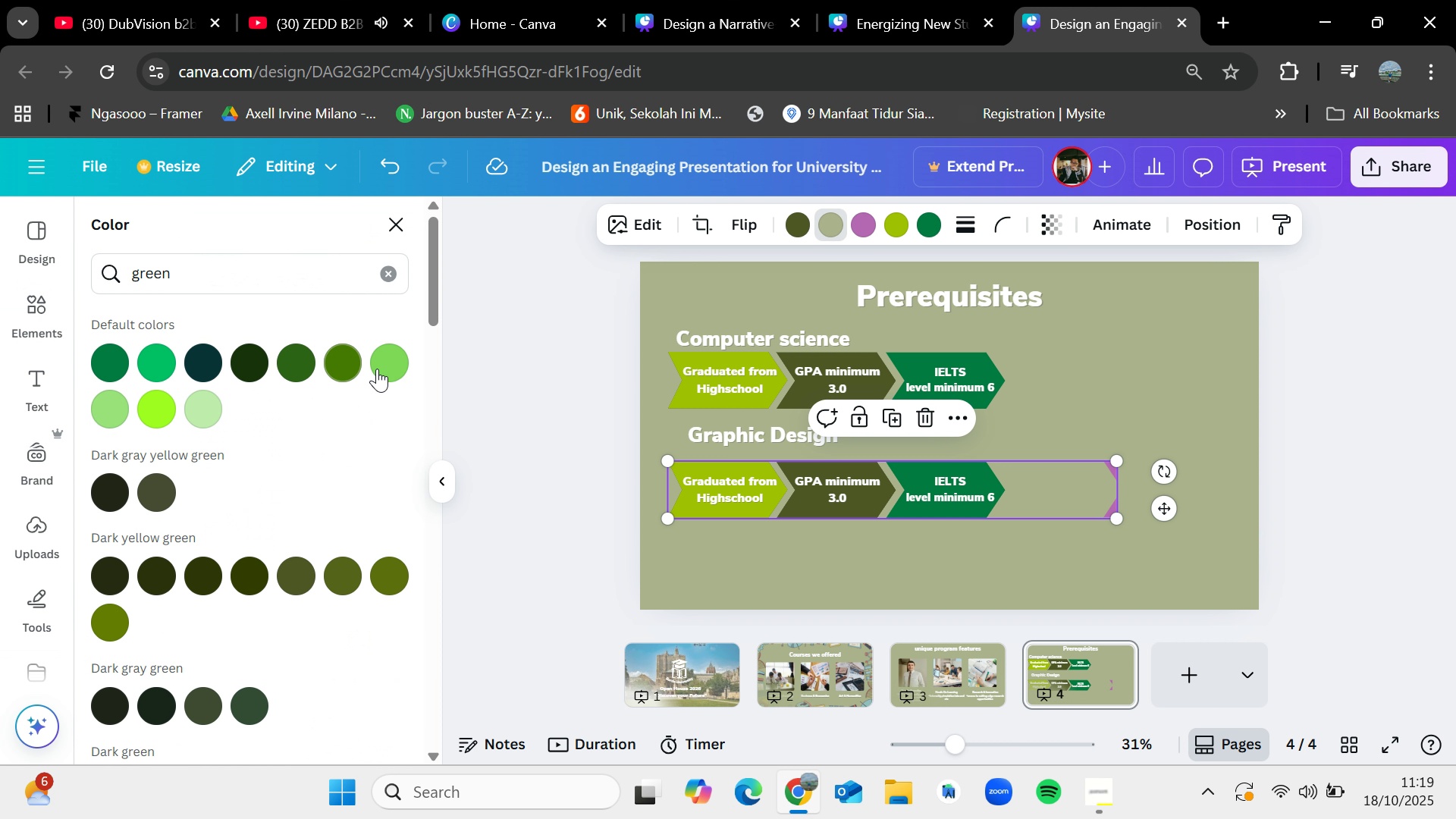 
left_click([387, 359])
 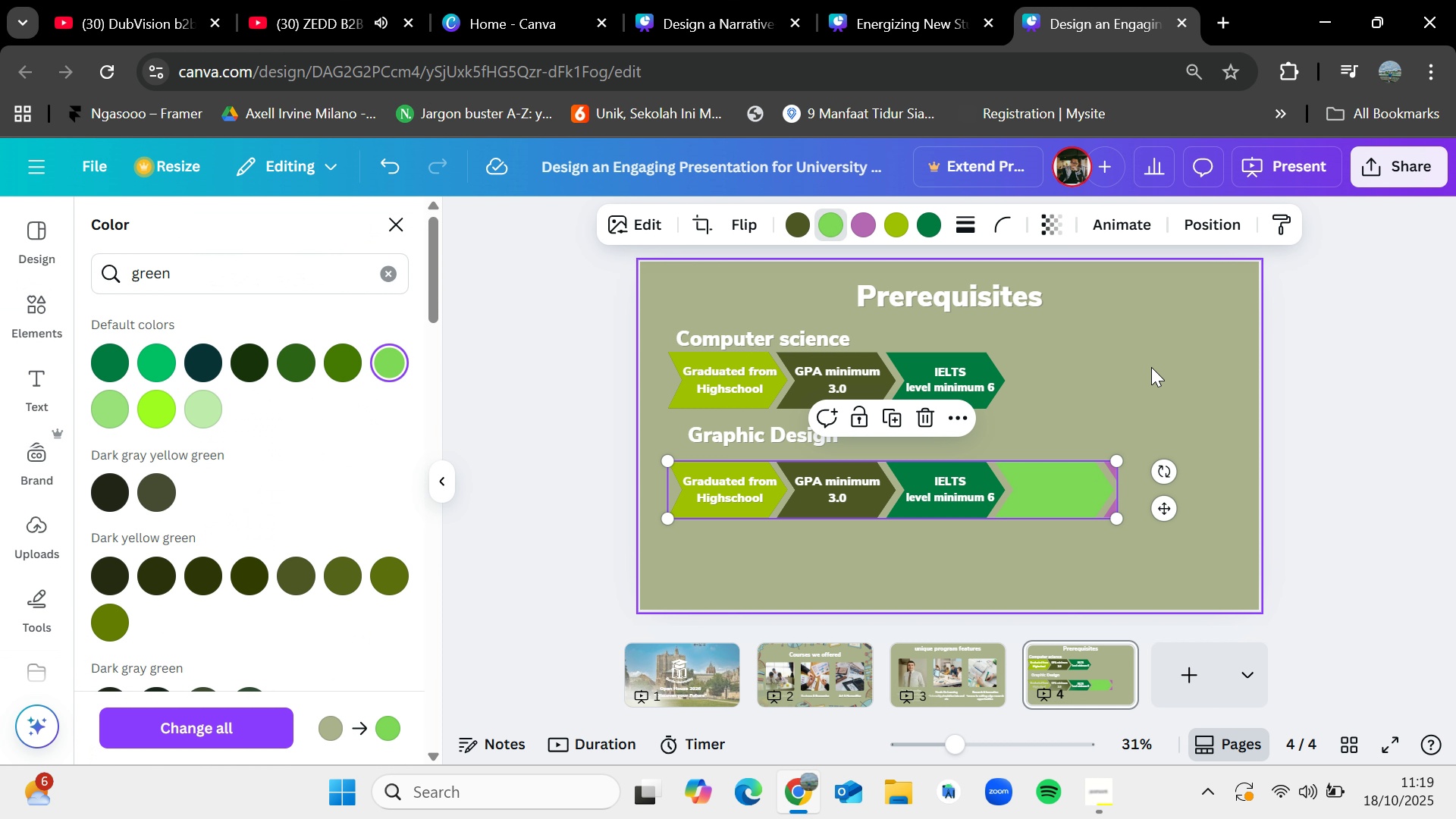 
left_click([1151, 367])
 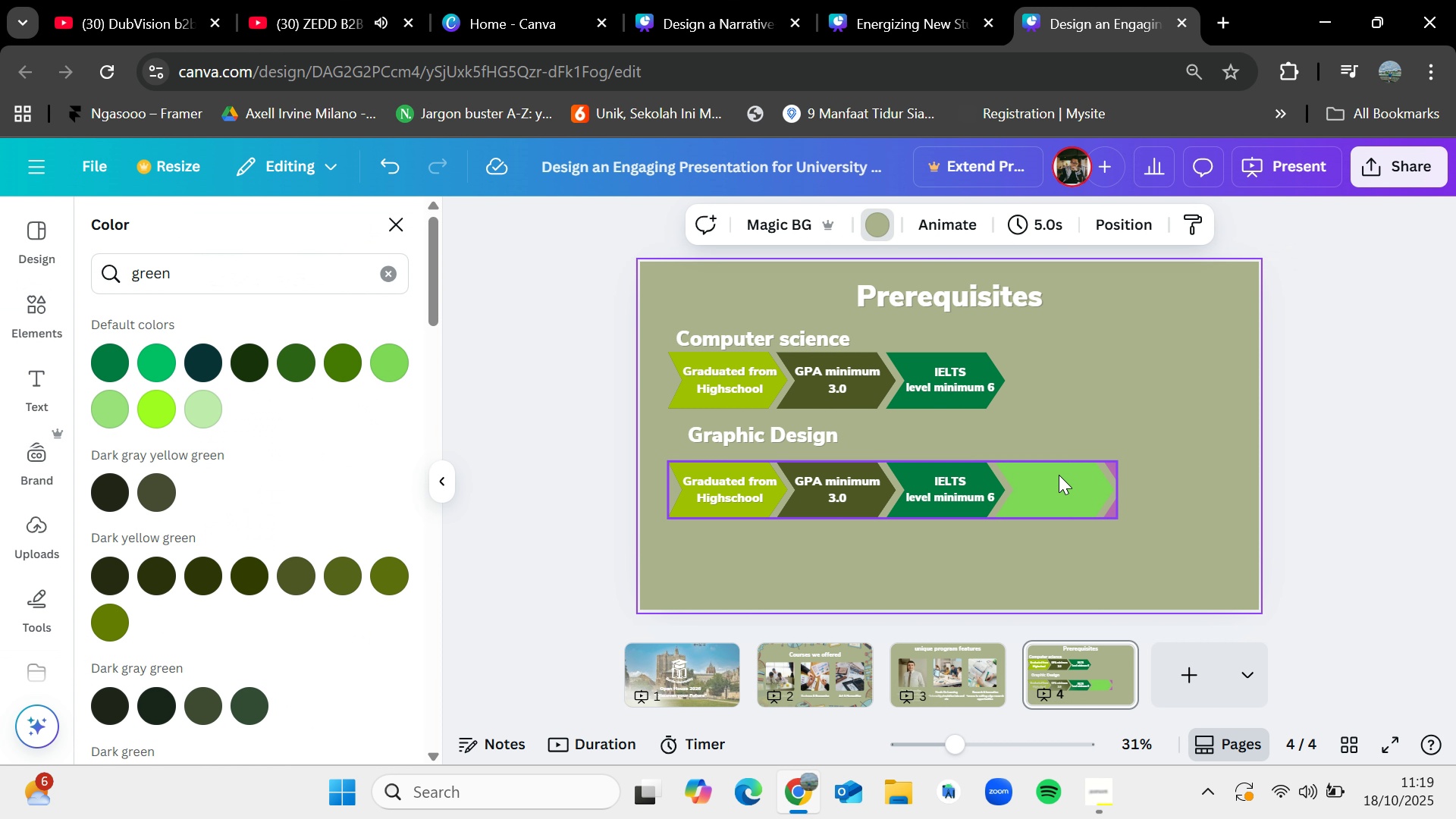 
left_click([1065, 485])
 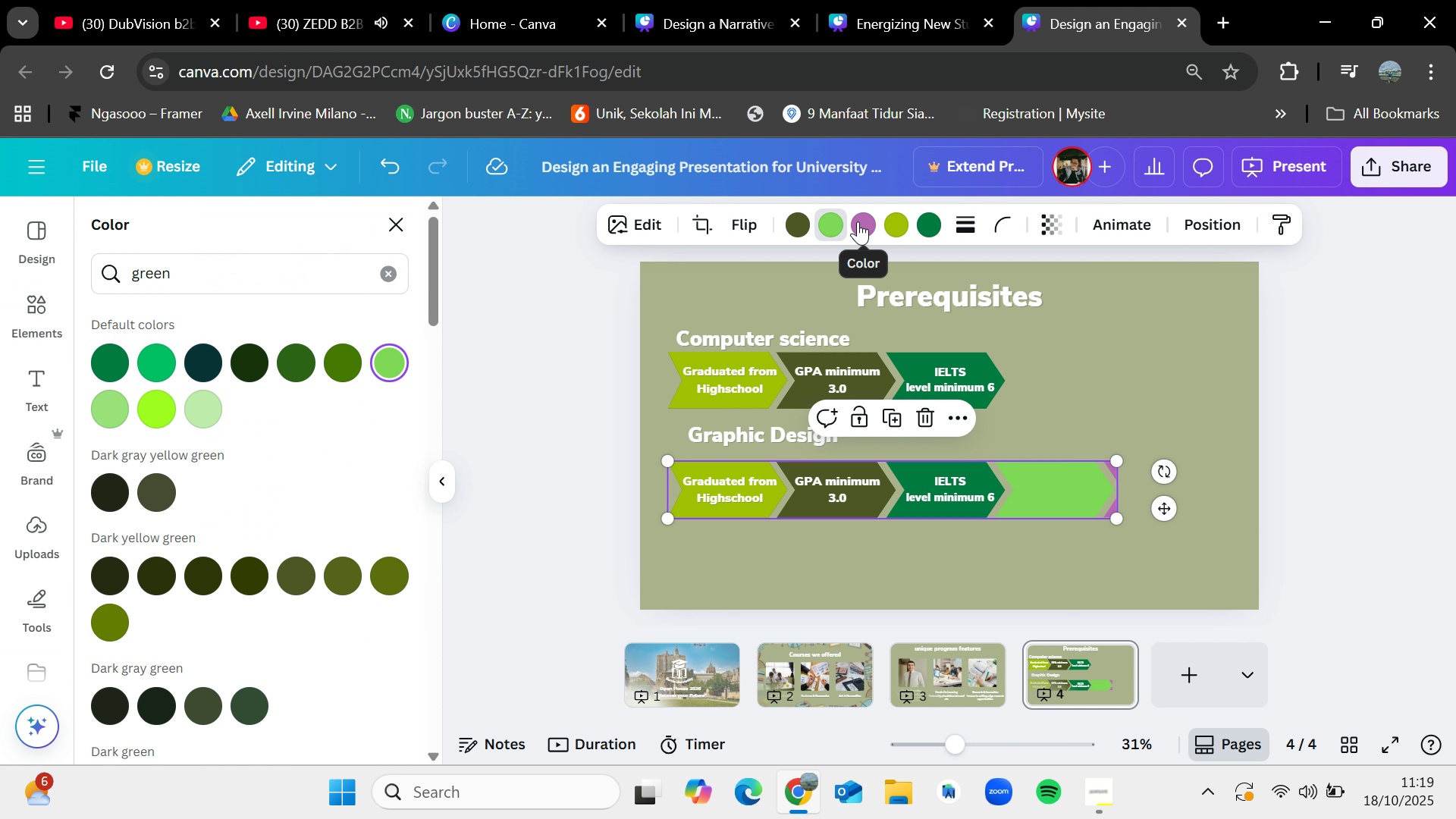 
left_click([858, 221])
 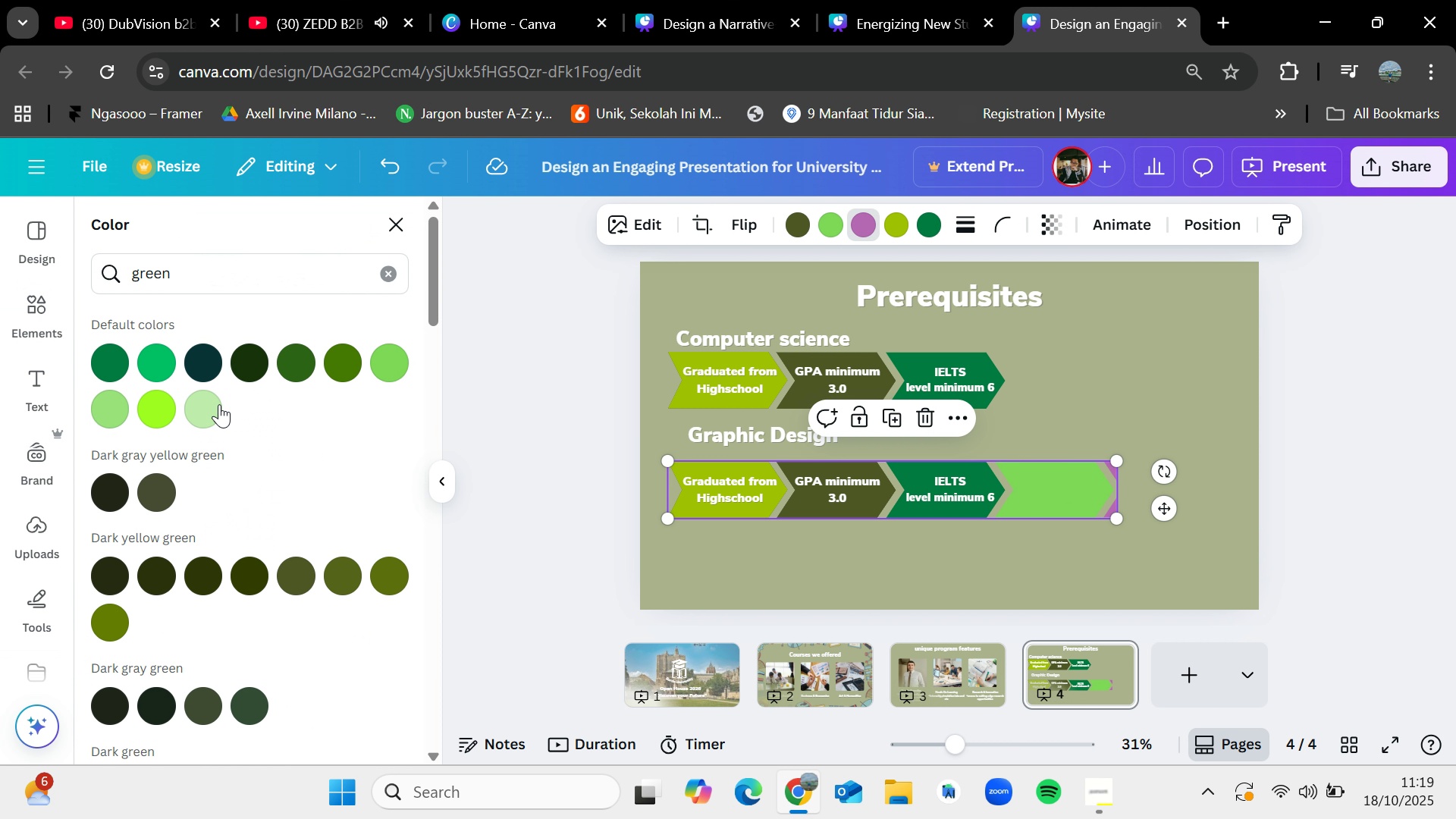 
left_click([207, 409])
 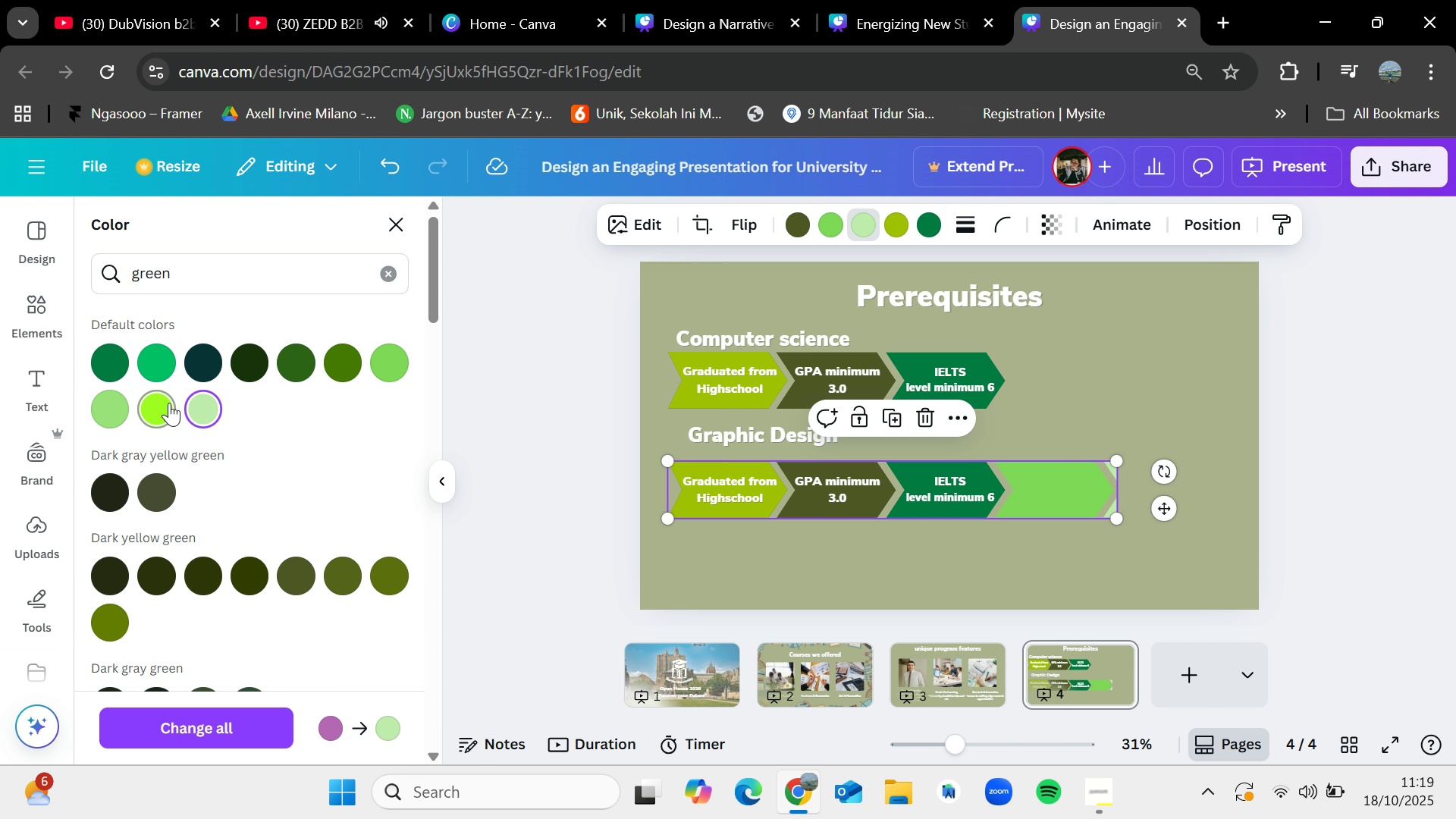 
left_click([167, 403])
 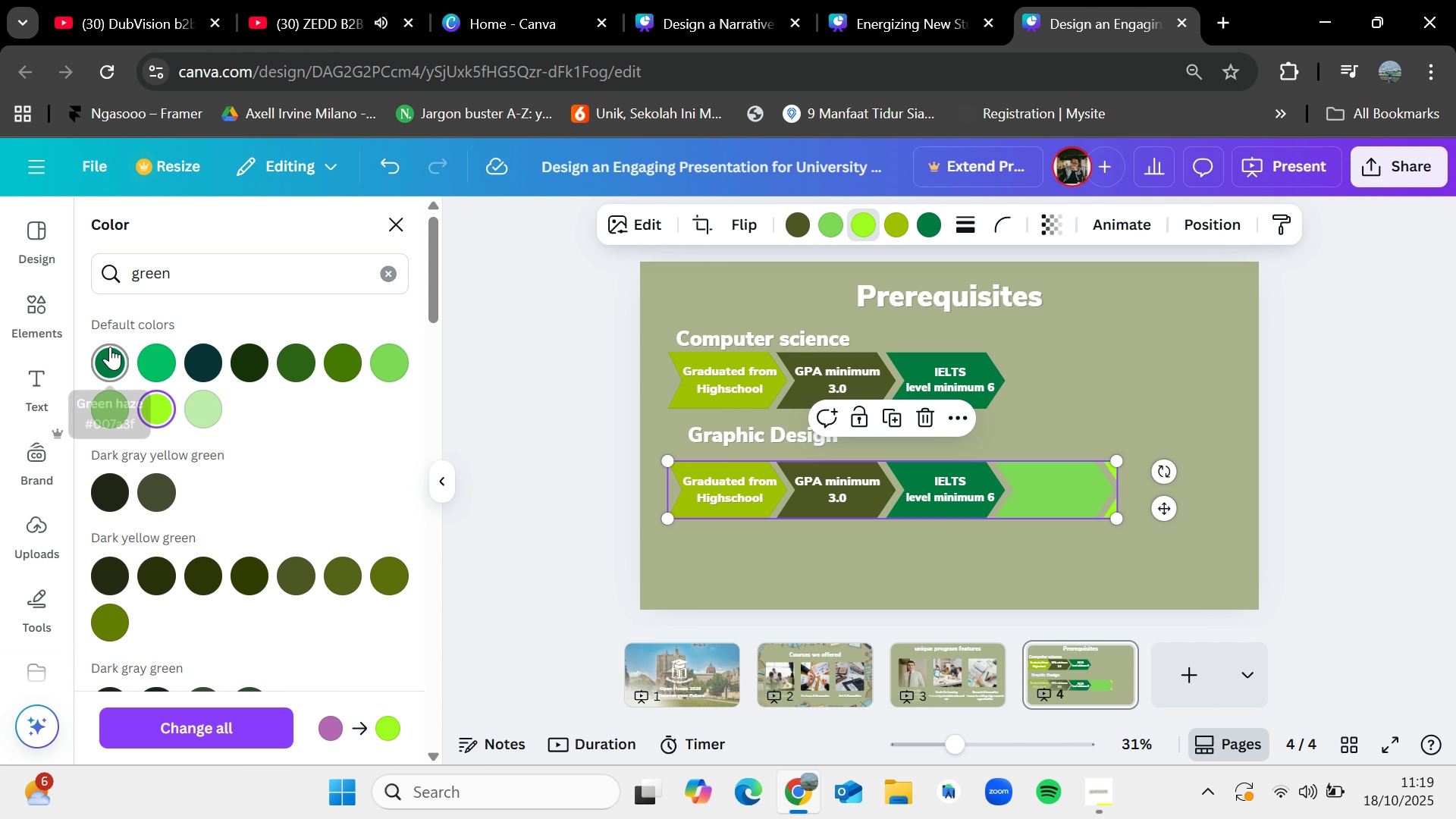 
left_click([110, 347])
 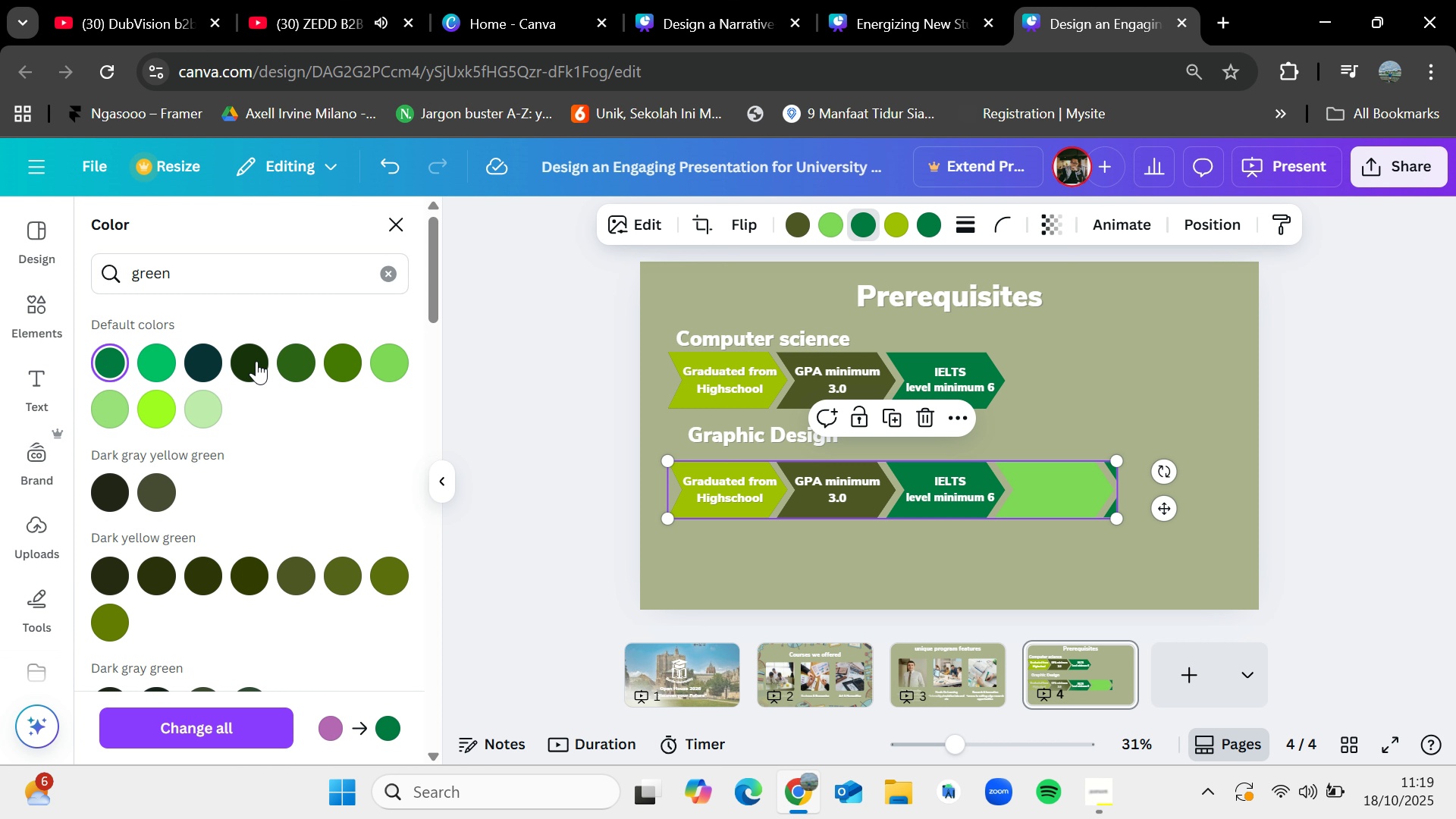 
left_click([294, 361])
 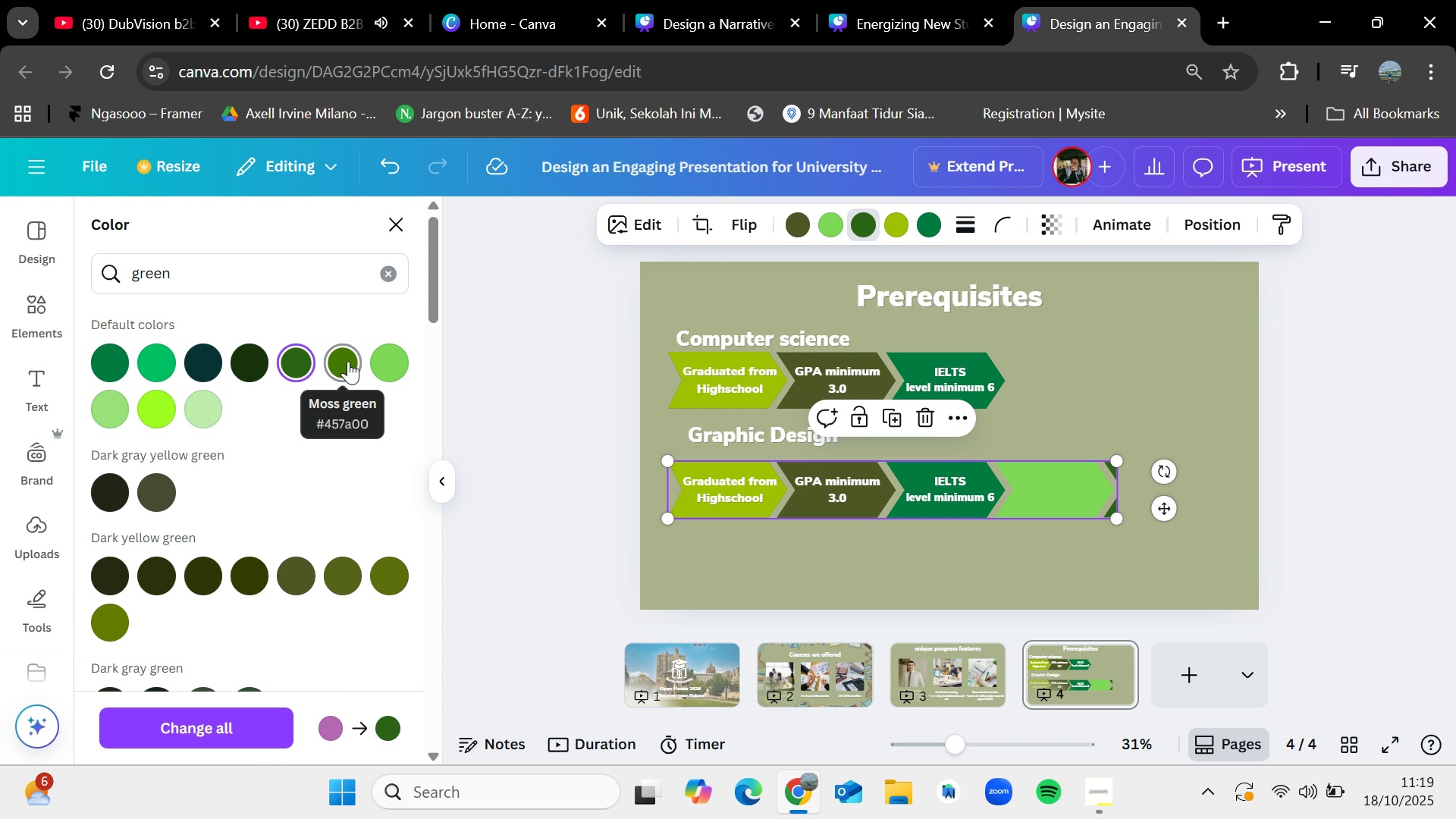 
left_click([348, 361])
 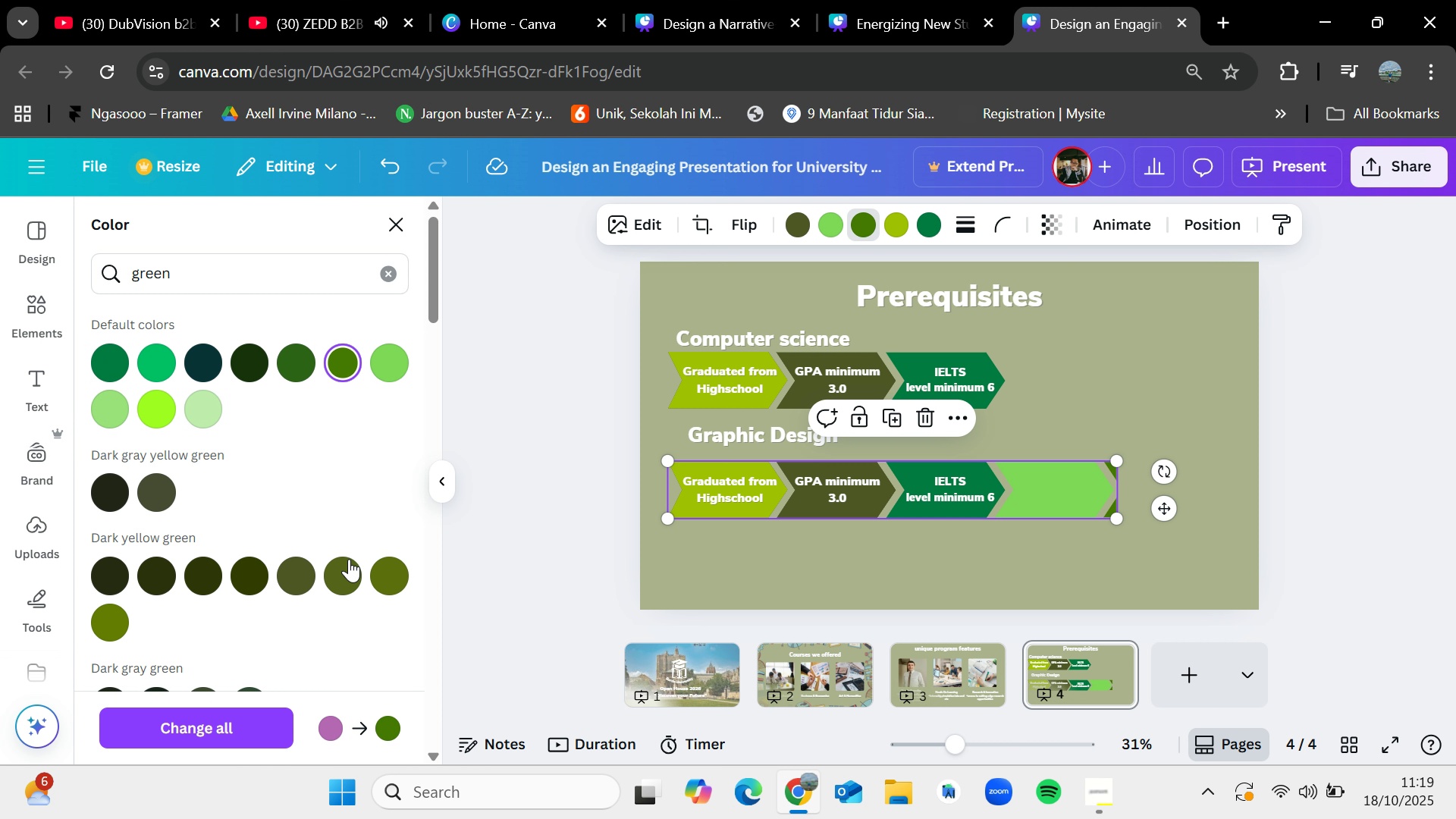 
left_click([349, 559])
 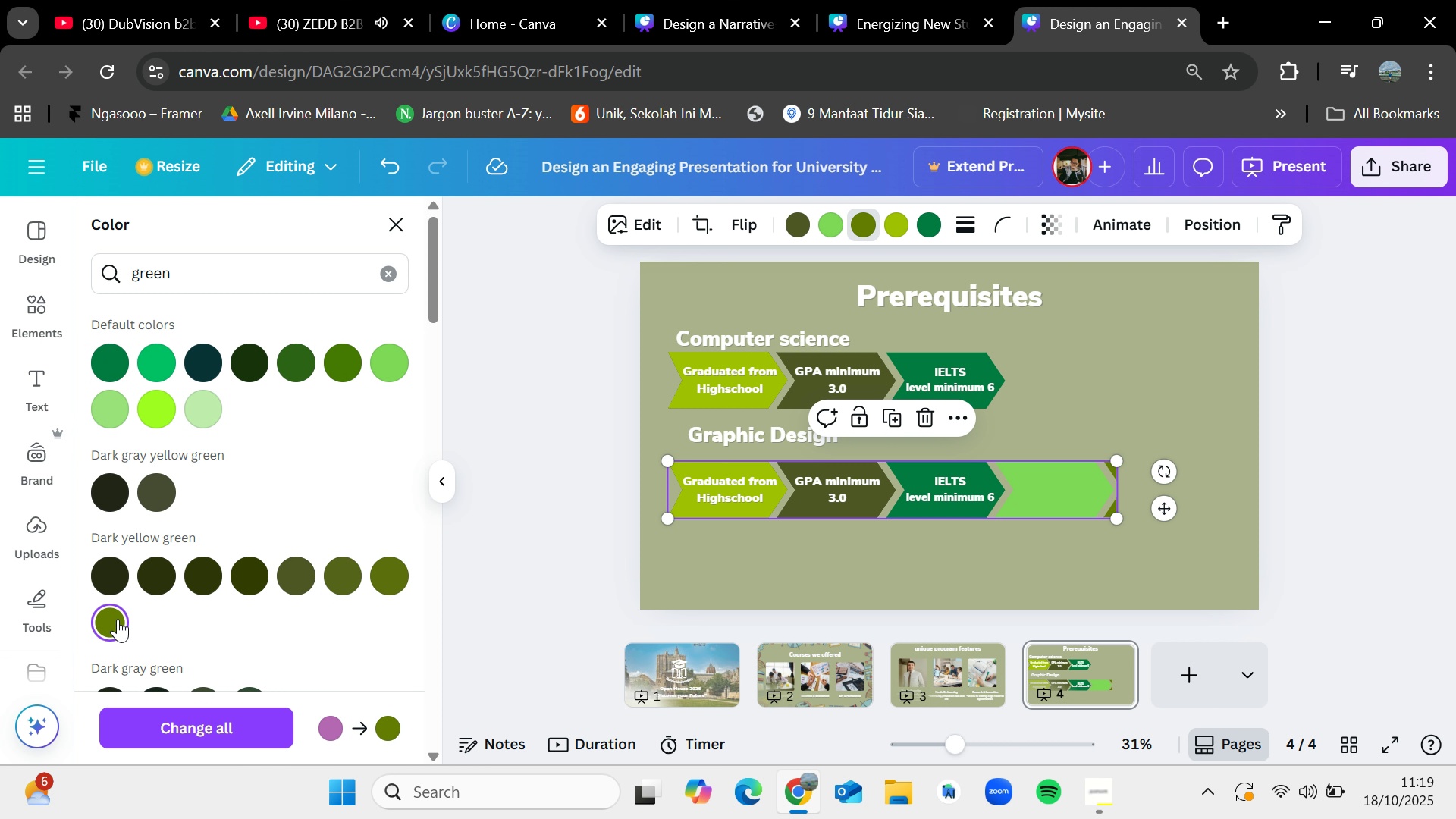 
left_click([393, 269])
 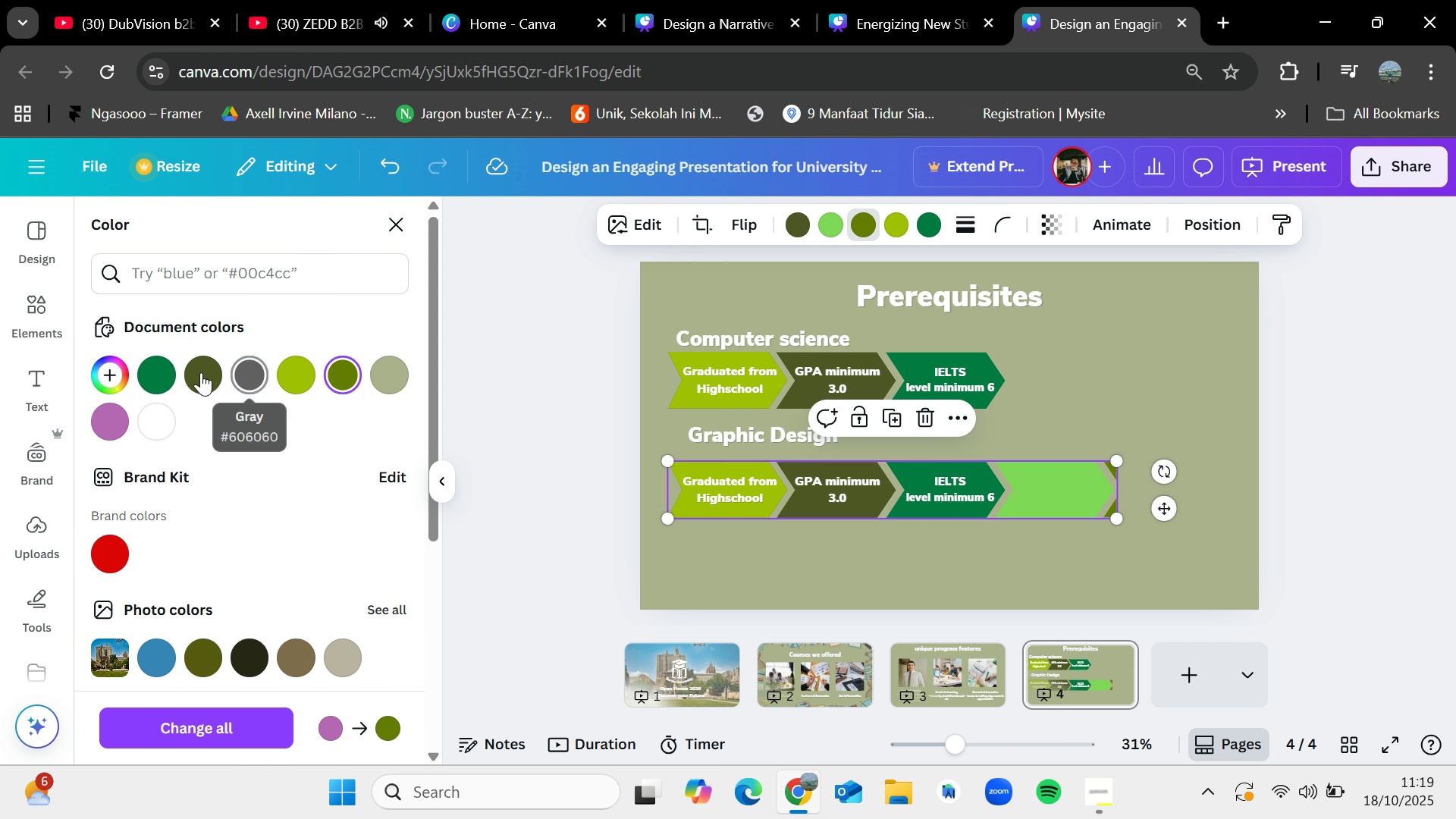 
left_click([153, 373])
 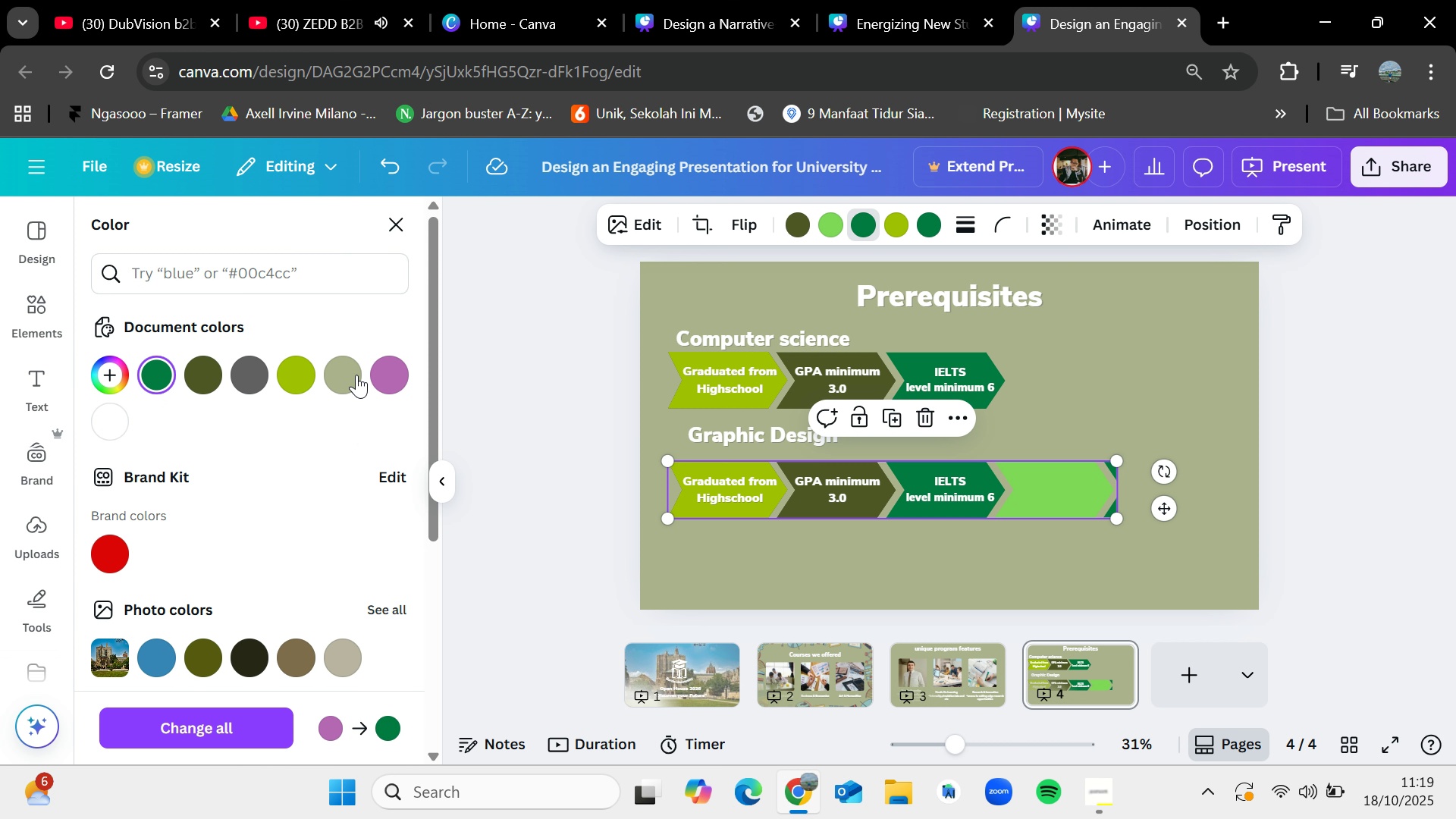 
left_click([355, 375])
 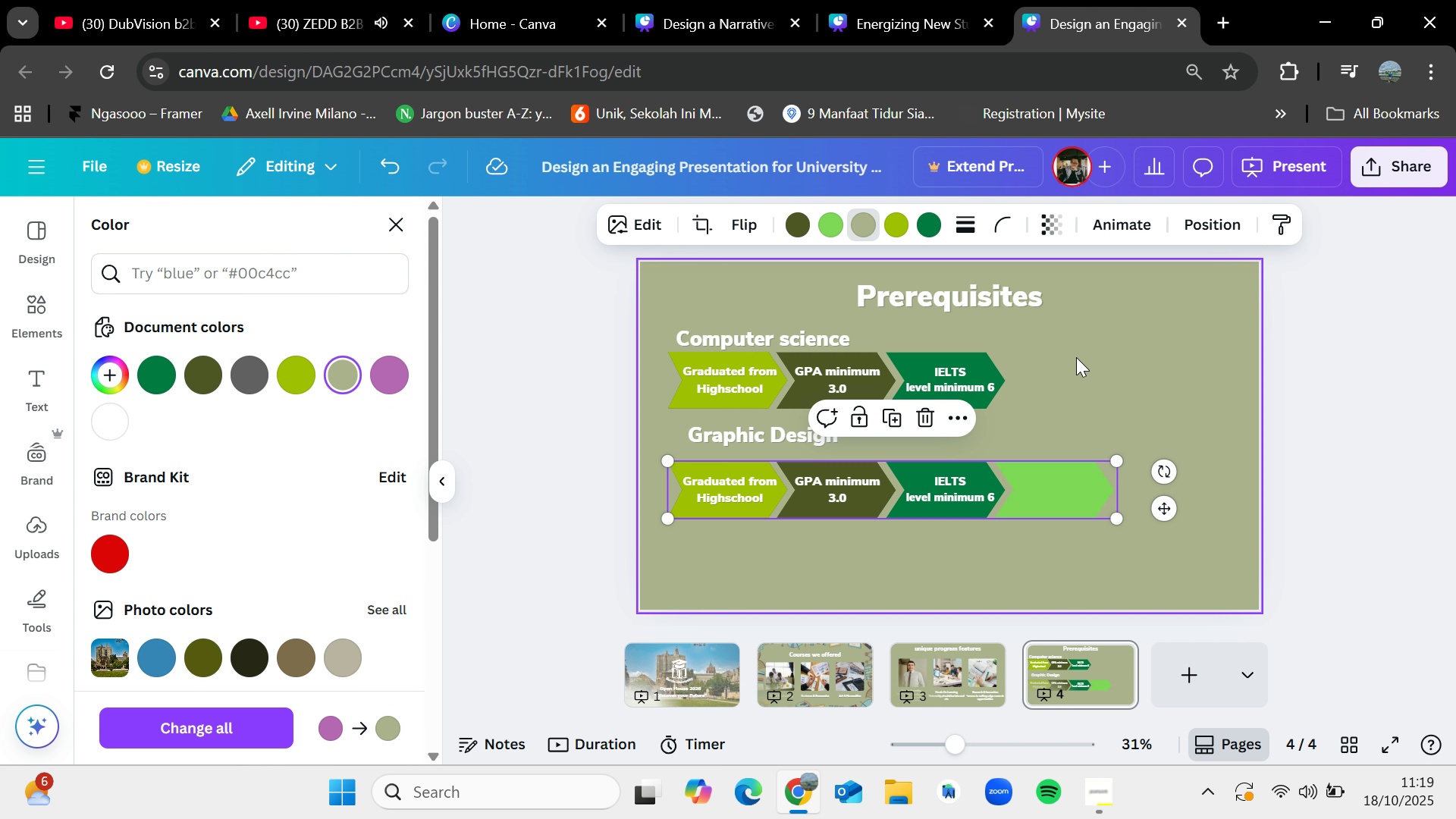 
left_click([1076, 357])
 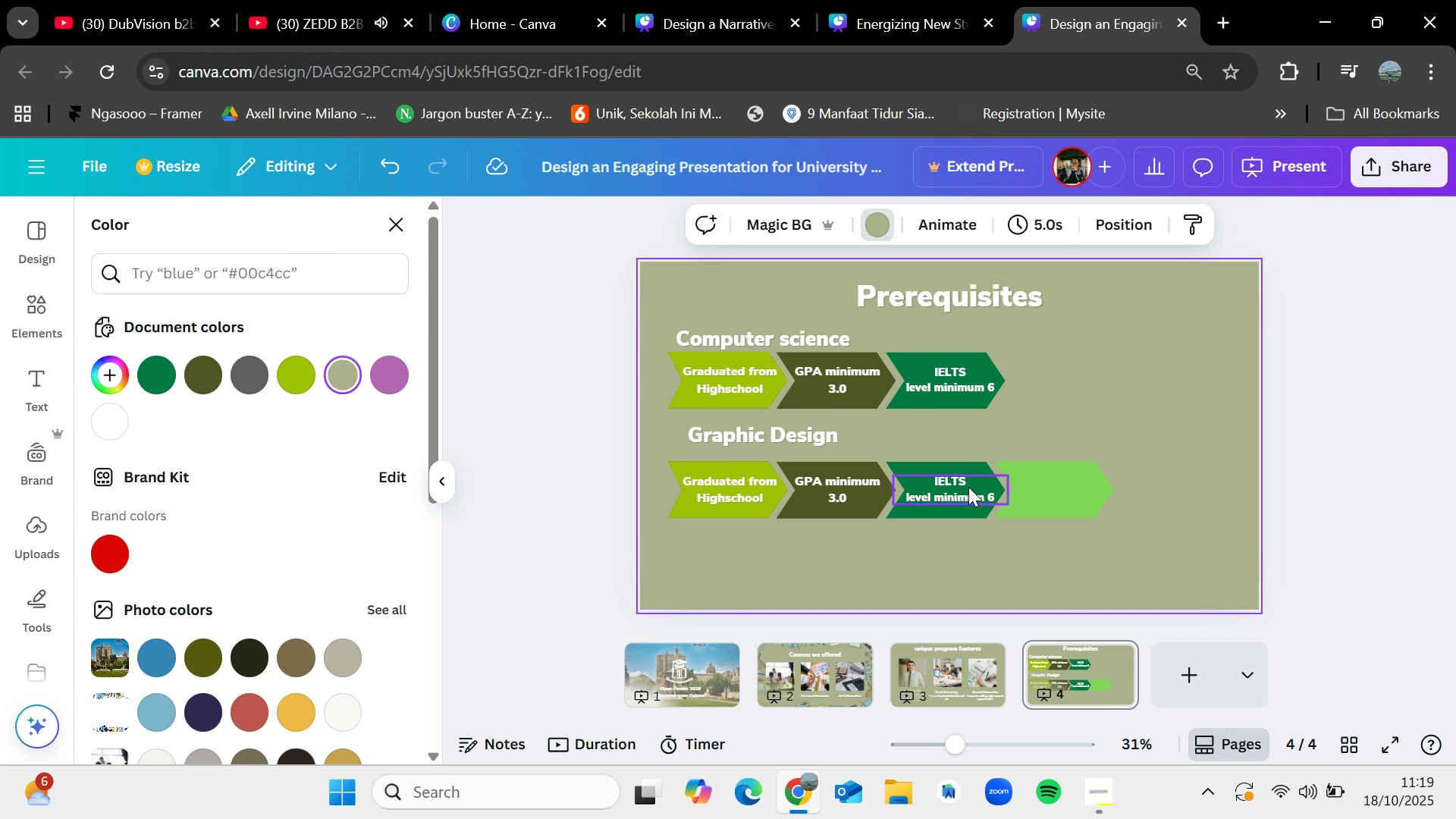 
left_click([968, 487])
 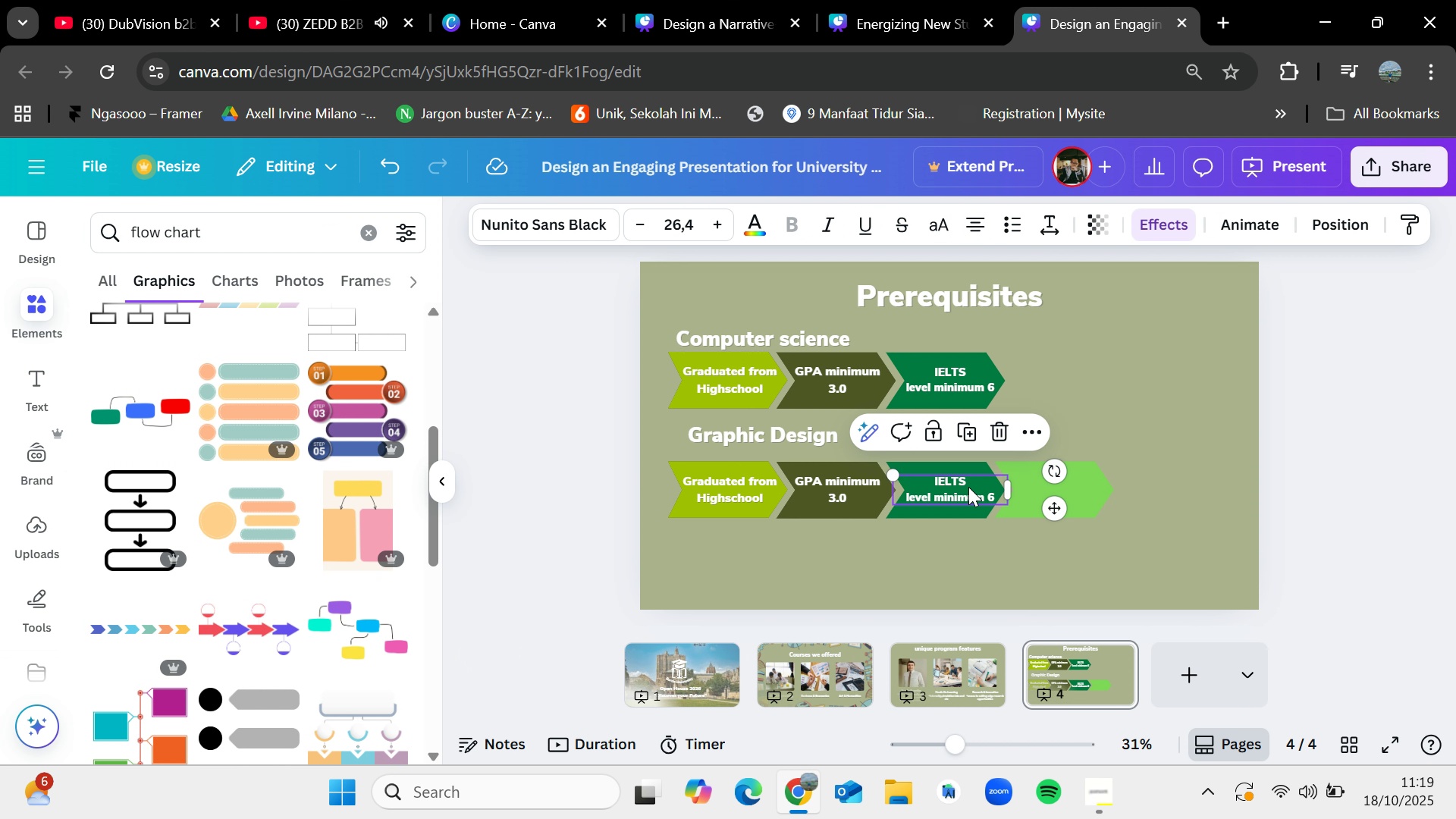 
key(Control+C)
 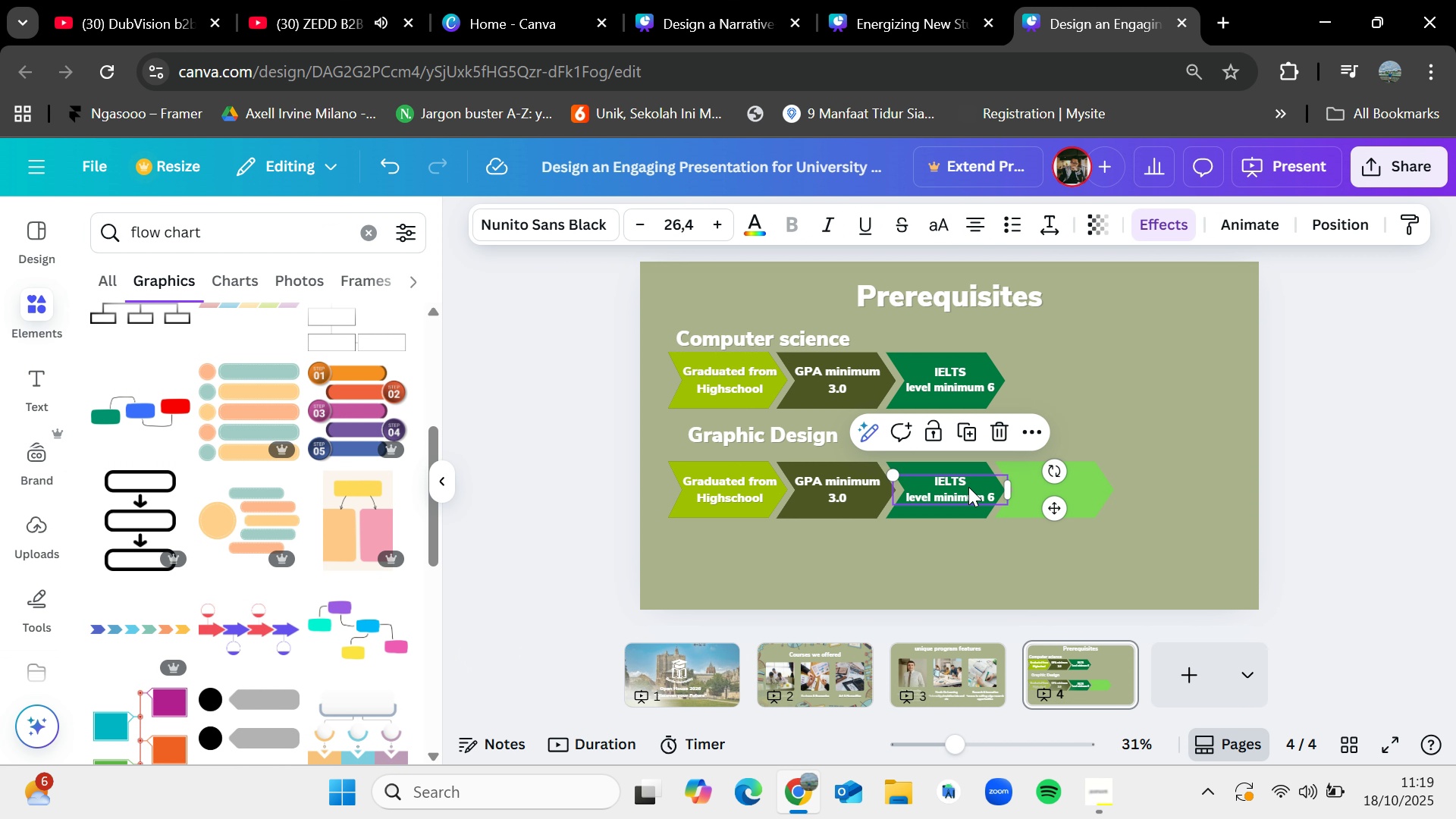 
key(Control+V)
 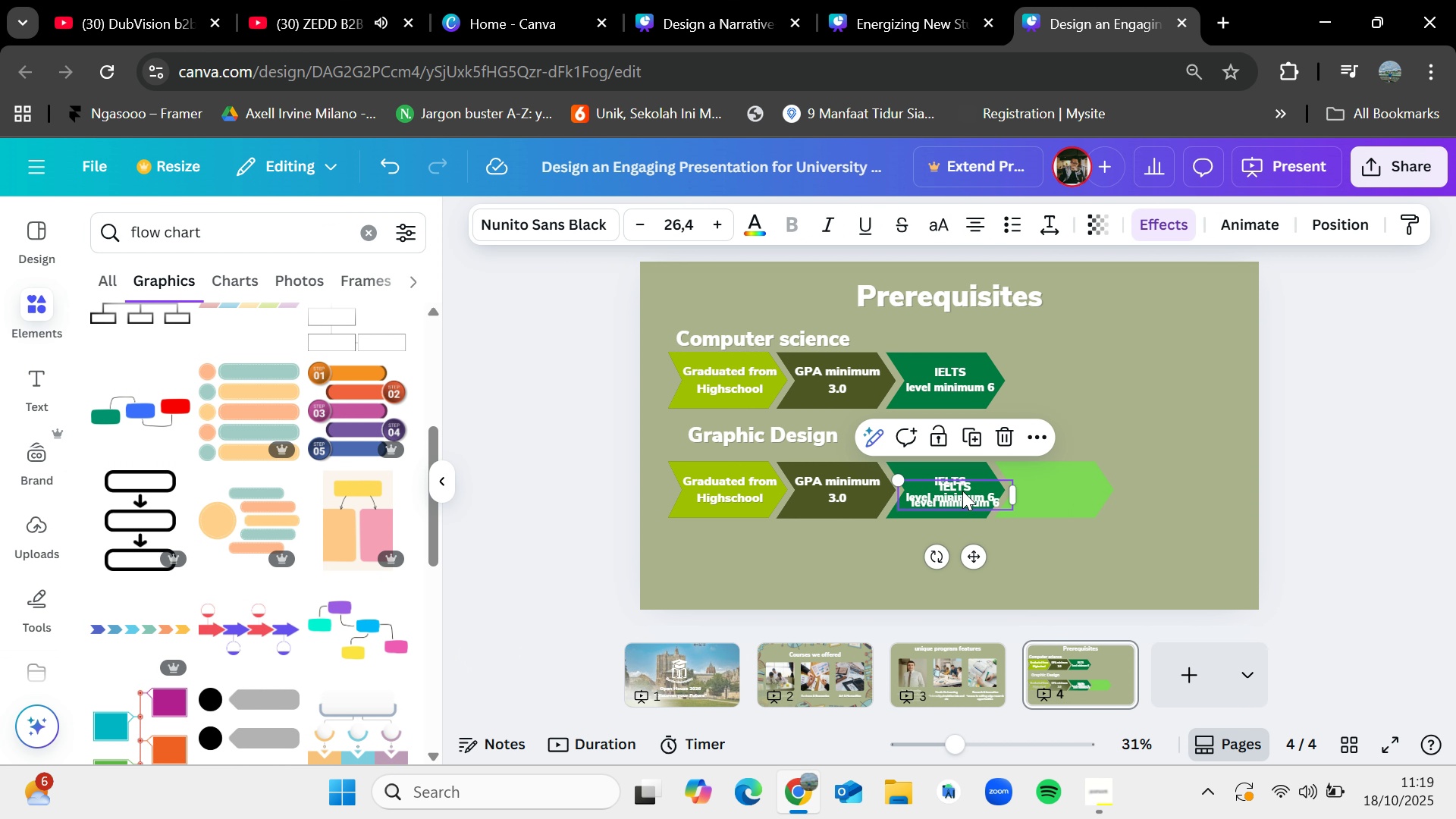 
left_click_drag(start_coordinate=[962, 491], to_coordinate=[1062, 490])
 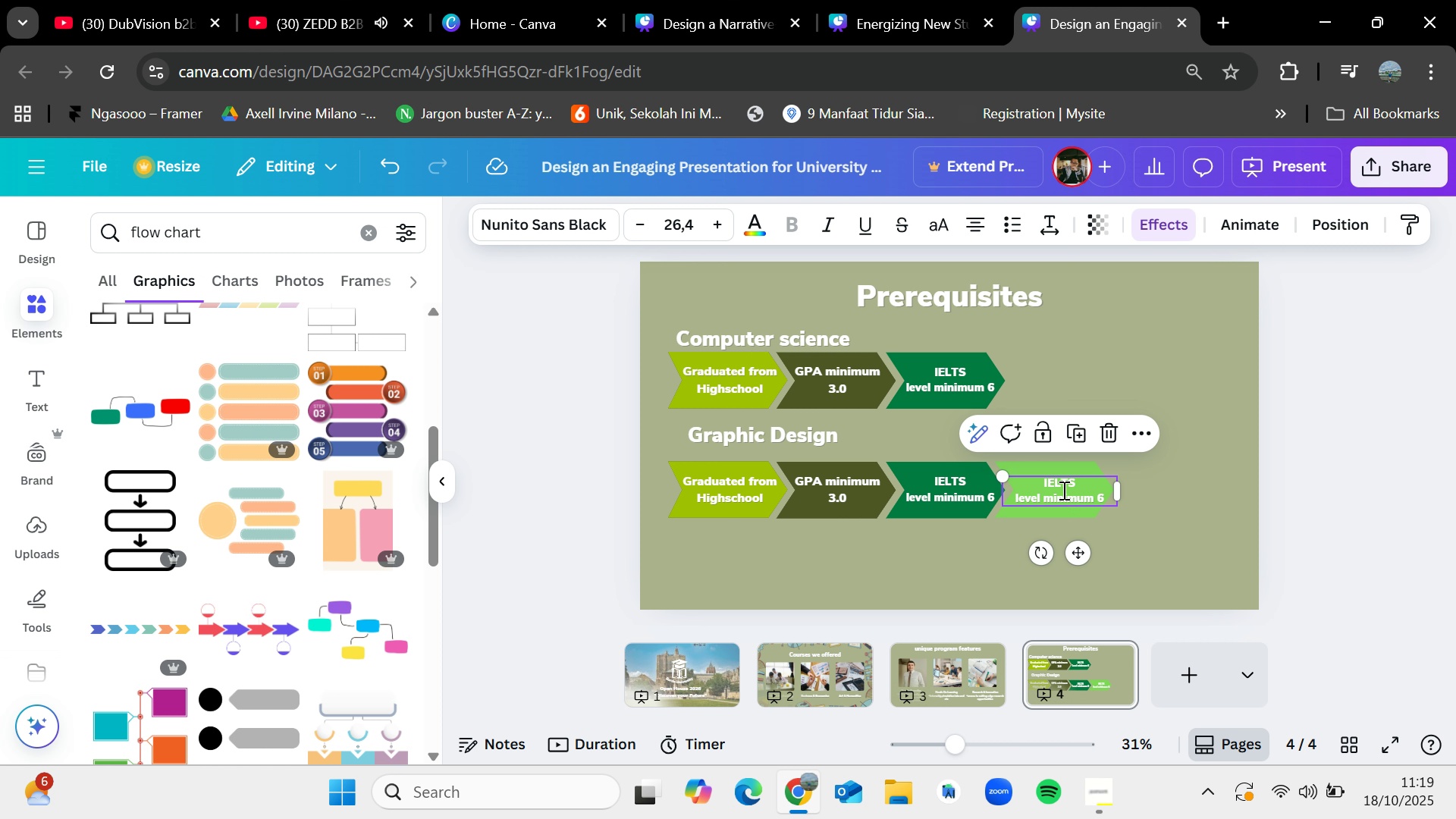 
left_click([1062, 490])
 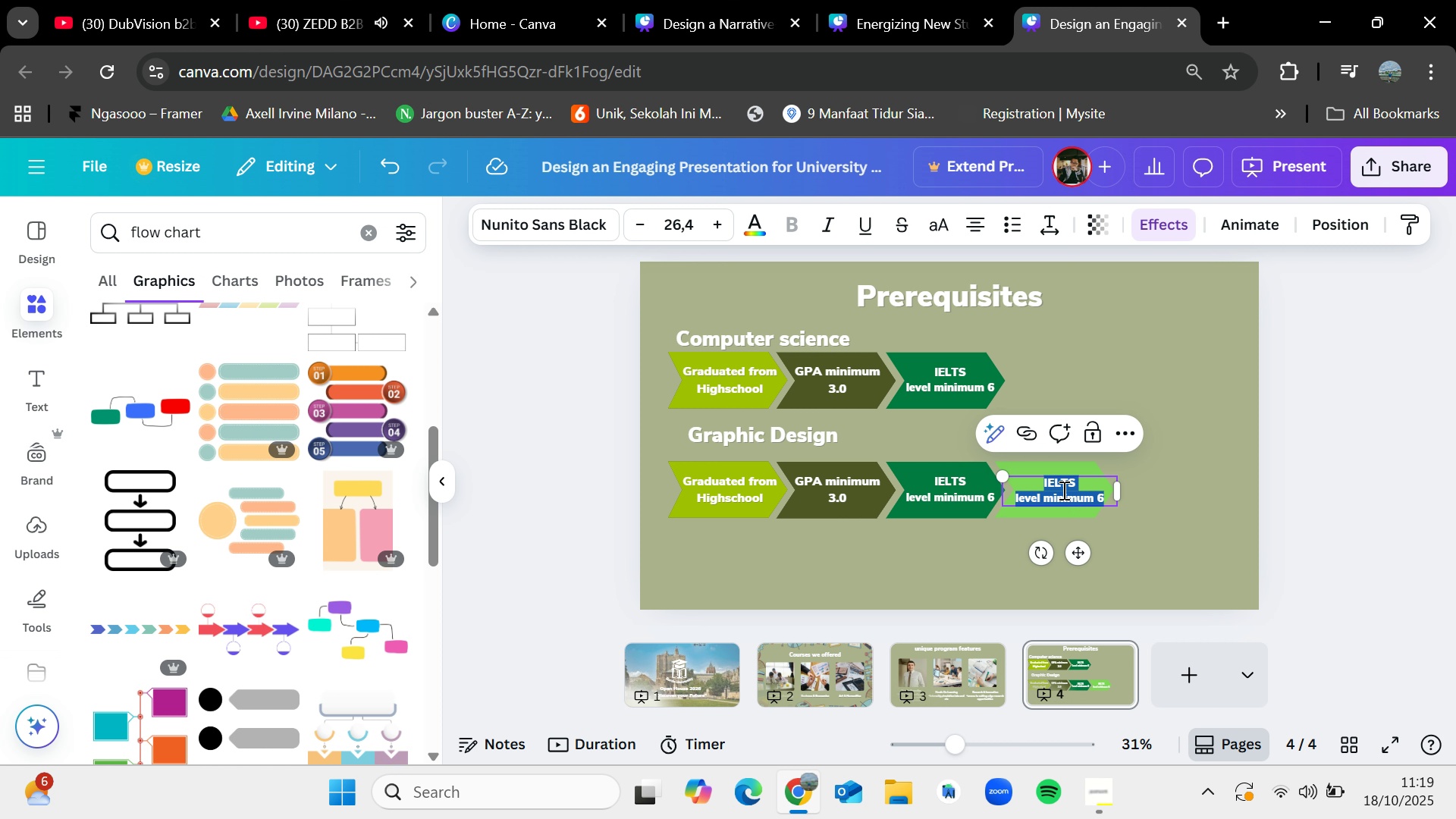 
key(Backspace)
type(Desi)
key(Backspace)
type(sign )
 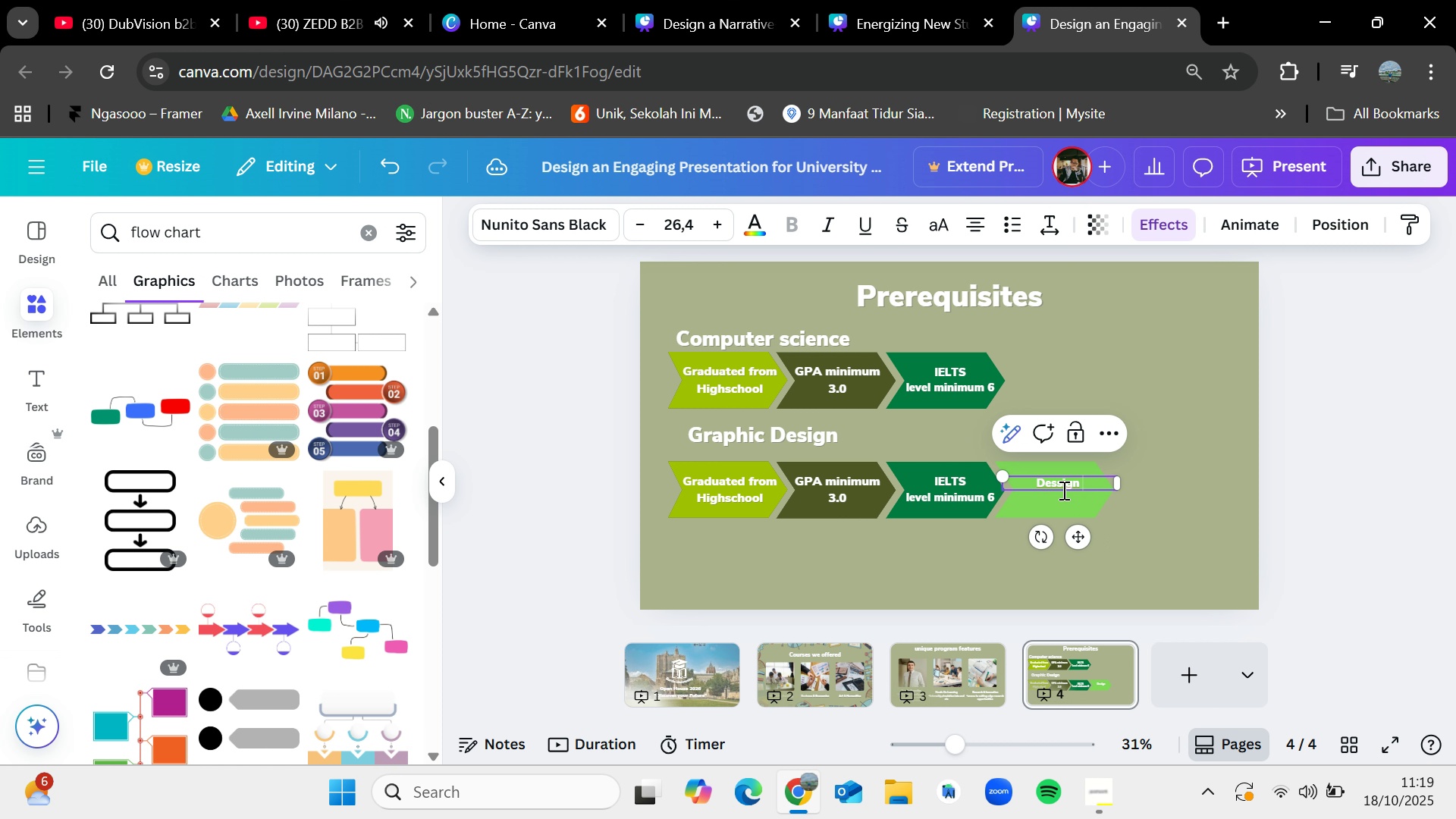 
key(Enter)
 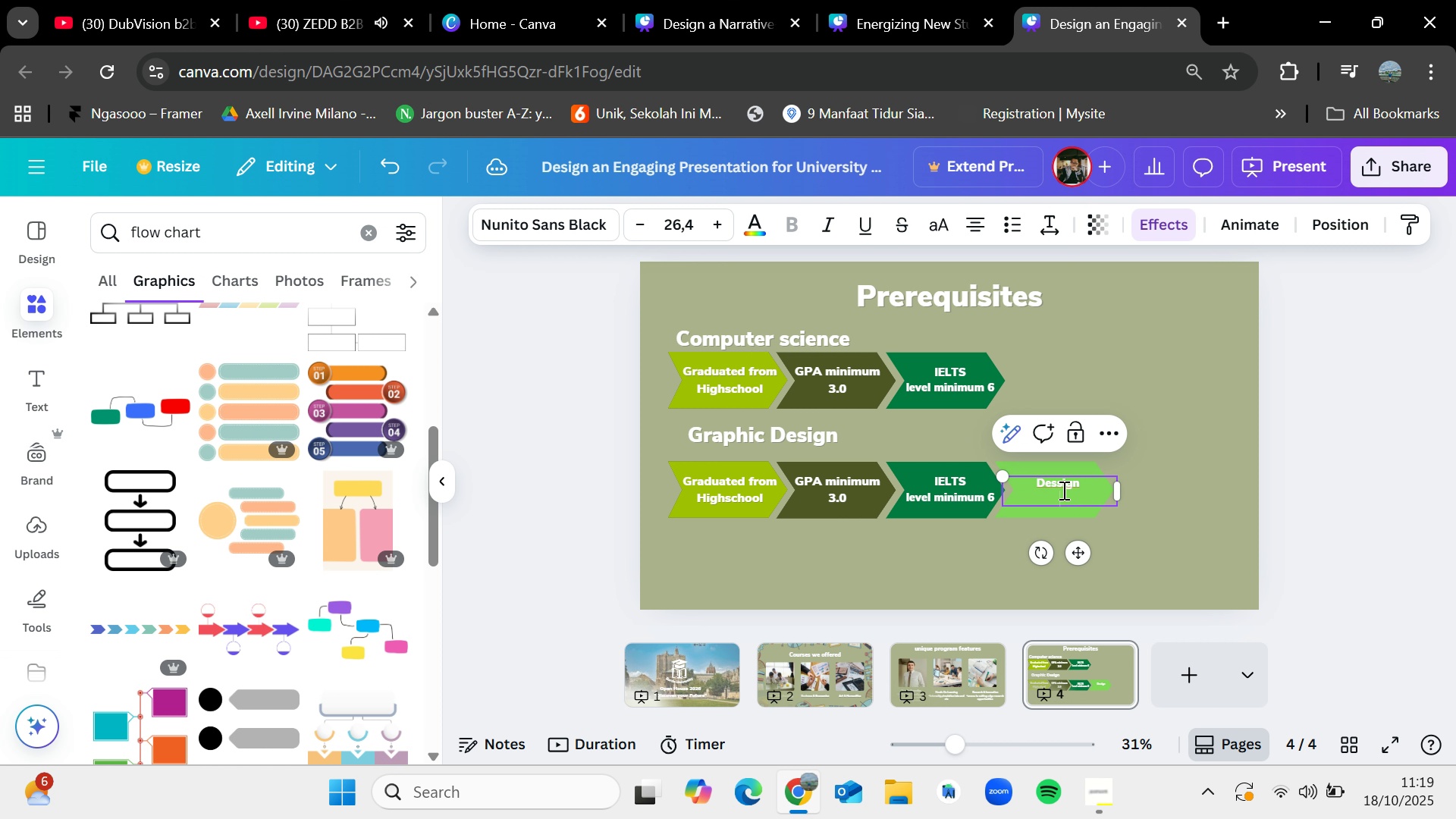 
type(Portfolio)
 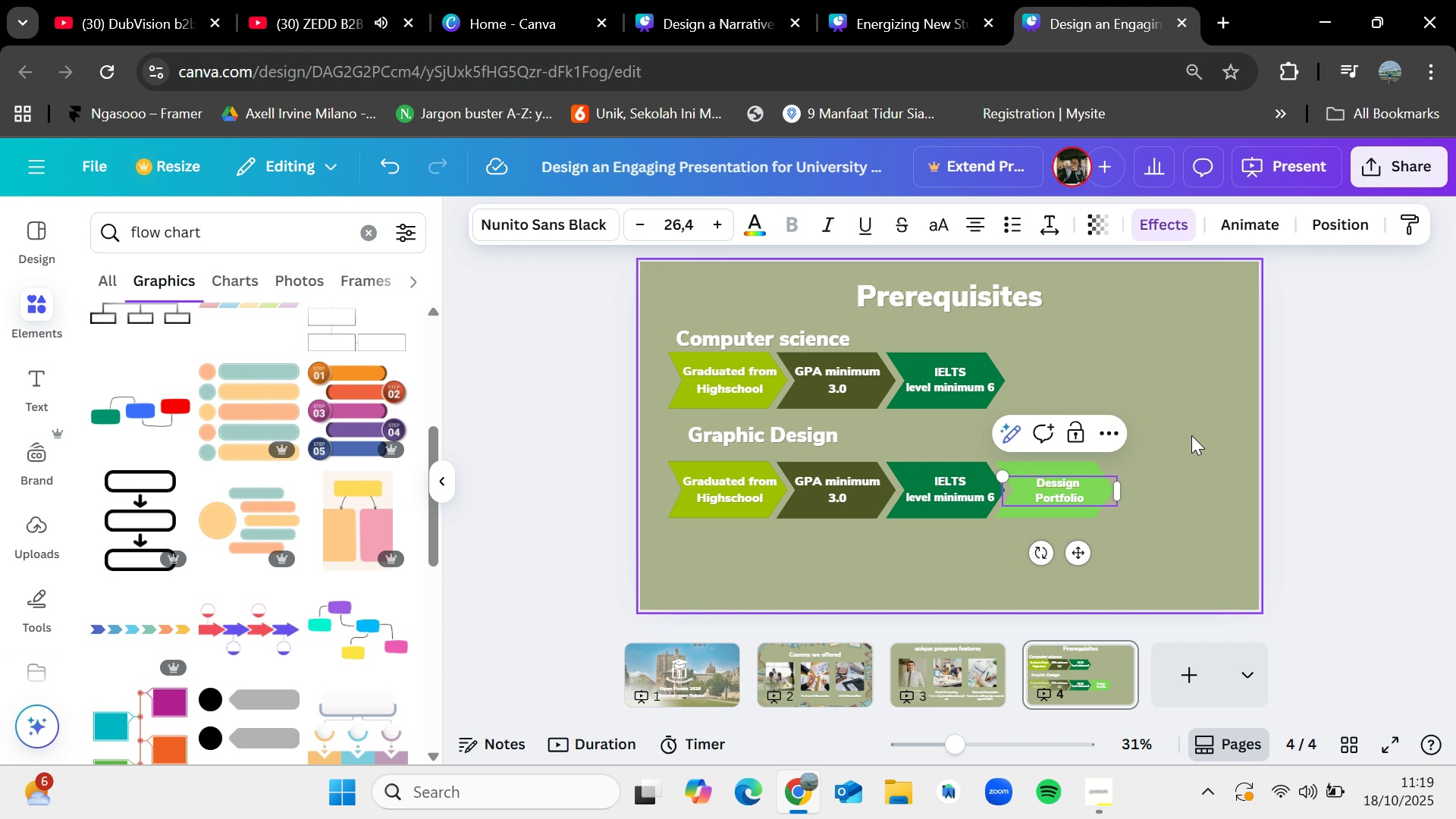 
left_click([1191, 435])
 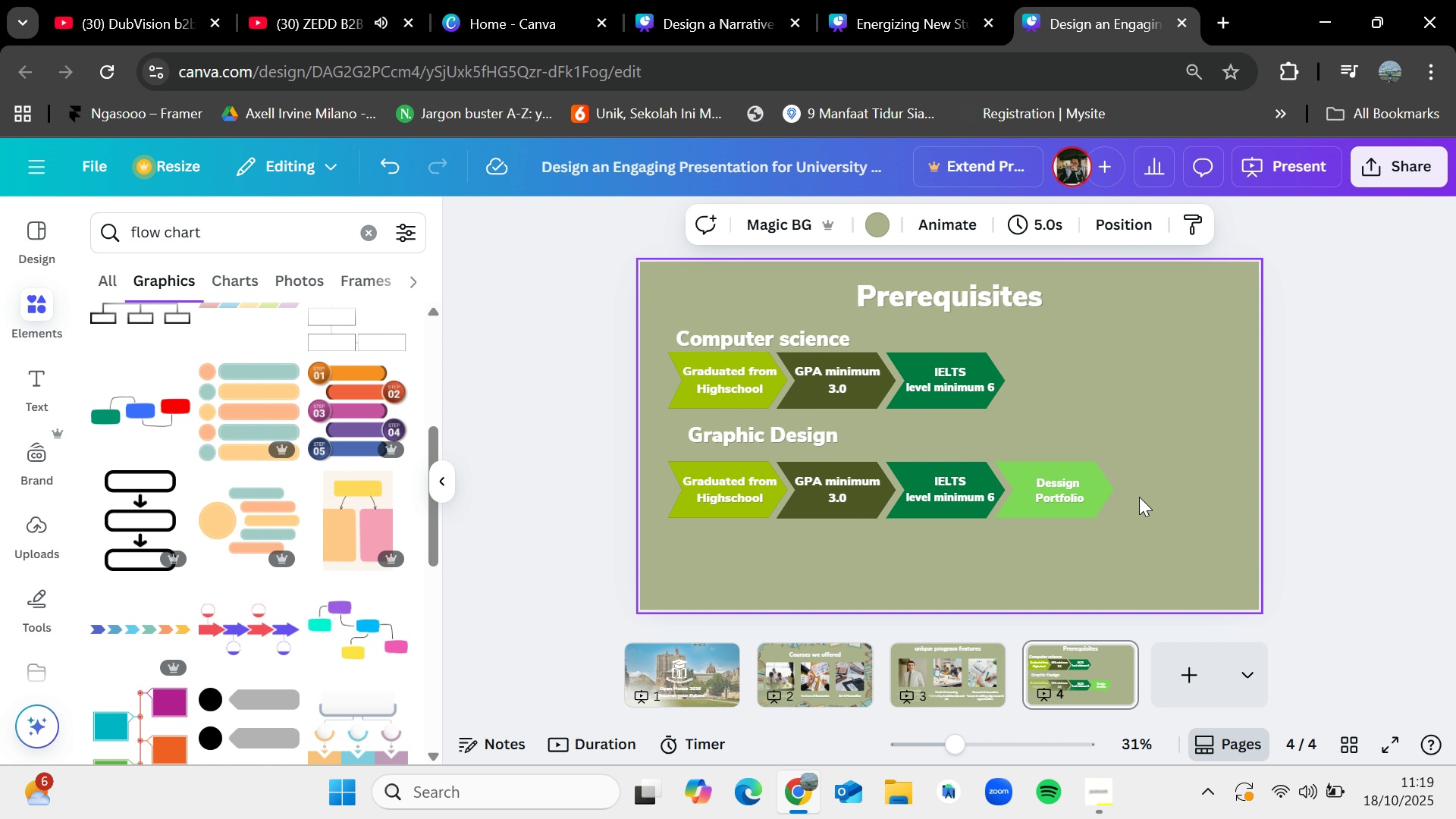 
left_click_drag(start_coordinate=[1147, 498], to_coordinate=[689, 484])
 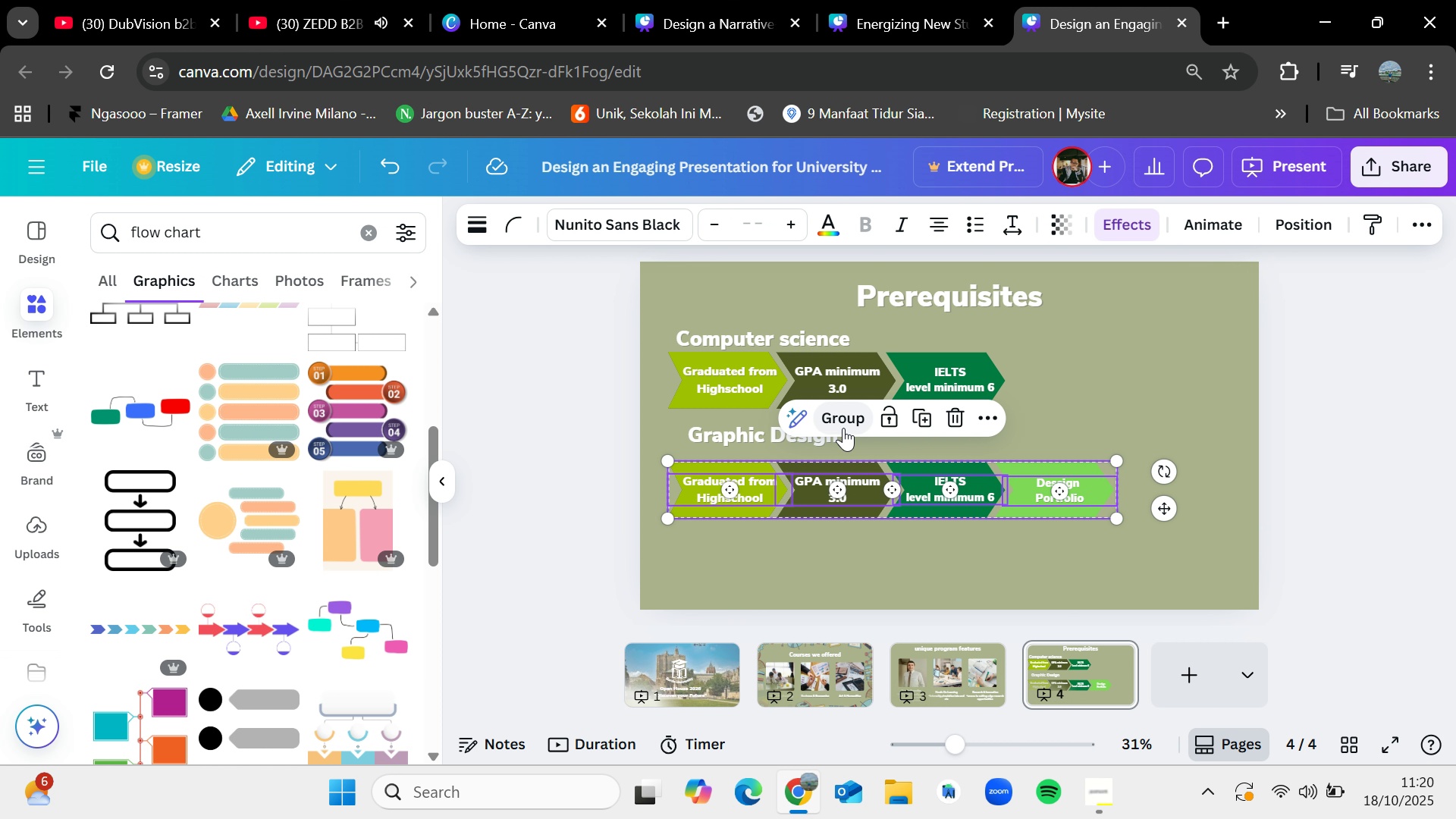 
left_click([843, 428])
 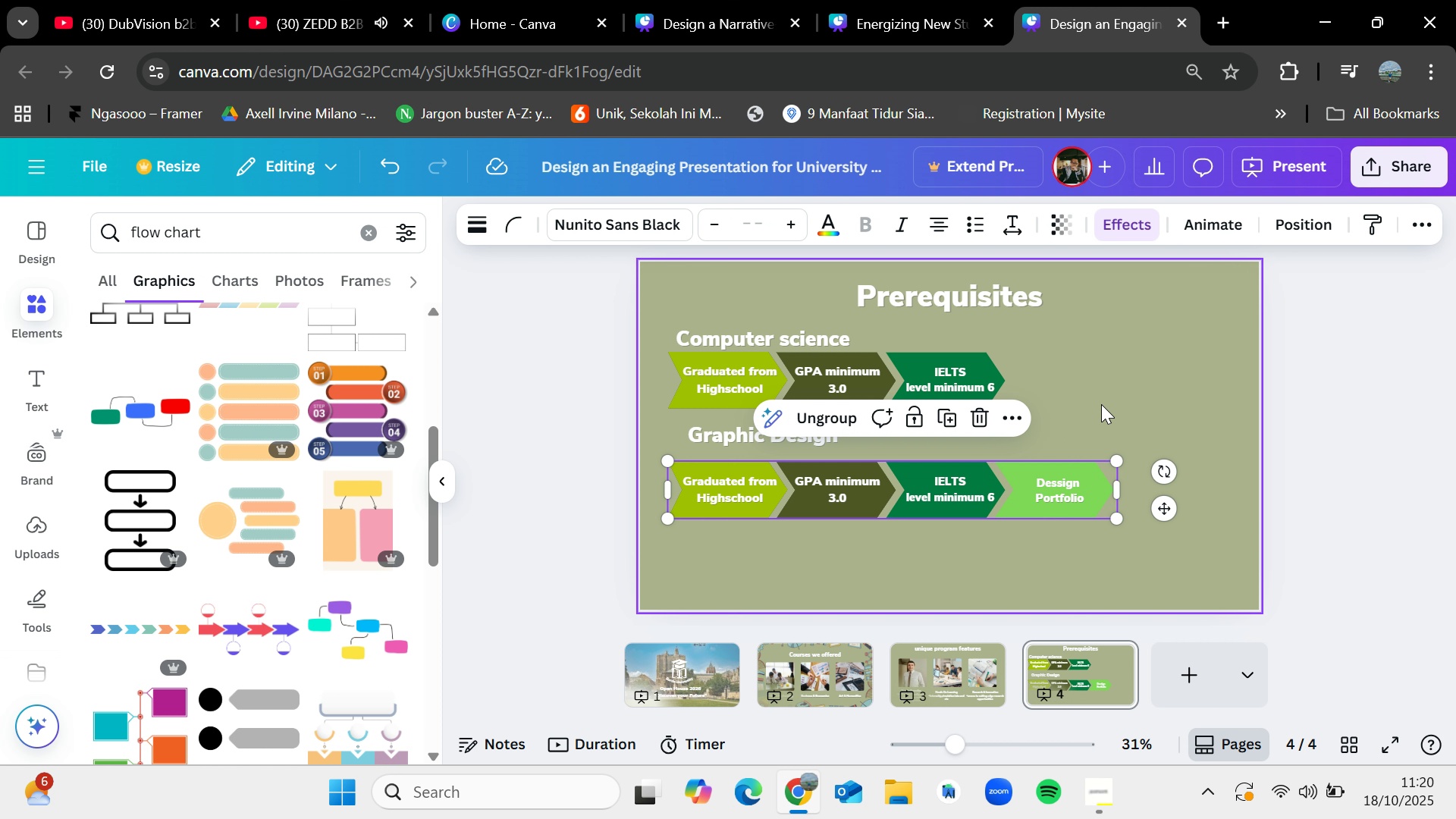 
left_click([1104, 403])
 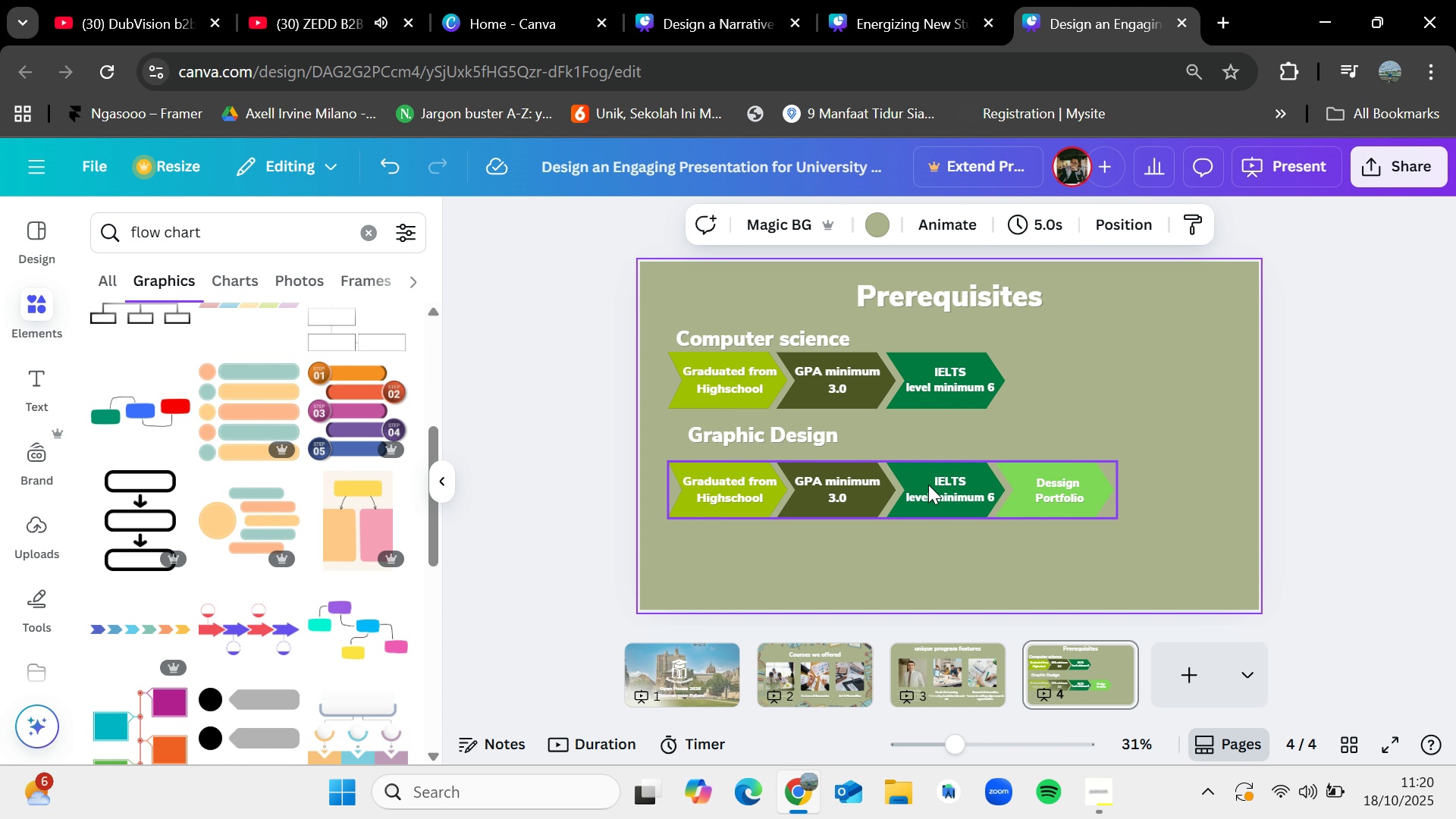 
left_click_drag(start_coordinate=[928, 485], to_coordinate=[929, 479])
 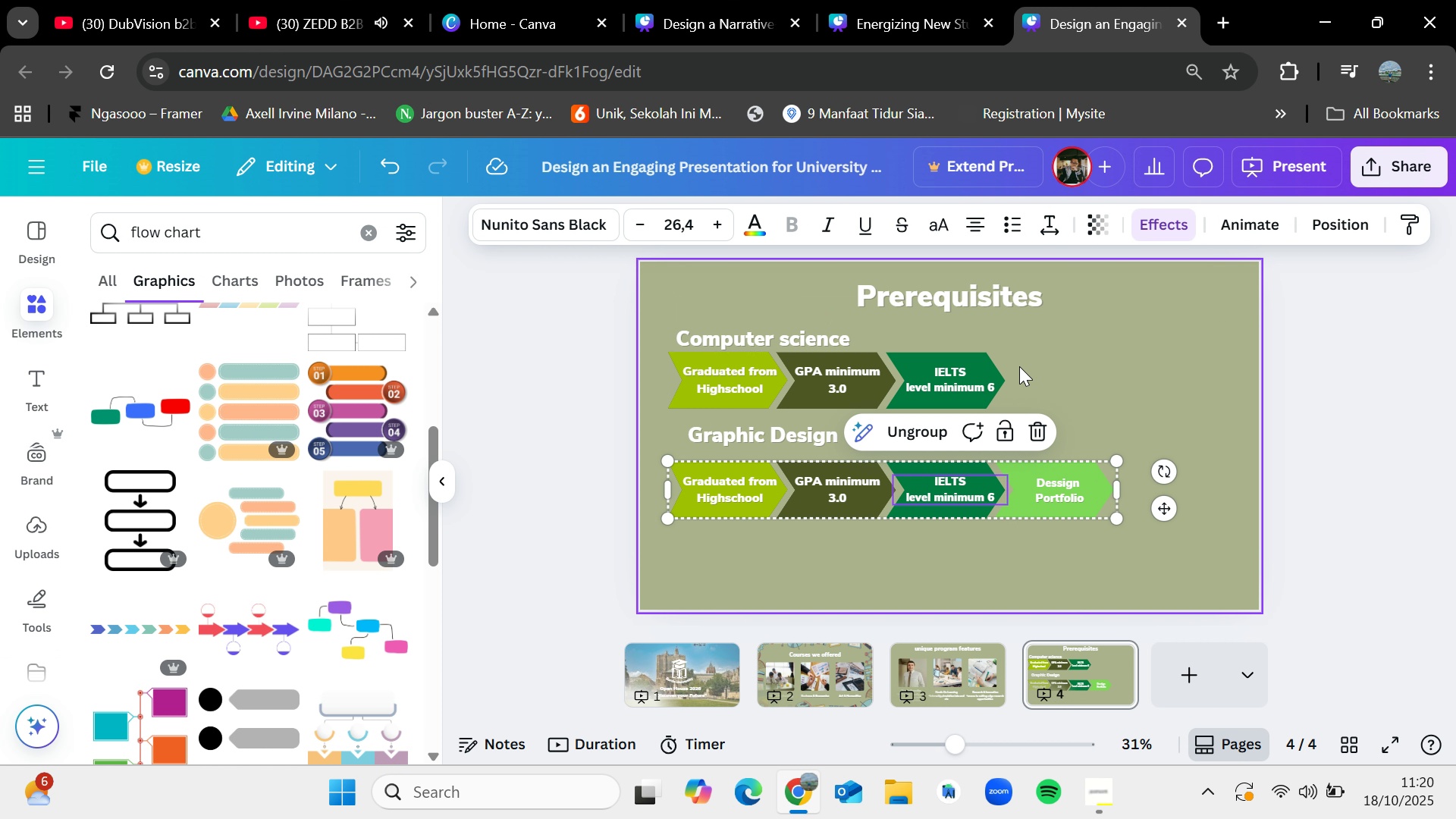 
left_click([1025, 362])
 